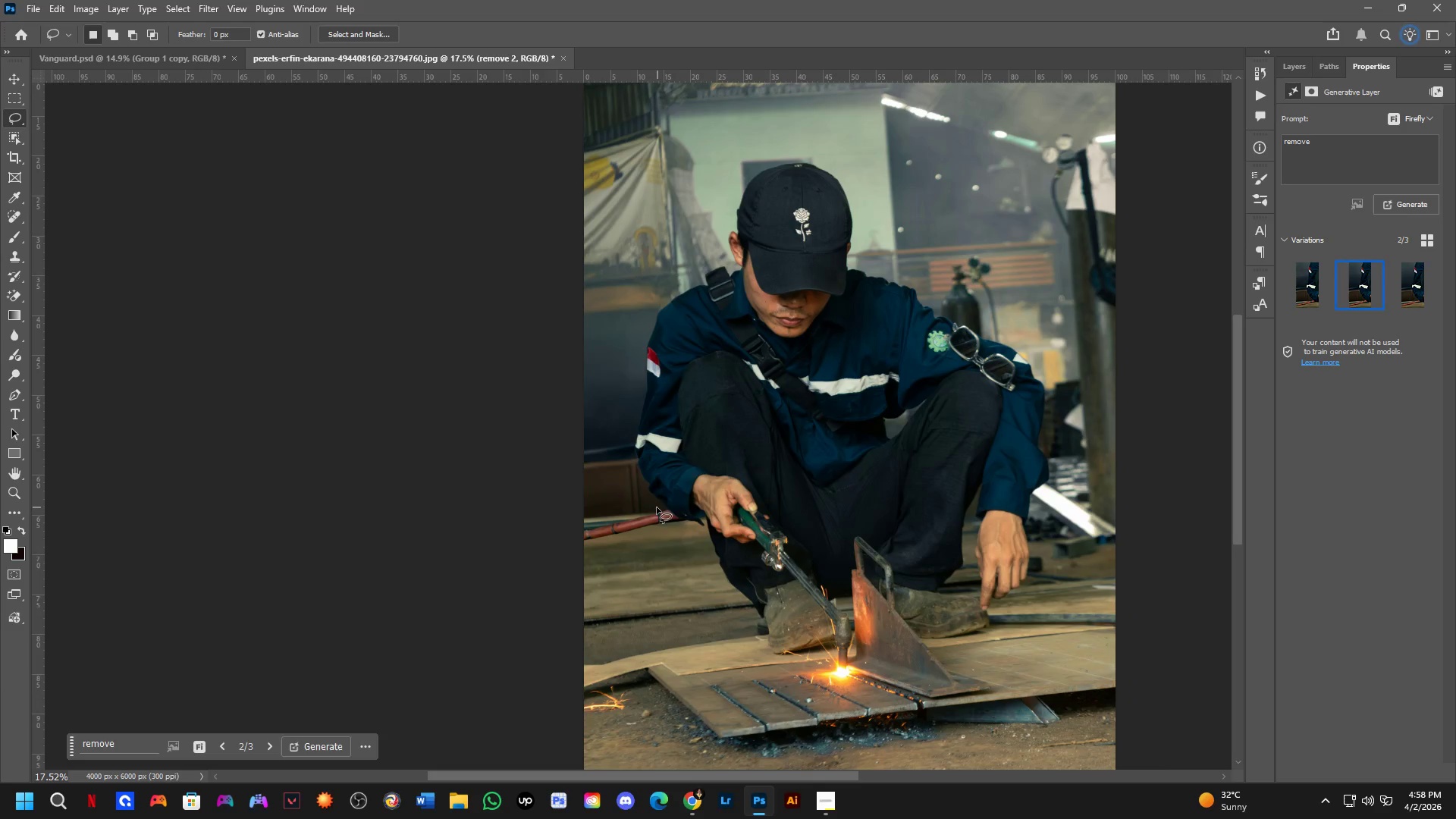 
hold_key(key=Space, duration=1.5)
 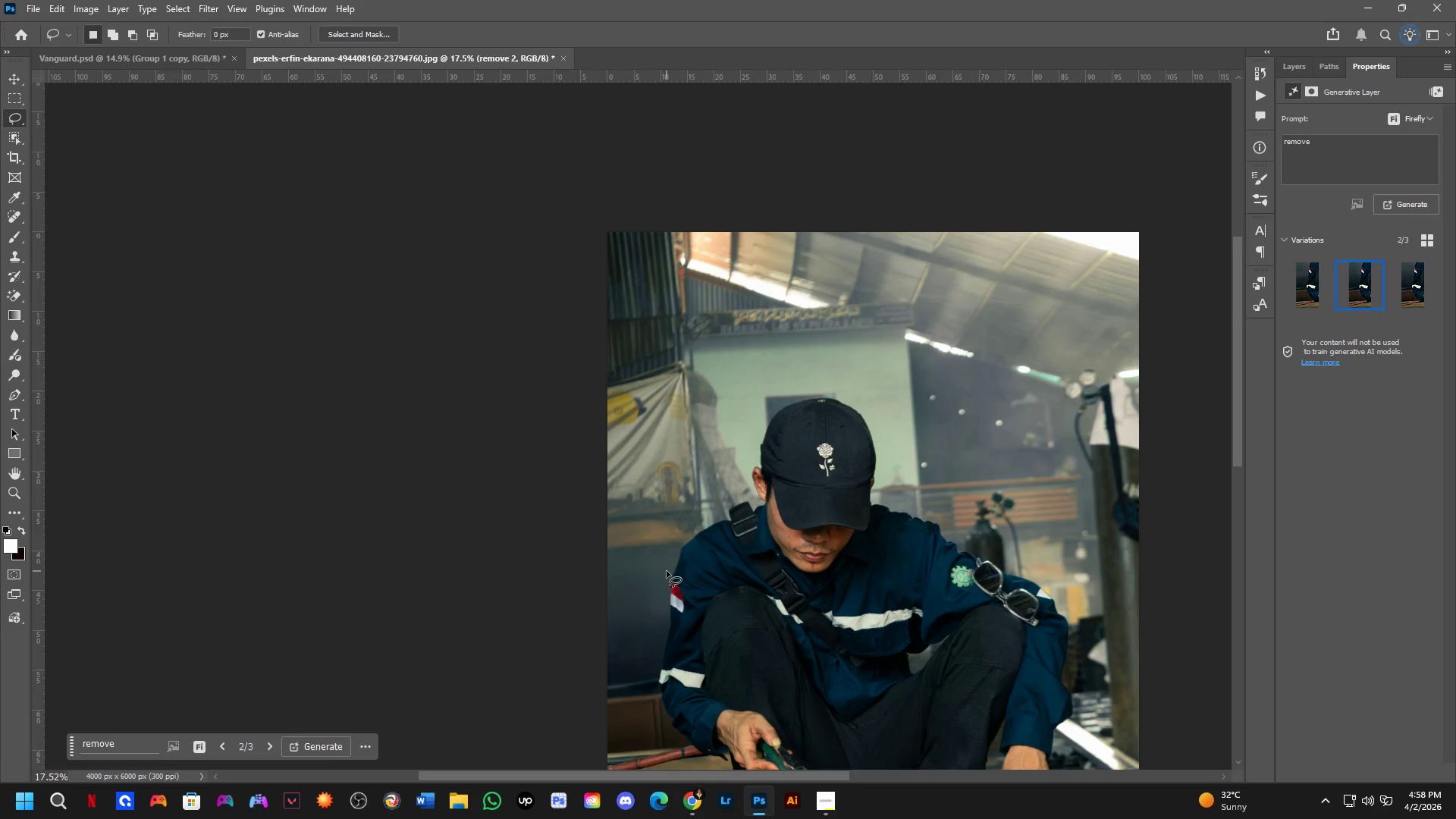 
left_click_drag(start_coordinate=[659, 525], to_coordinate=[667, 571])
 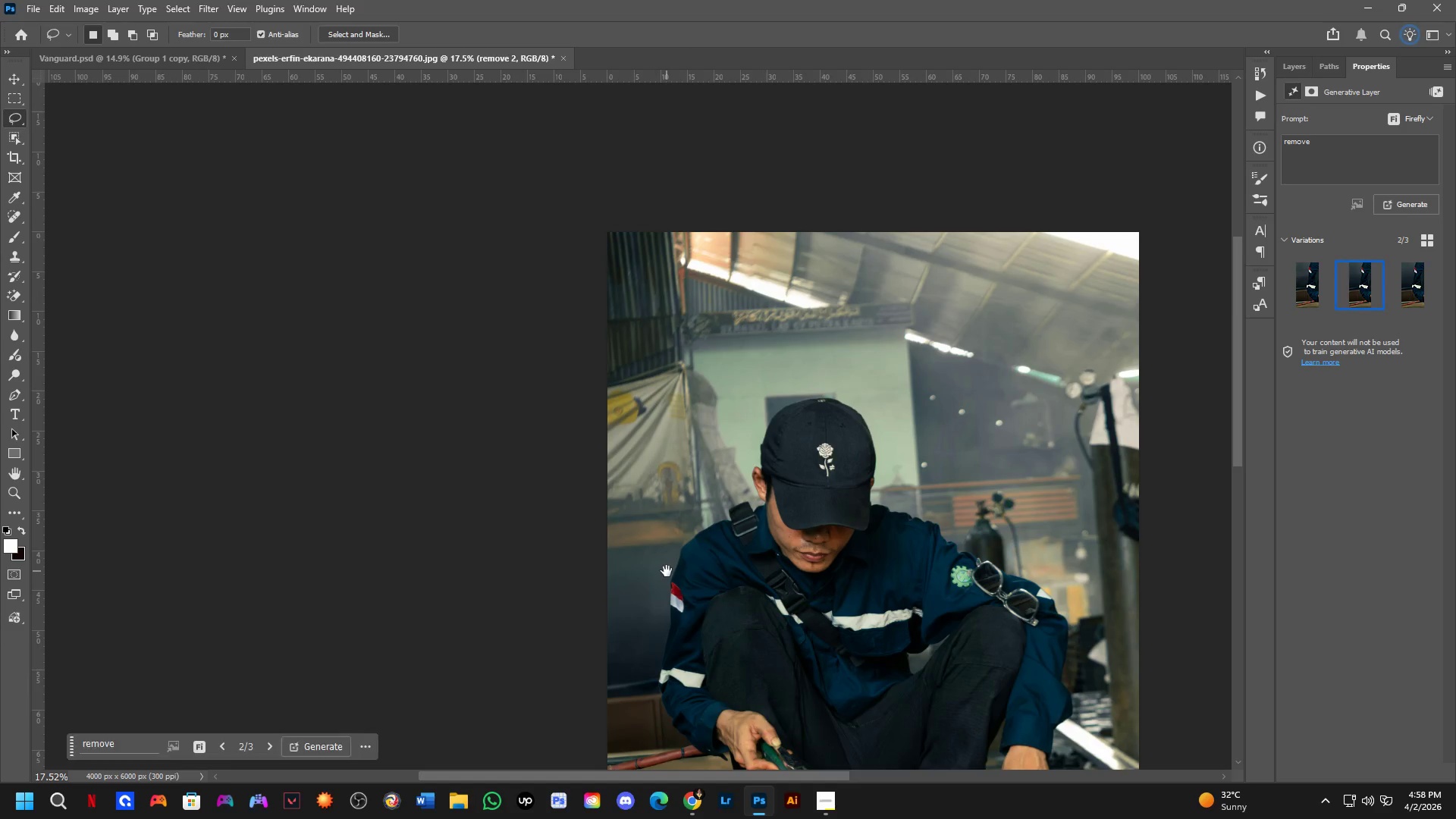 
key(Space)
 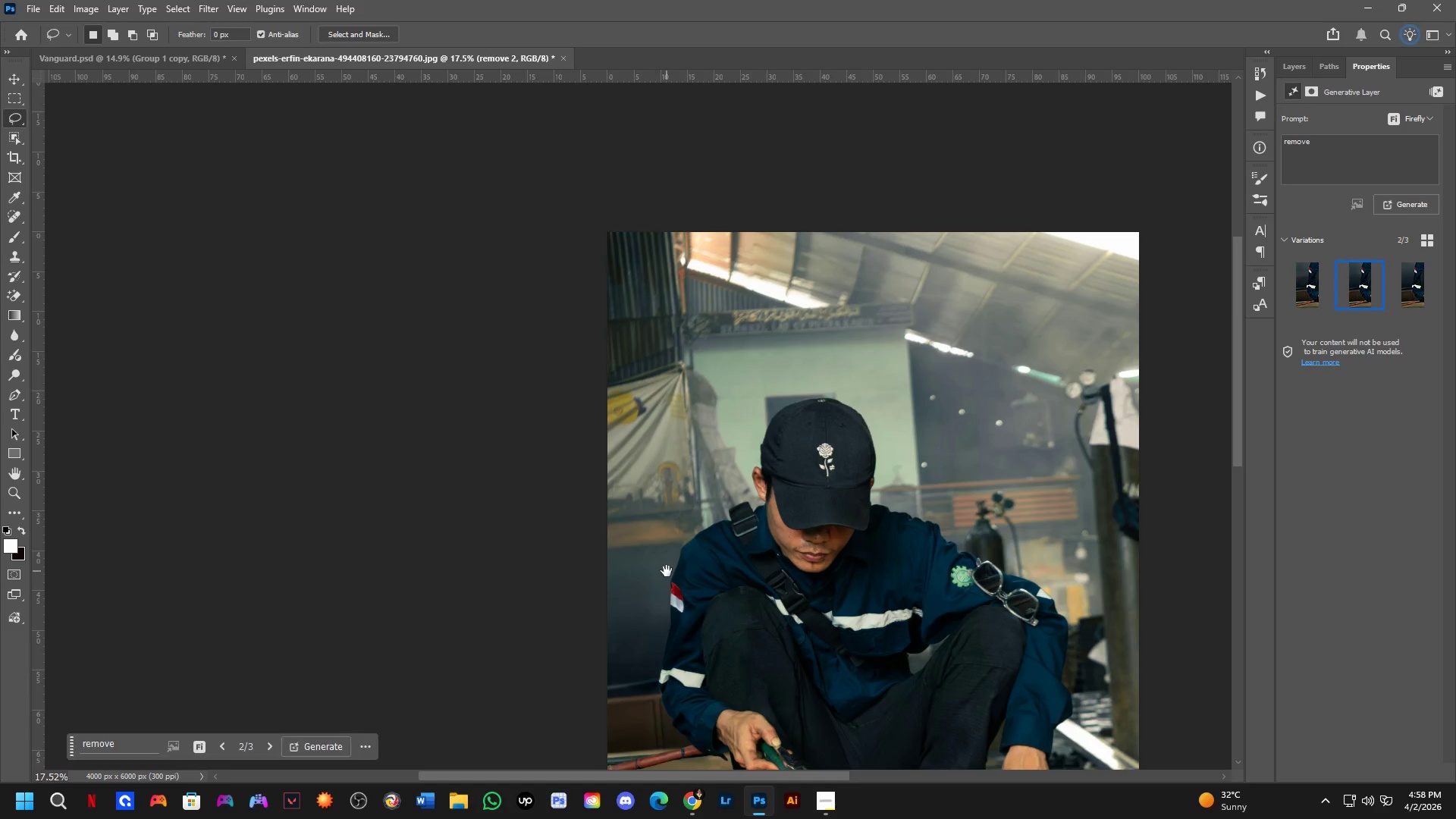 
key(Space)
 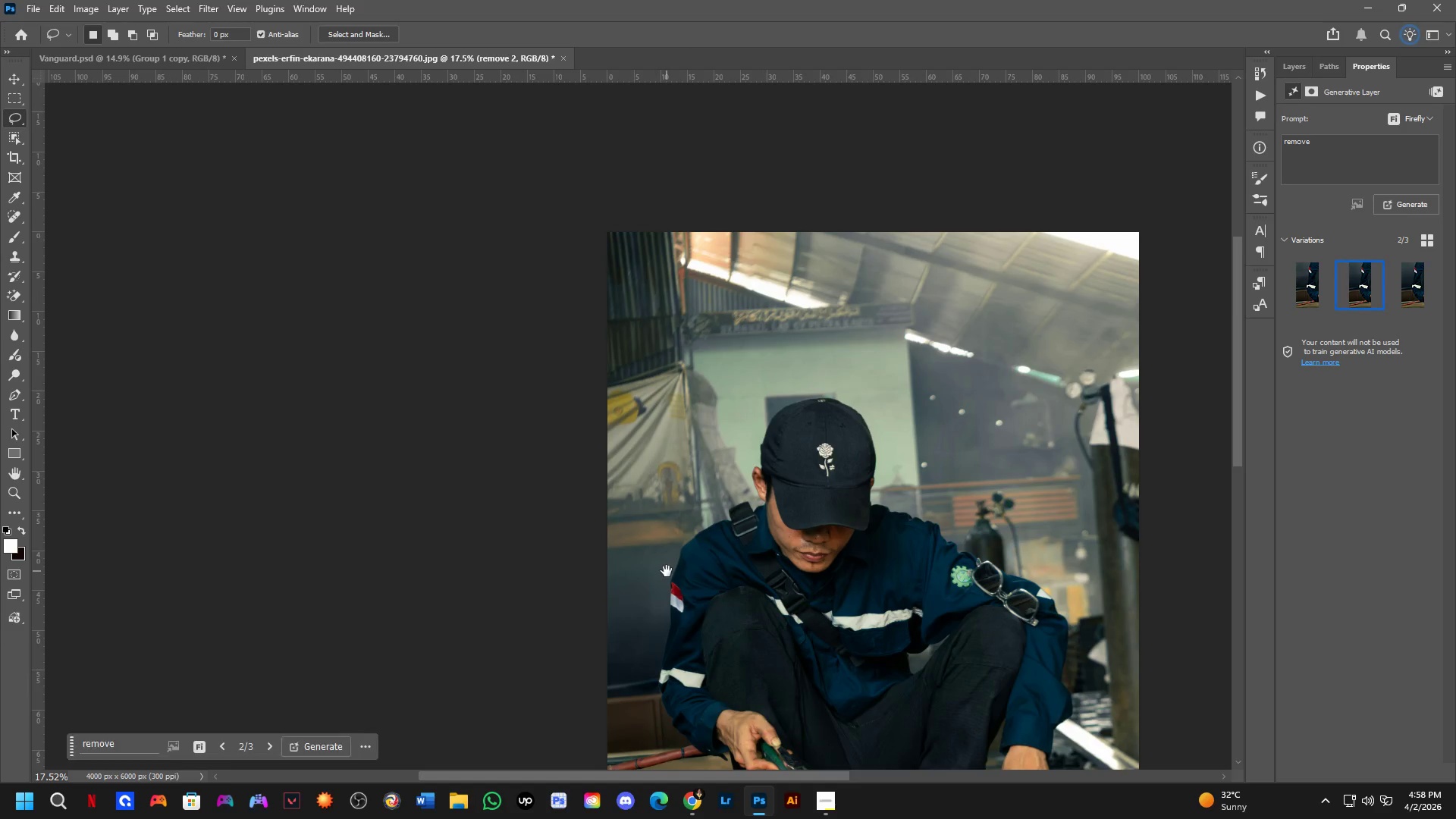 
key(Space)
 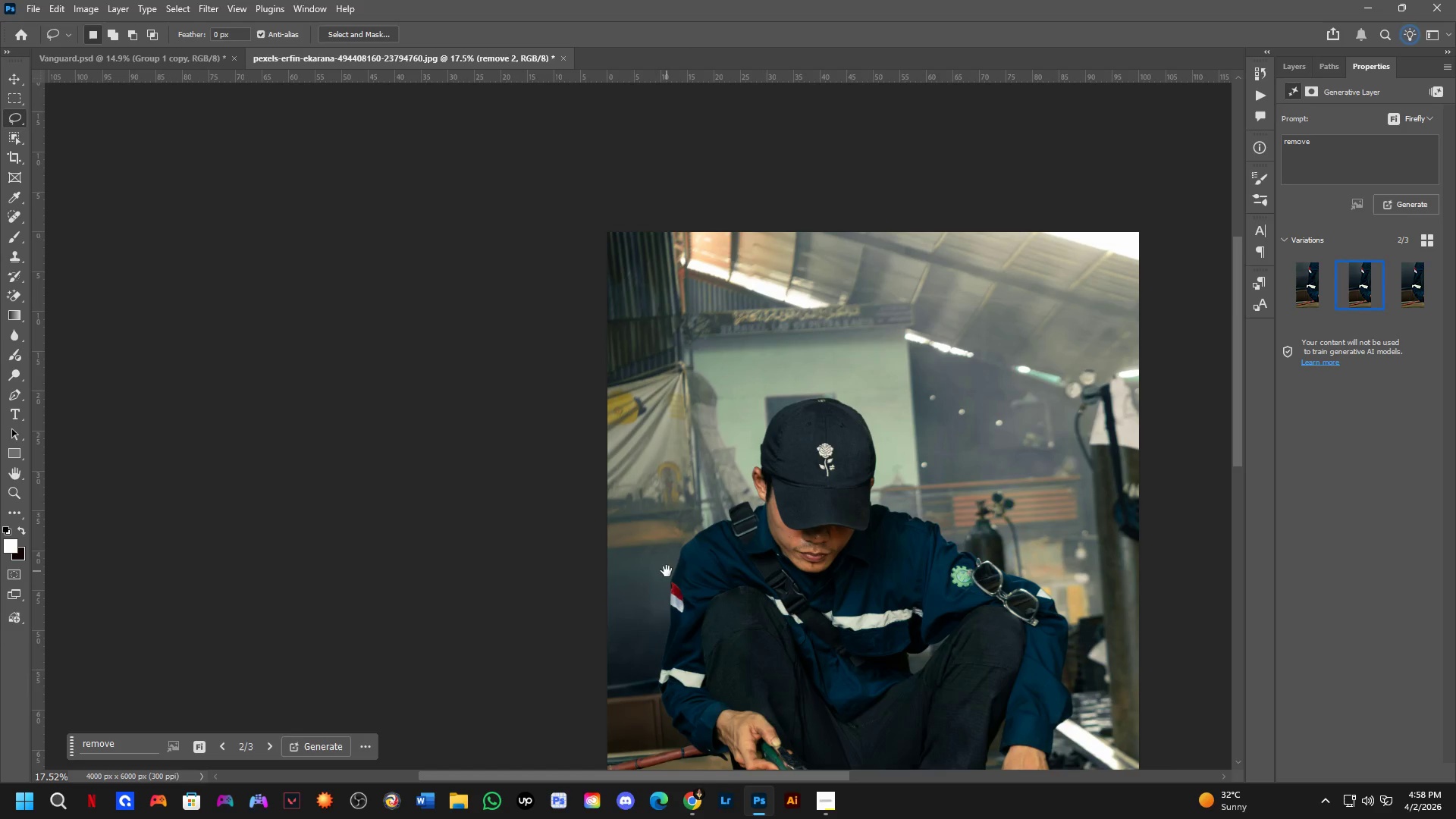 
key(Space)
 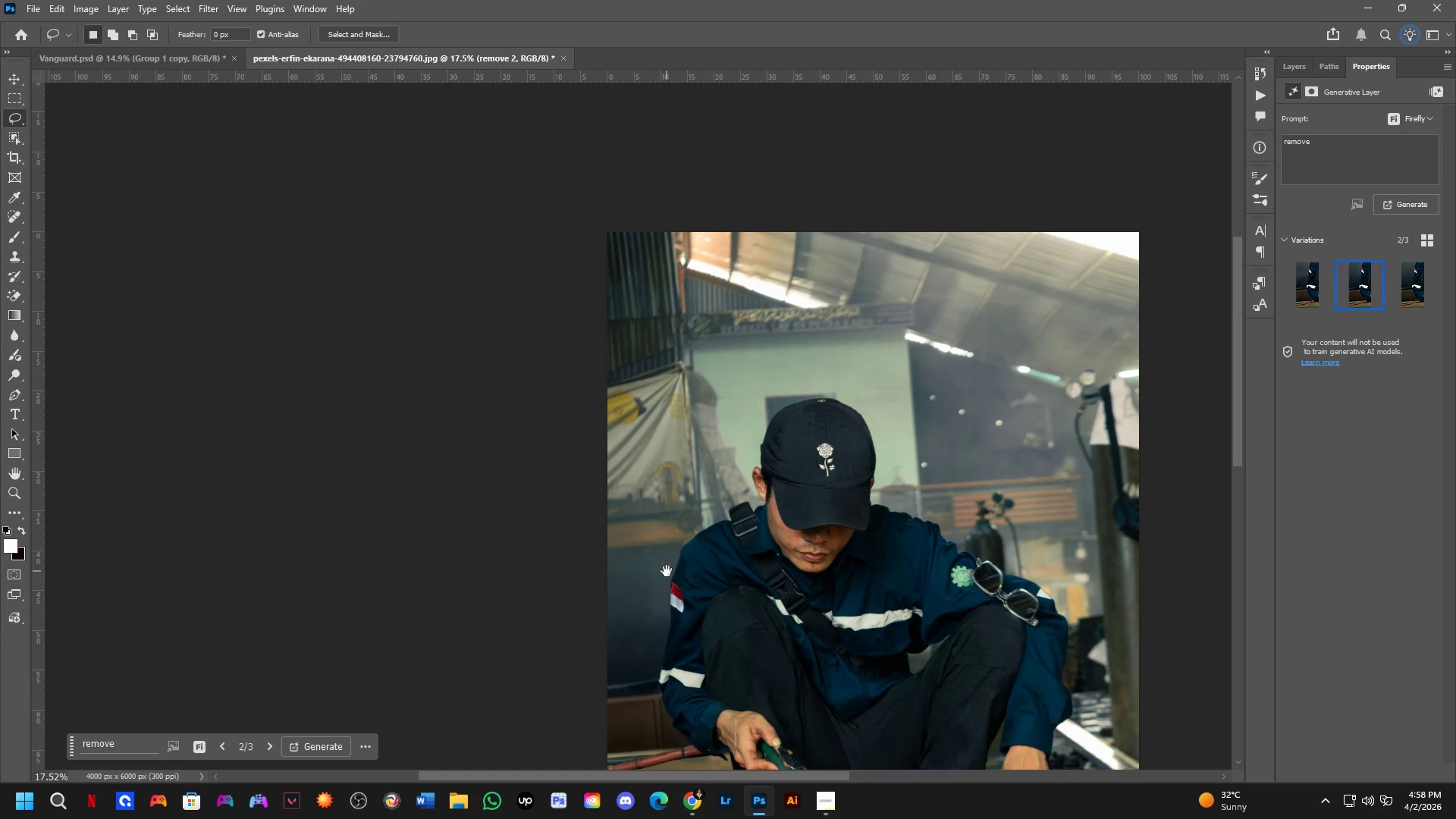 
key(Space)
 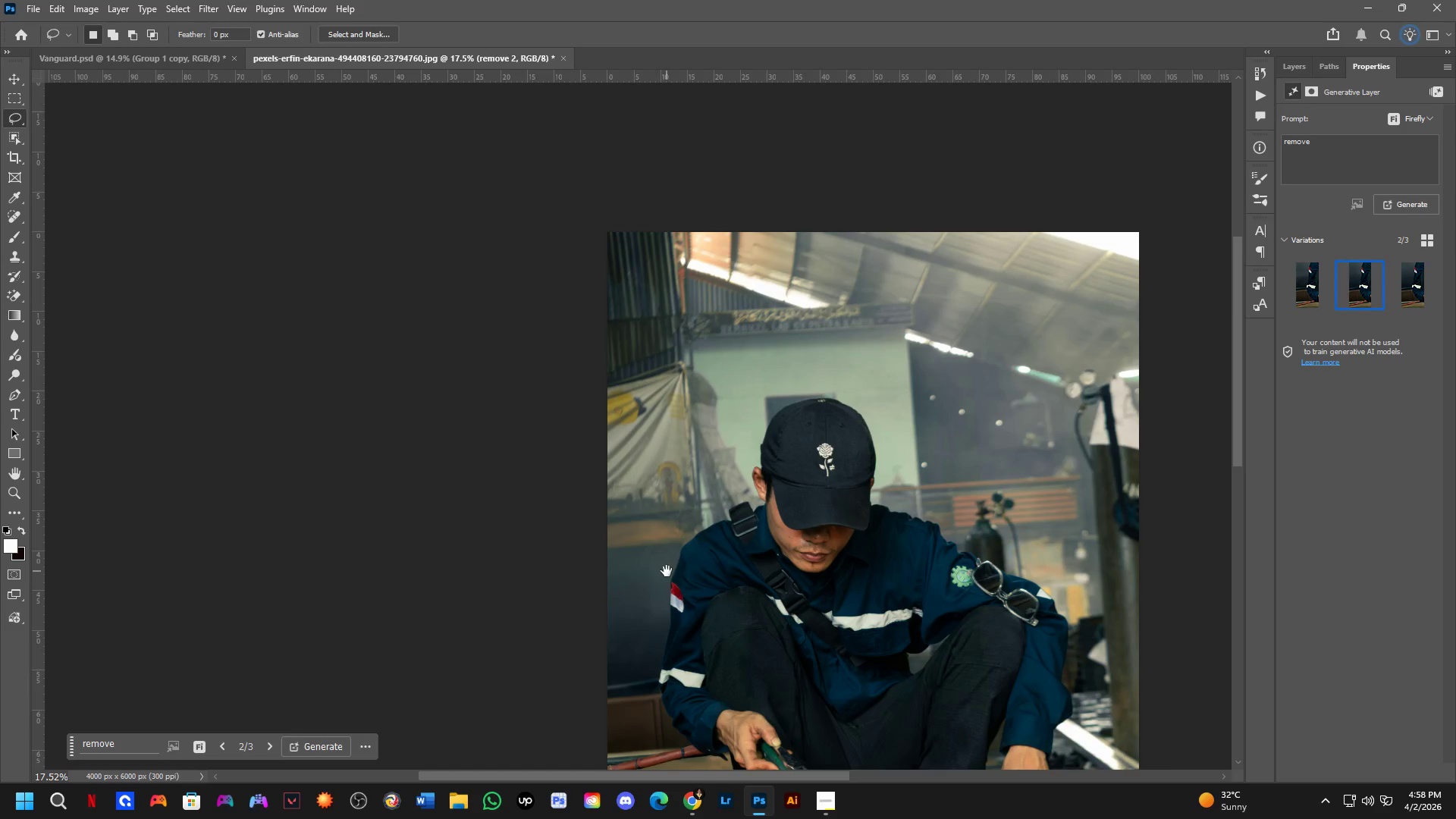 
key(Space)
 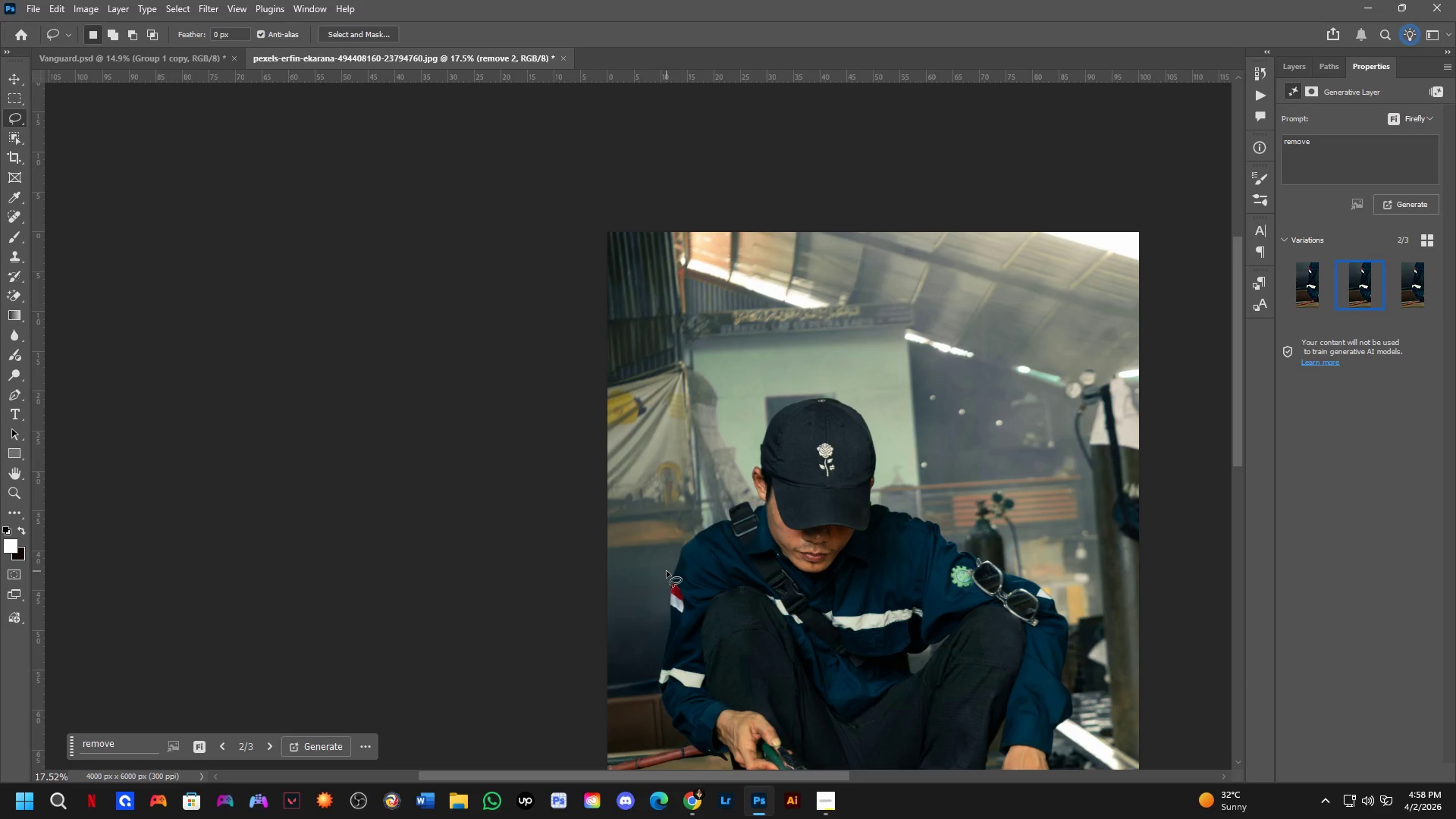 
wait(5.3)
 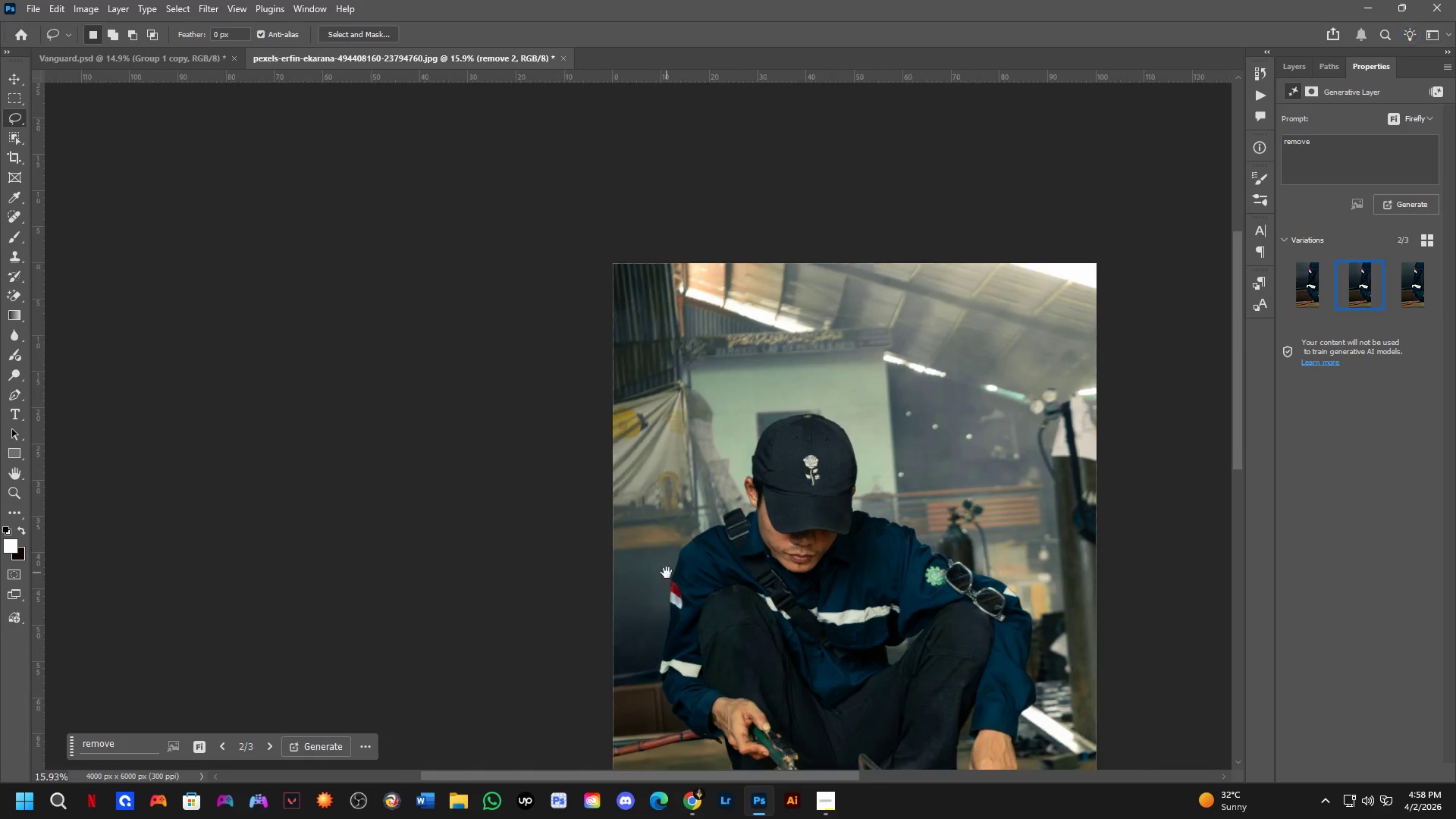 
hold_key(key=Space, duration=0.92)
 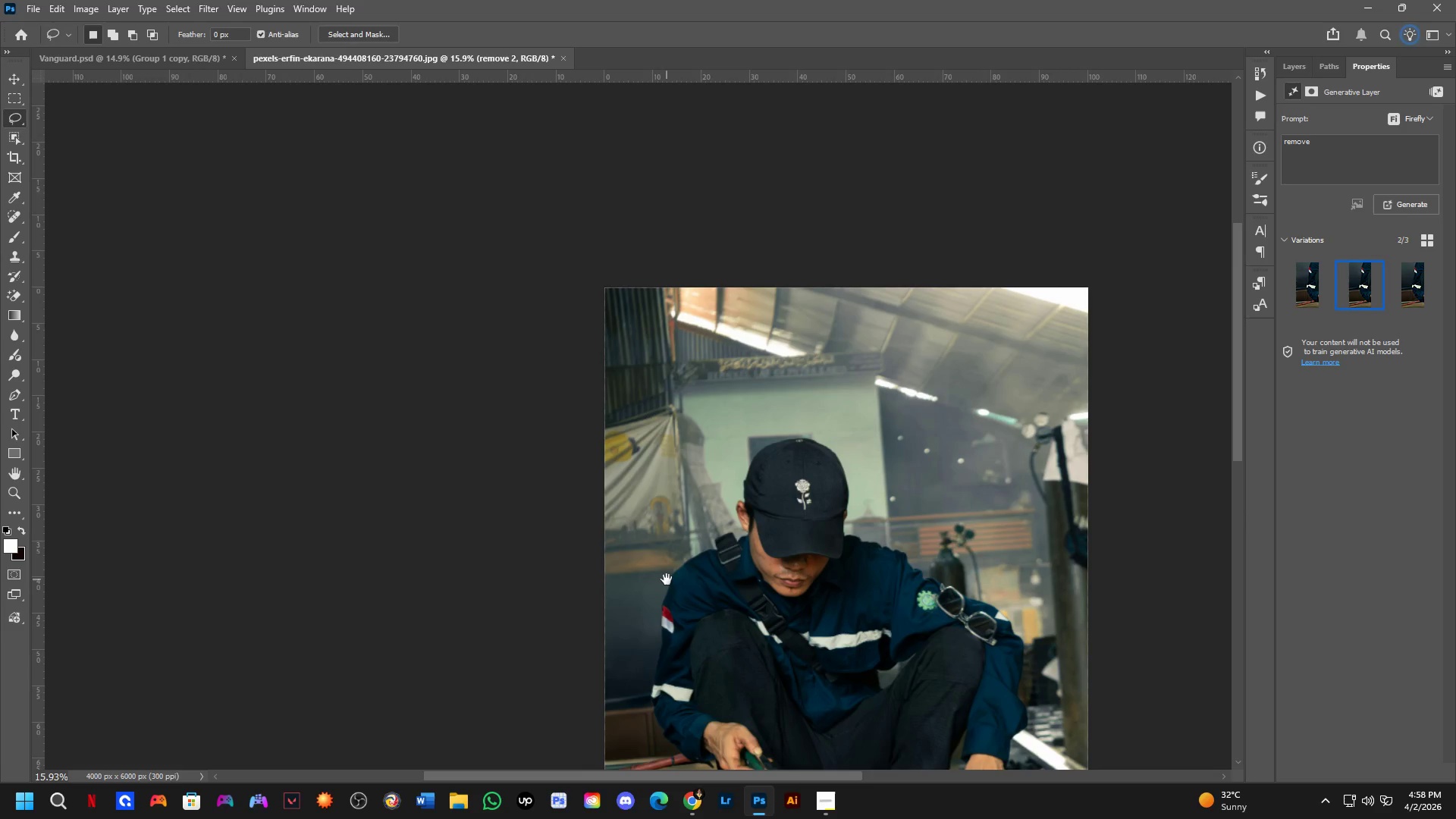 
left_click_drag(start_coordinate=[675, 555], to_coordinate=[685, 555])
 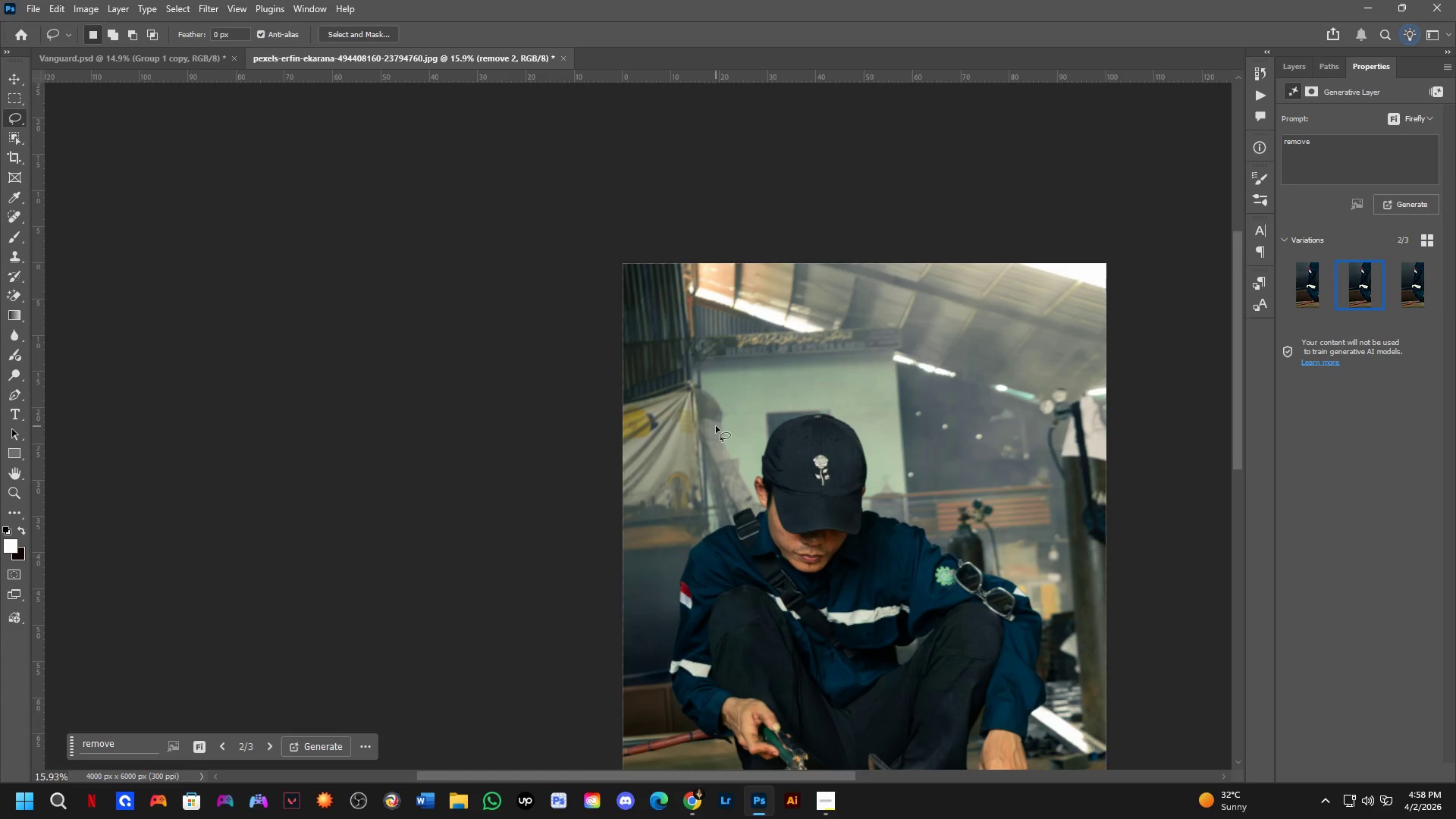 
scroll: coordinate [667, 573], scroll_direction: down, amount: 1.0
 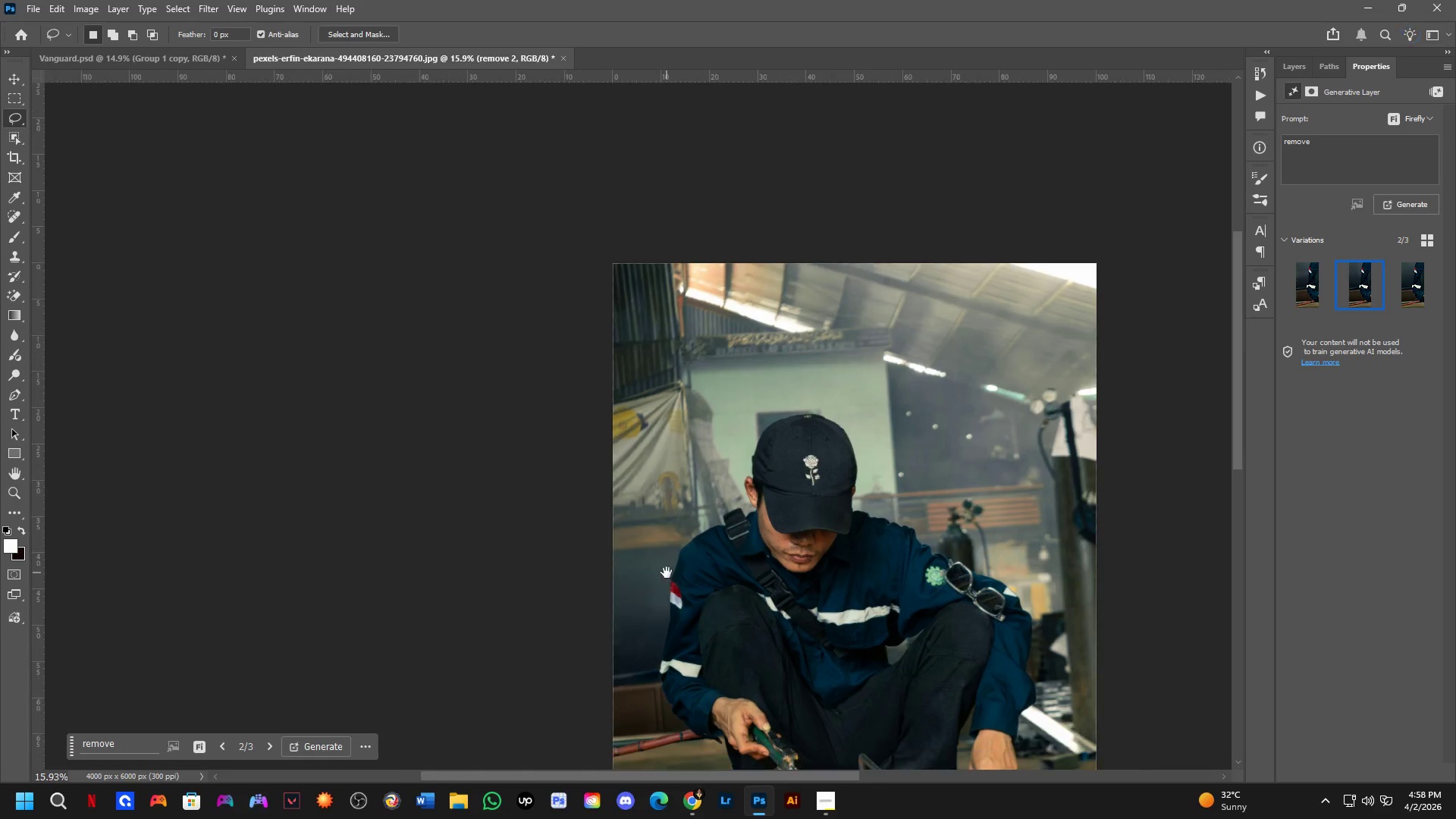 
hold_key(key=Space, duration=1.51)
 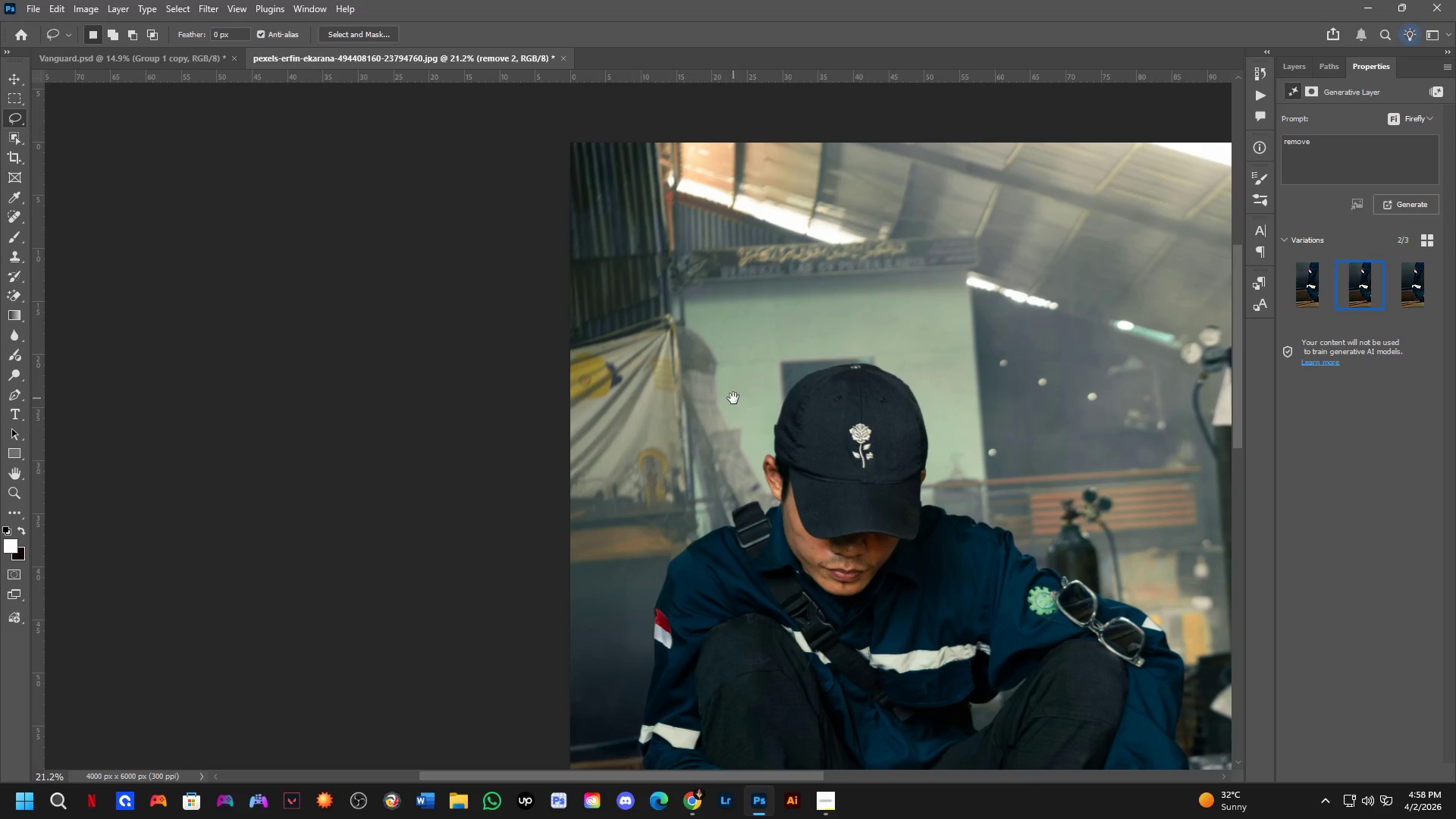 
left_click_drag(start_coordinate=[755, 473], to_coordinate=[683, 350])
 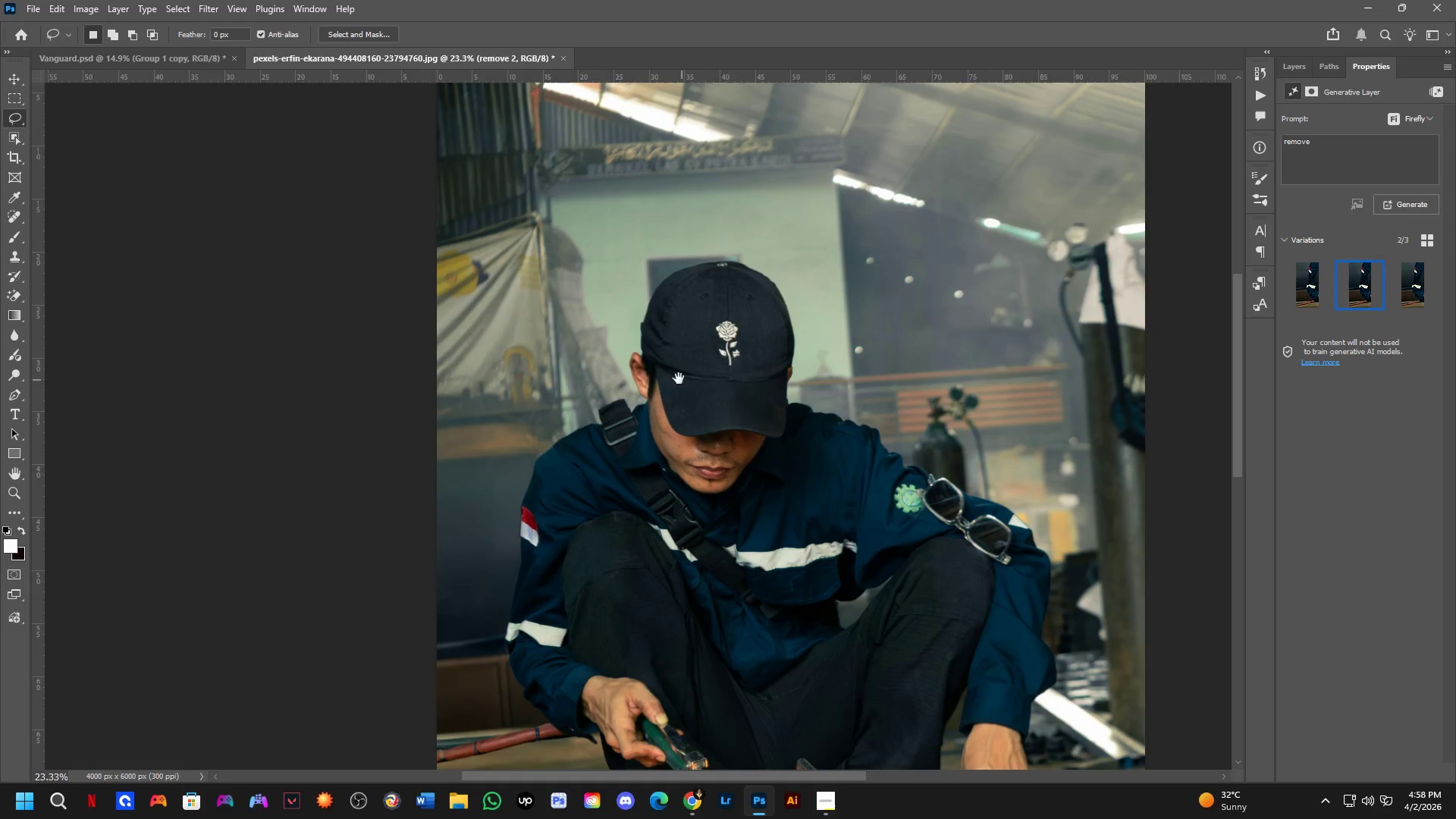 
scroll: coordinate [733, 398], scroll_direction: up, amount: 4.0
 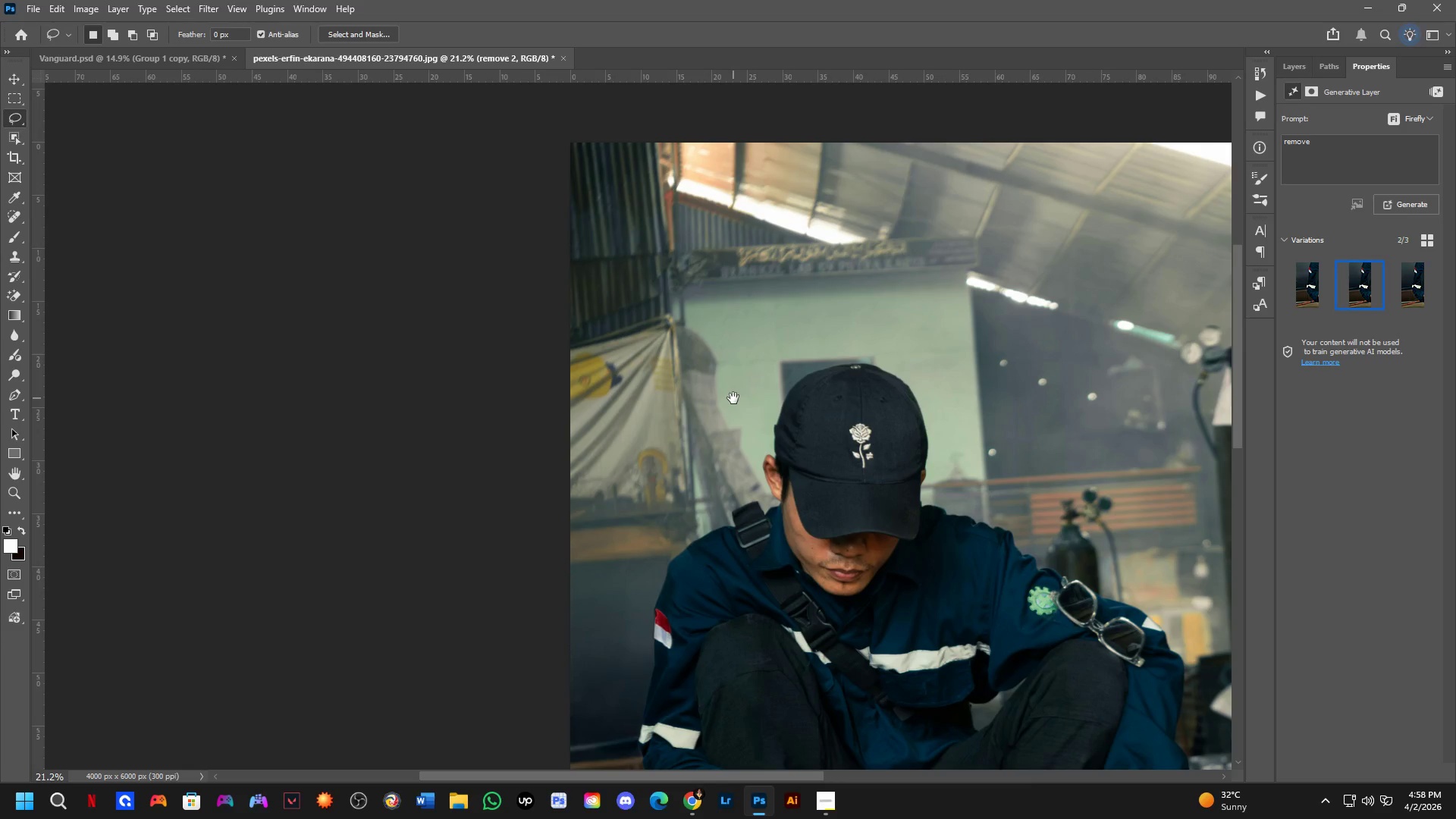 
hold_key(key=Space, duration=1.52)
 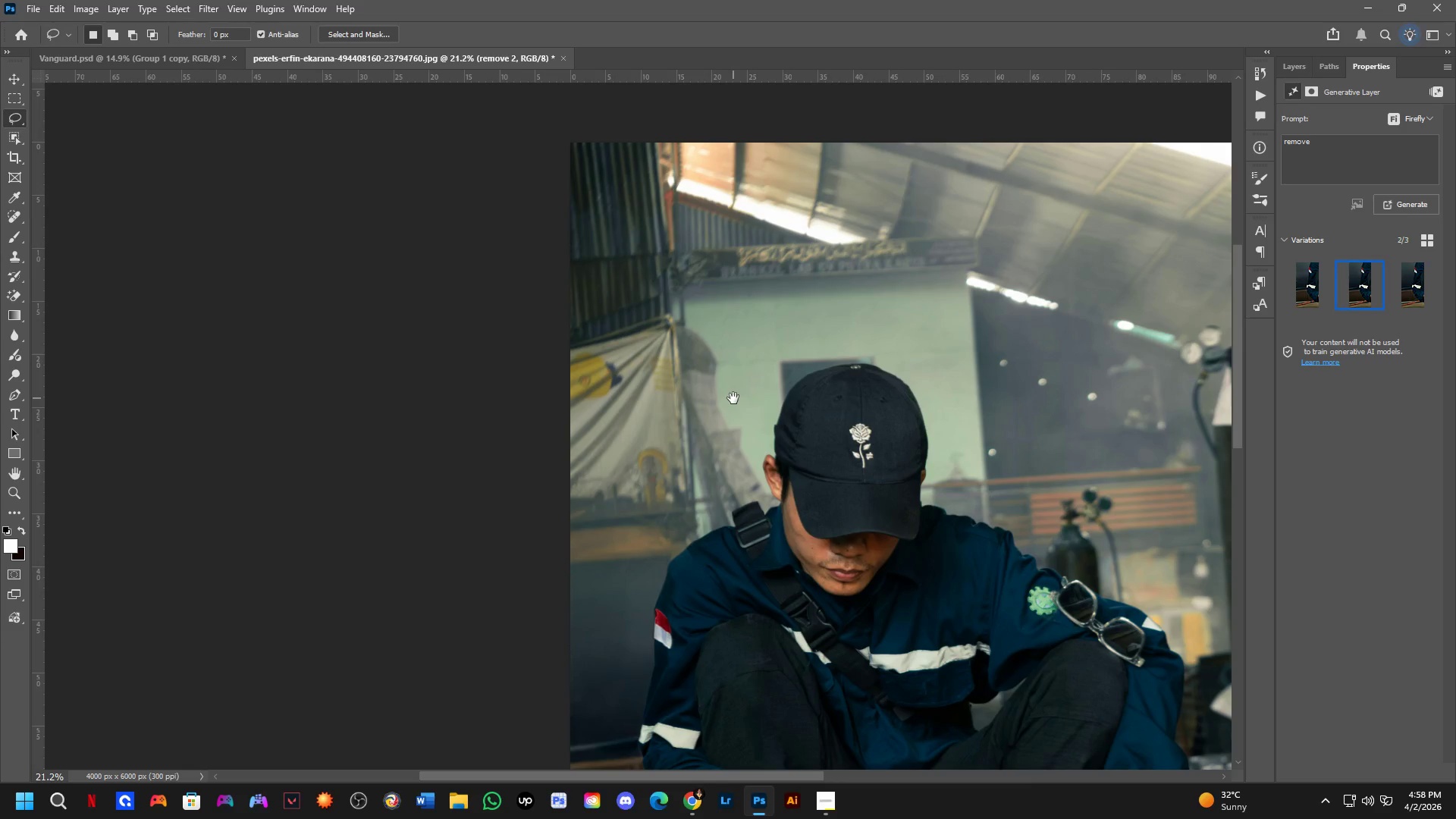 
hold_key(key=Space, duration=1.51)
 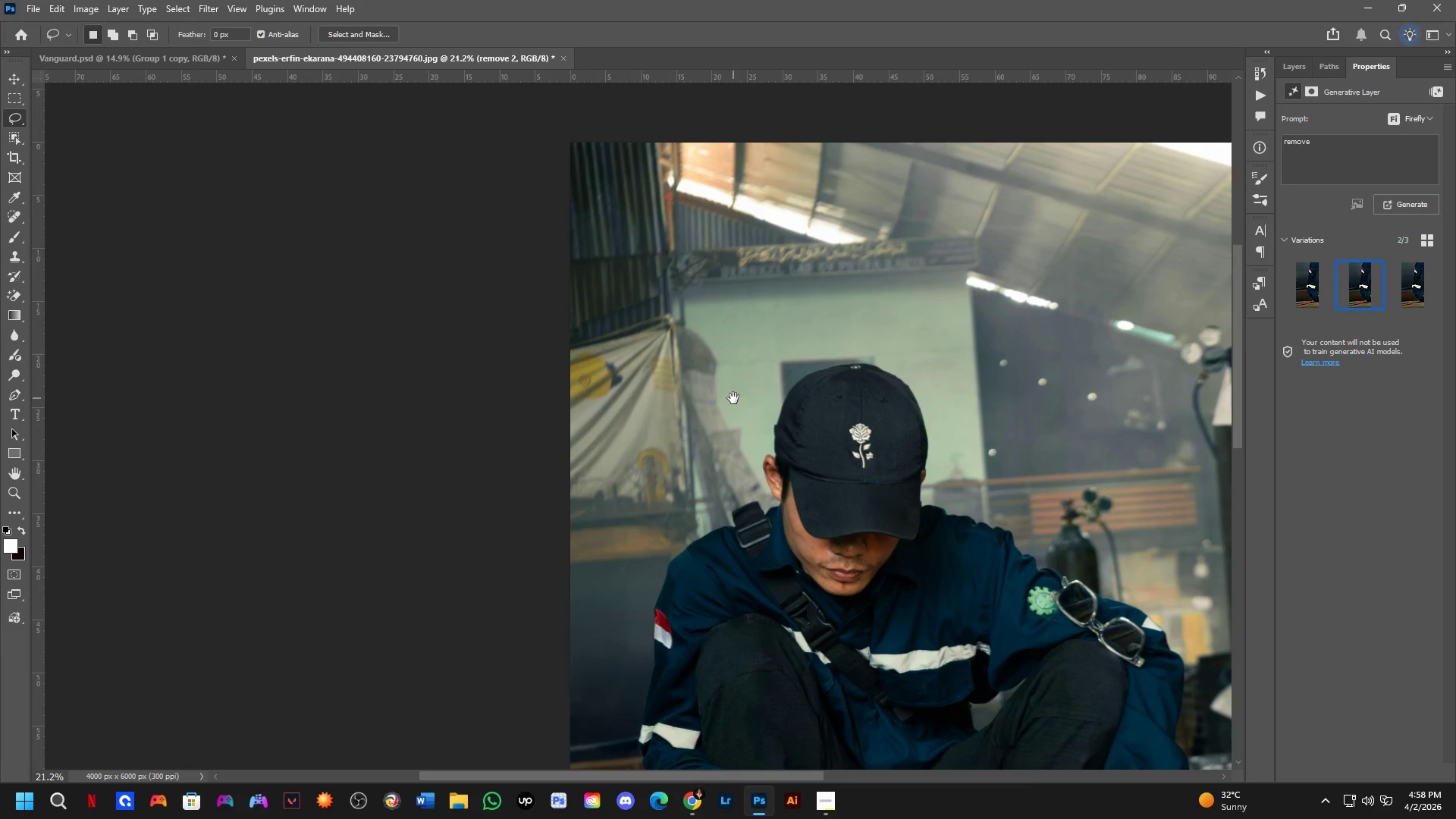 
key(Space)
 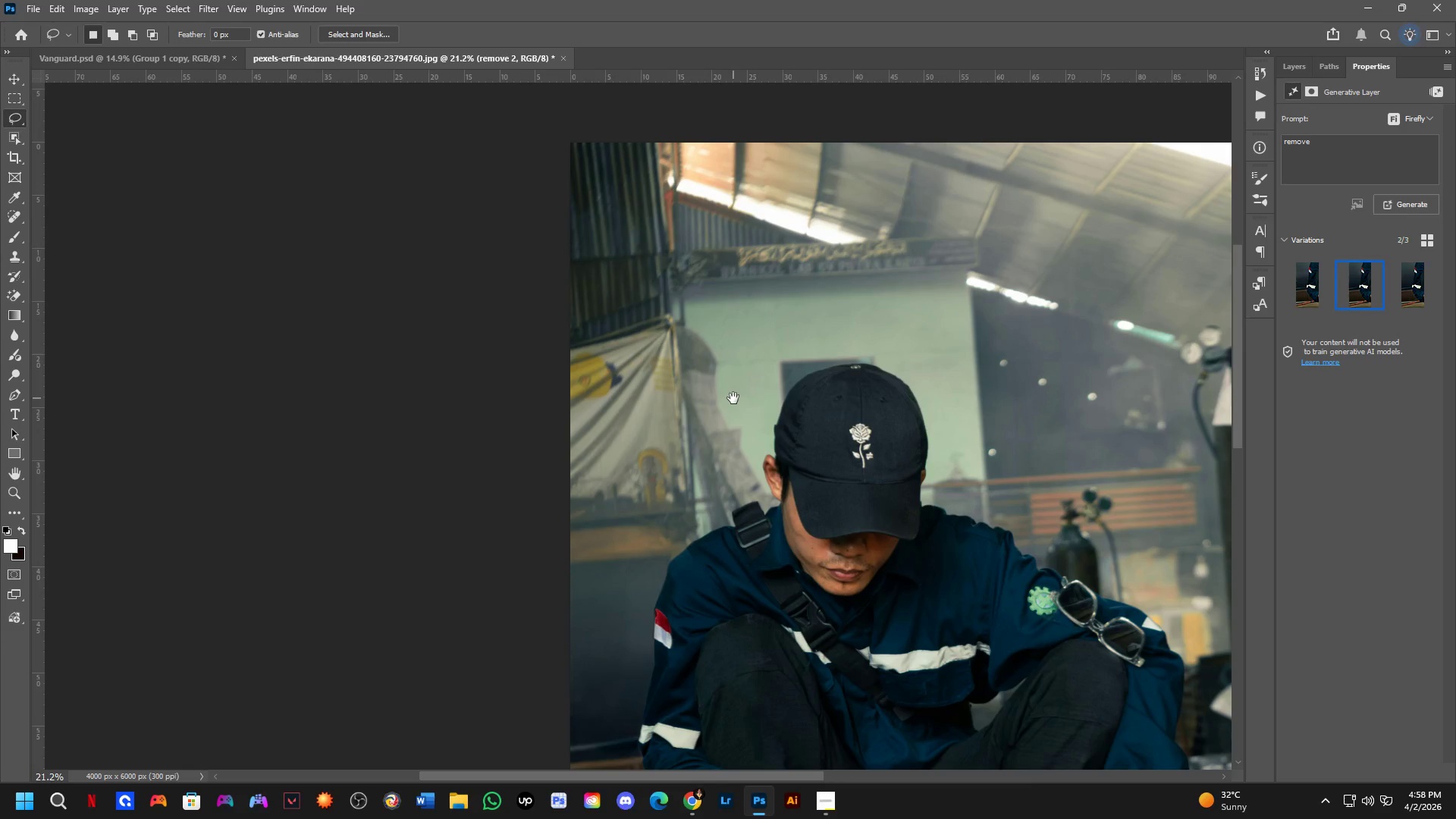 
key(Space)
 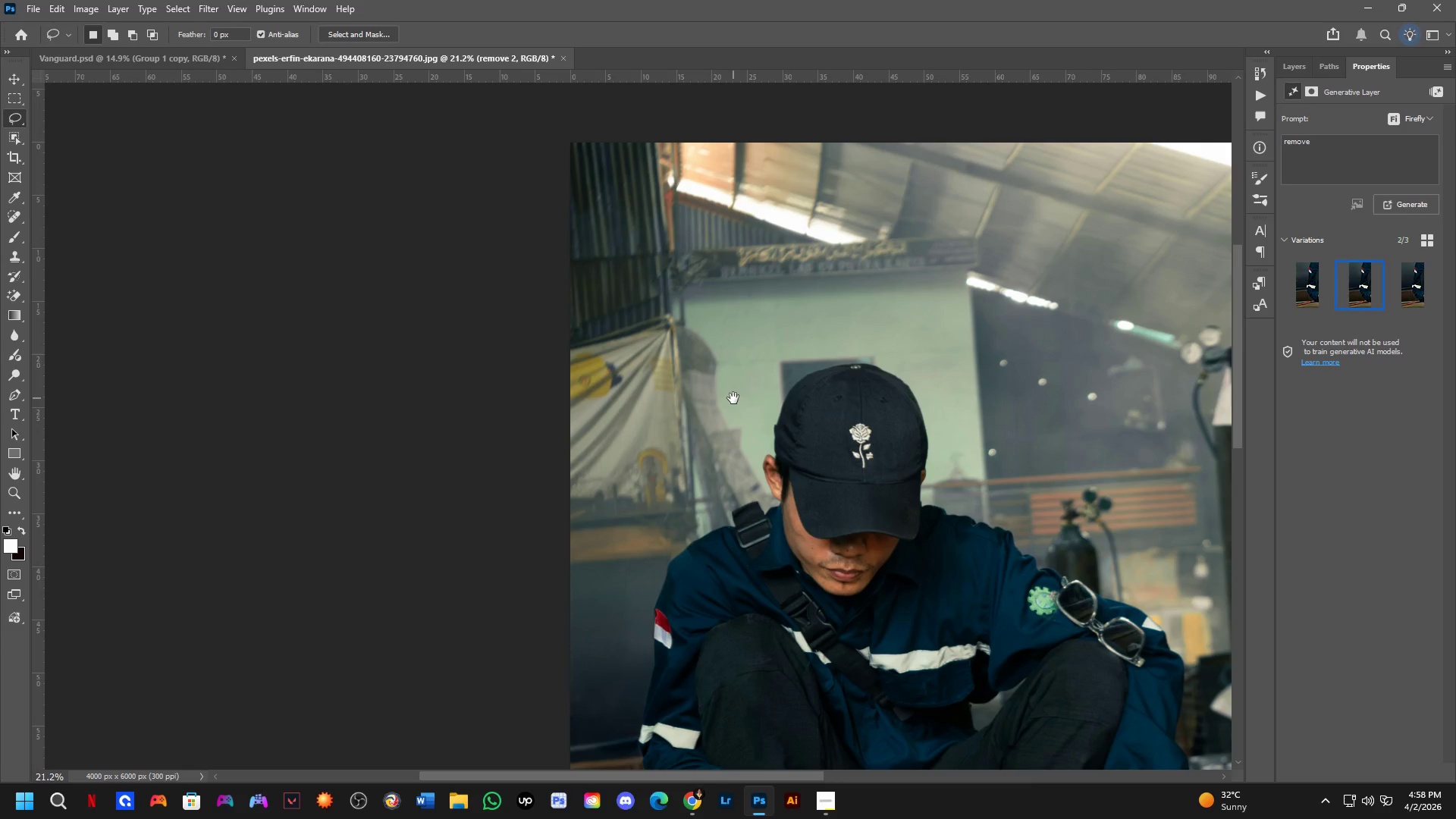 
key(Space)
 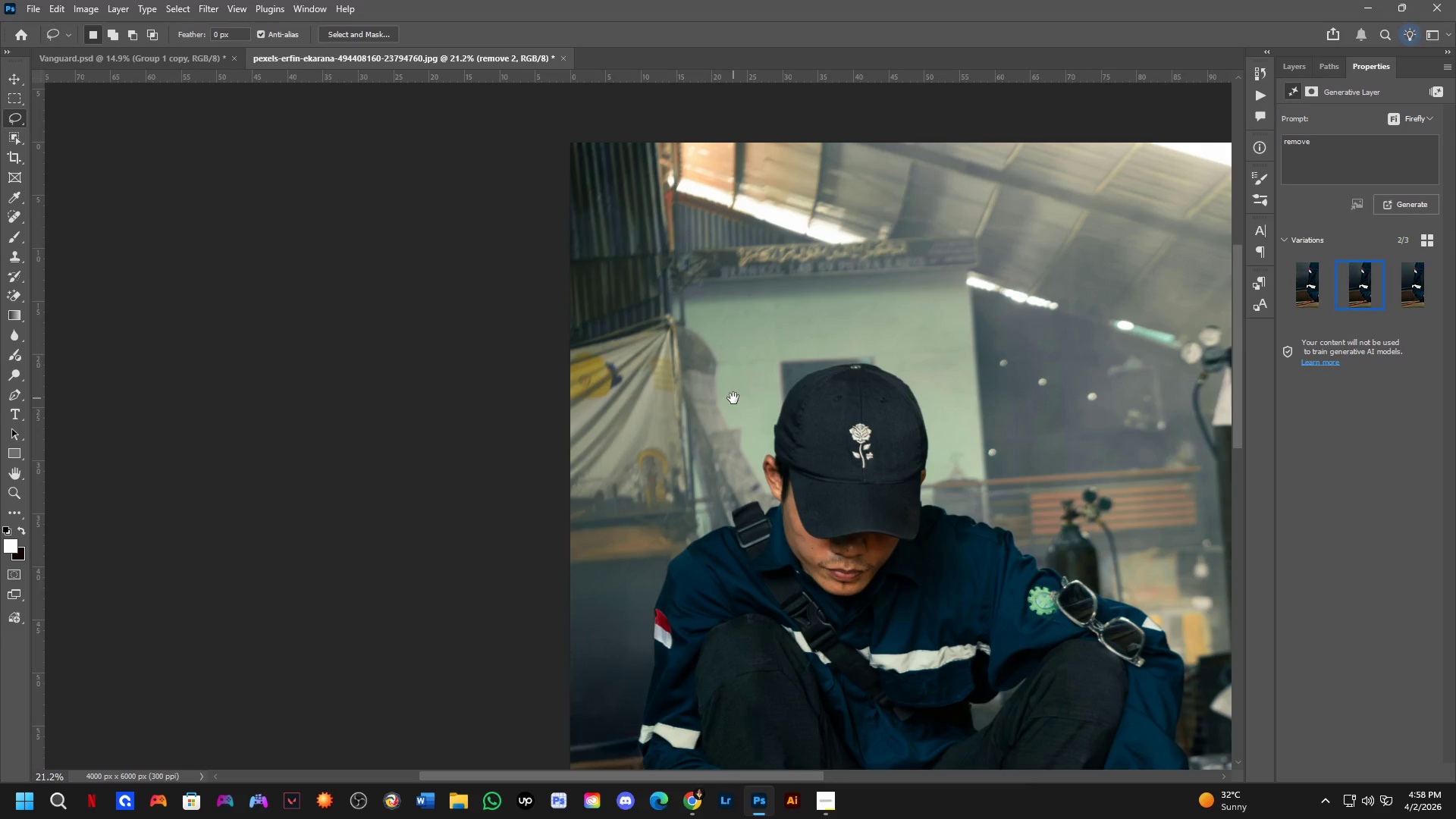 
key(Space)
 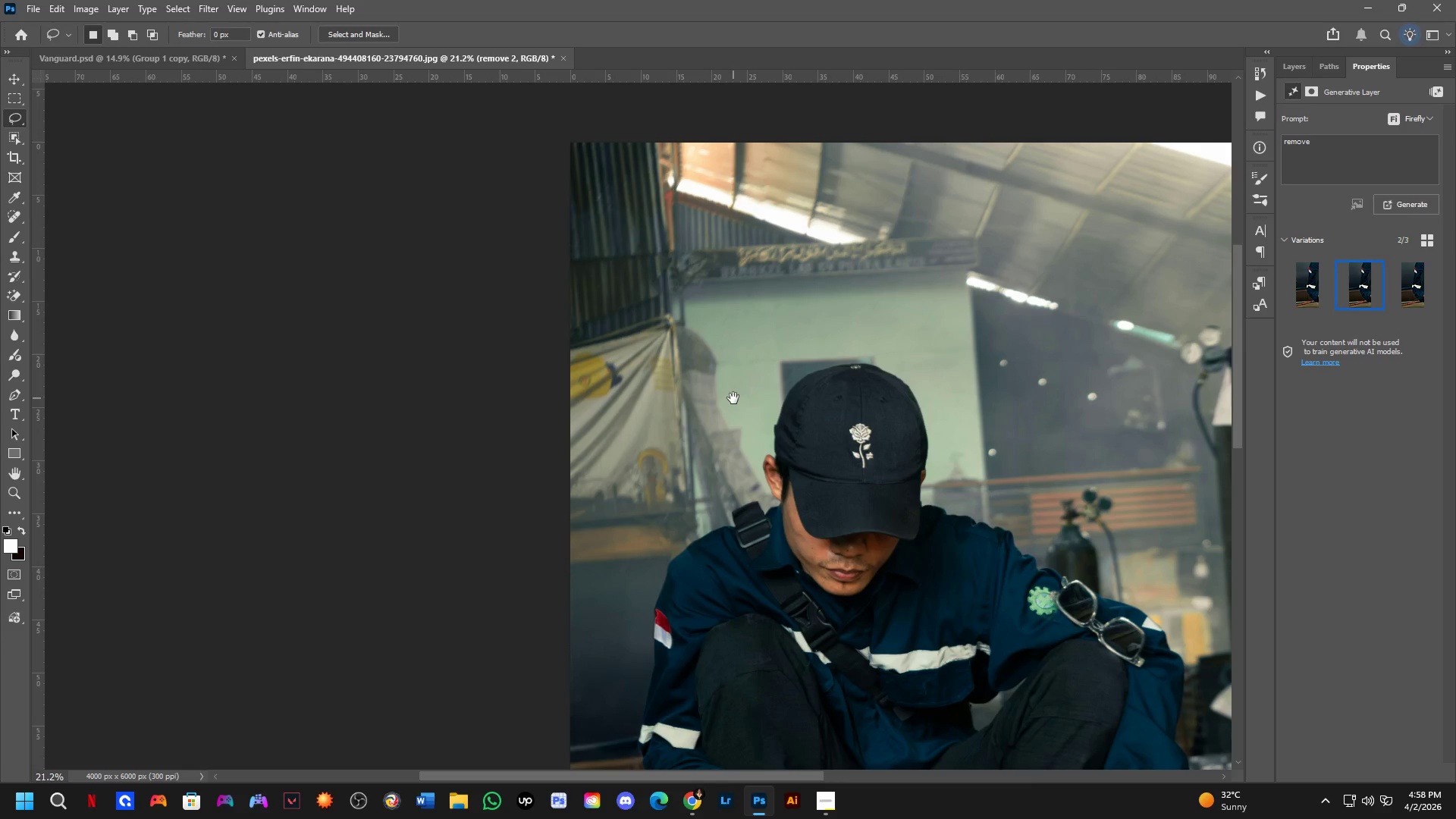 
key(Space)
 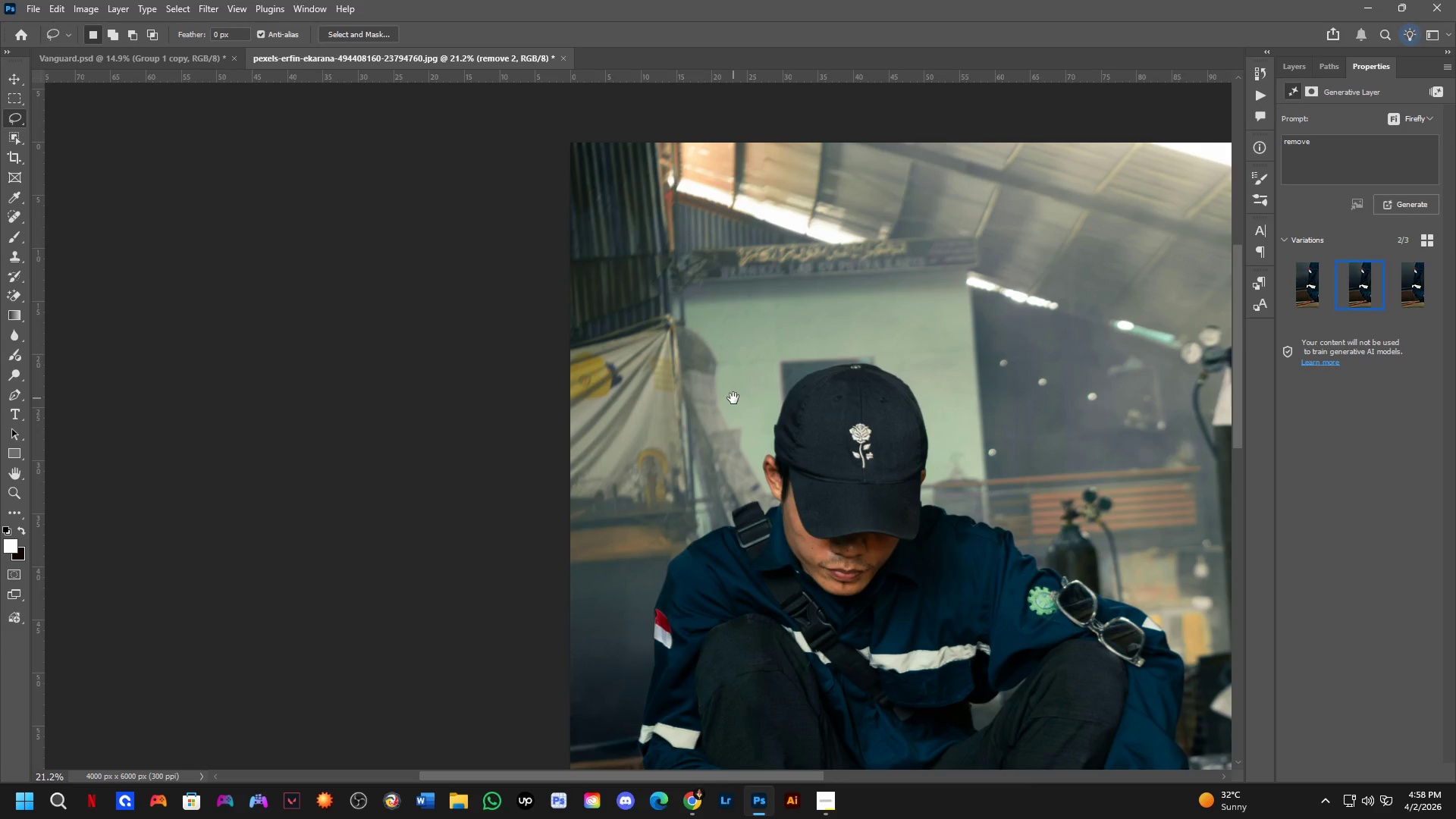 
key(Space)
 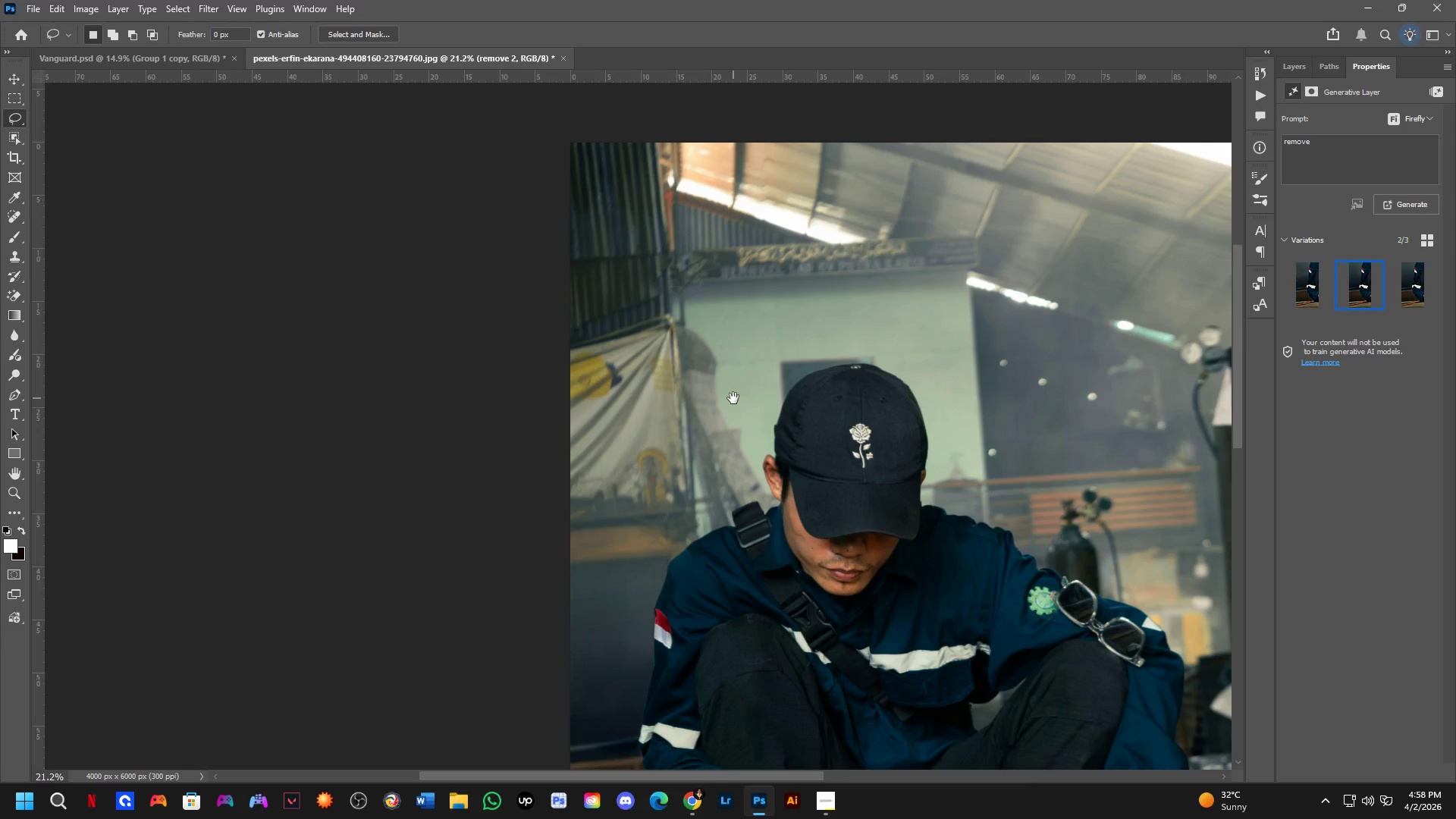 
key(Space)
 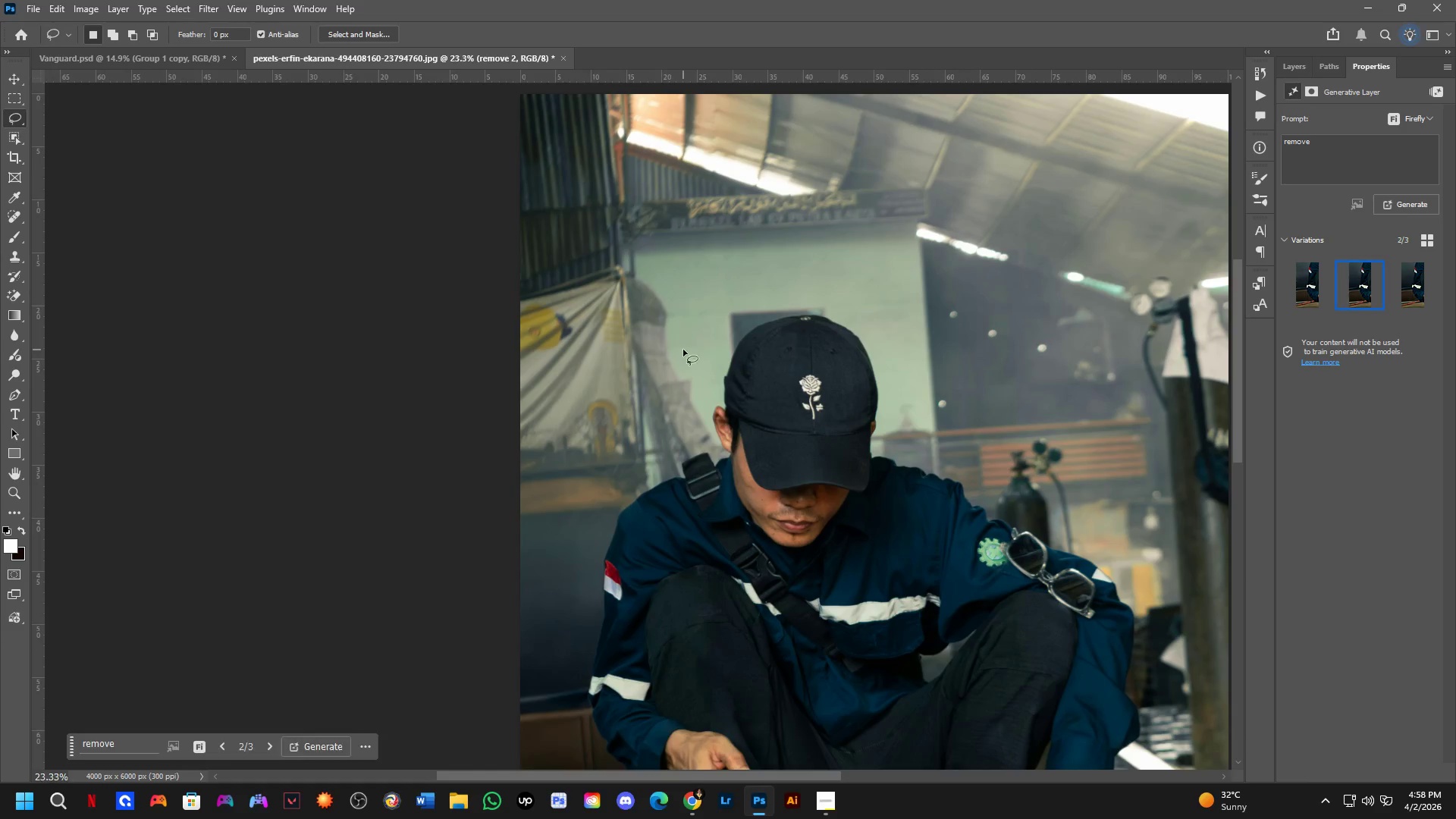 
hold_key(key=Space, duration=1.5)
 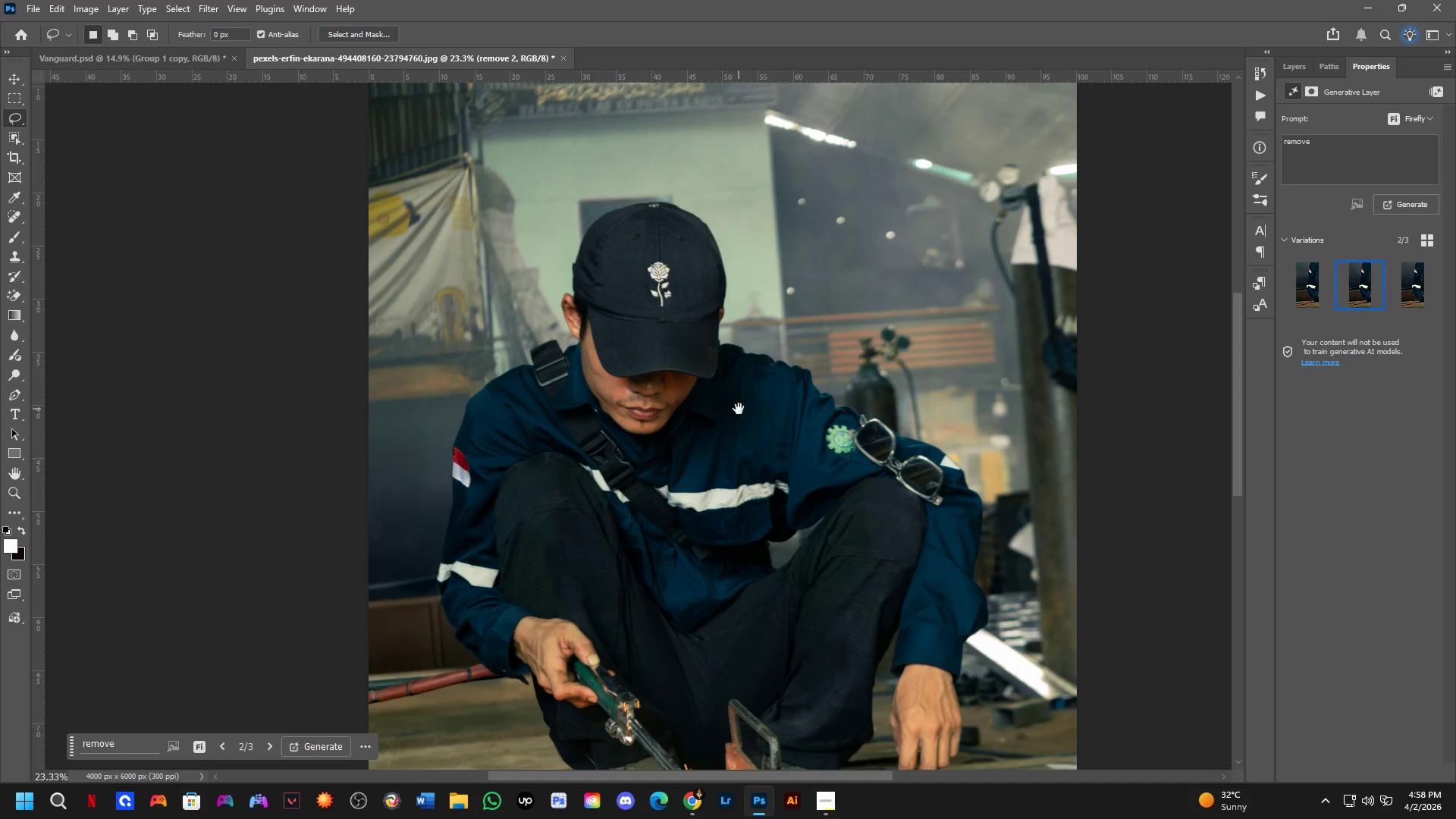 
left_click_drag(start_coordinate=[766, 435], to_coordinate=[676, 378])
 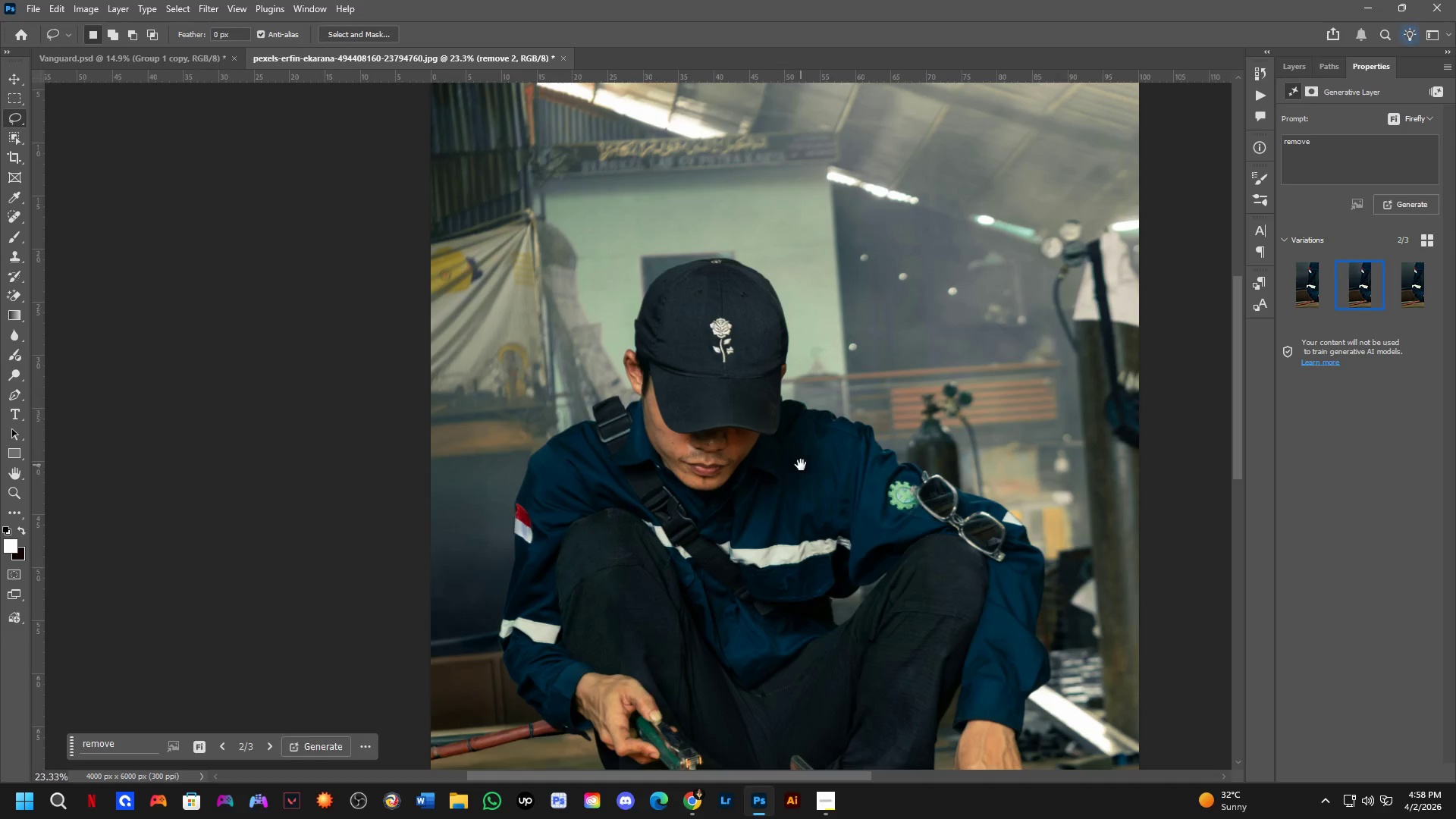 
left_click_drag(start_coordinate=[801, 465], to_coordinate=[739, 409])
 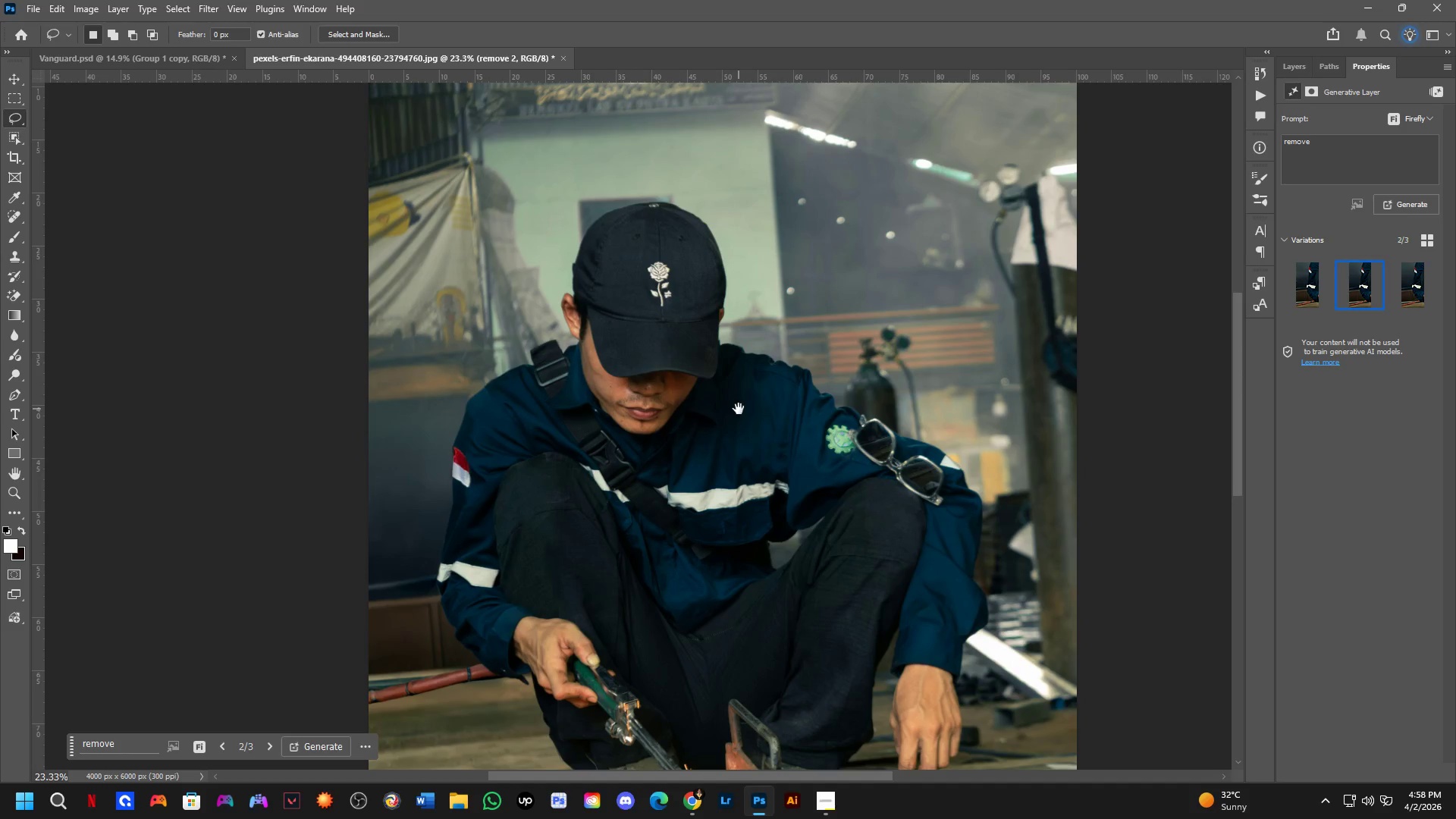 
hold_key(key=Space, duration=1.5)
 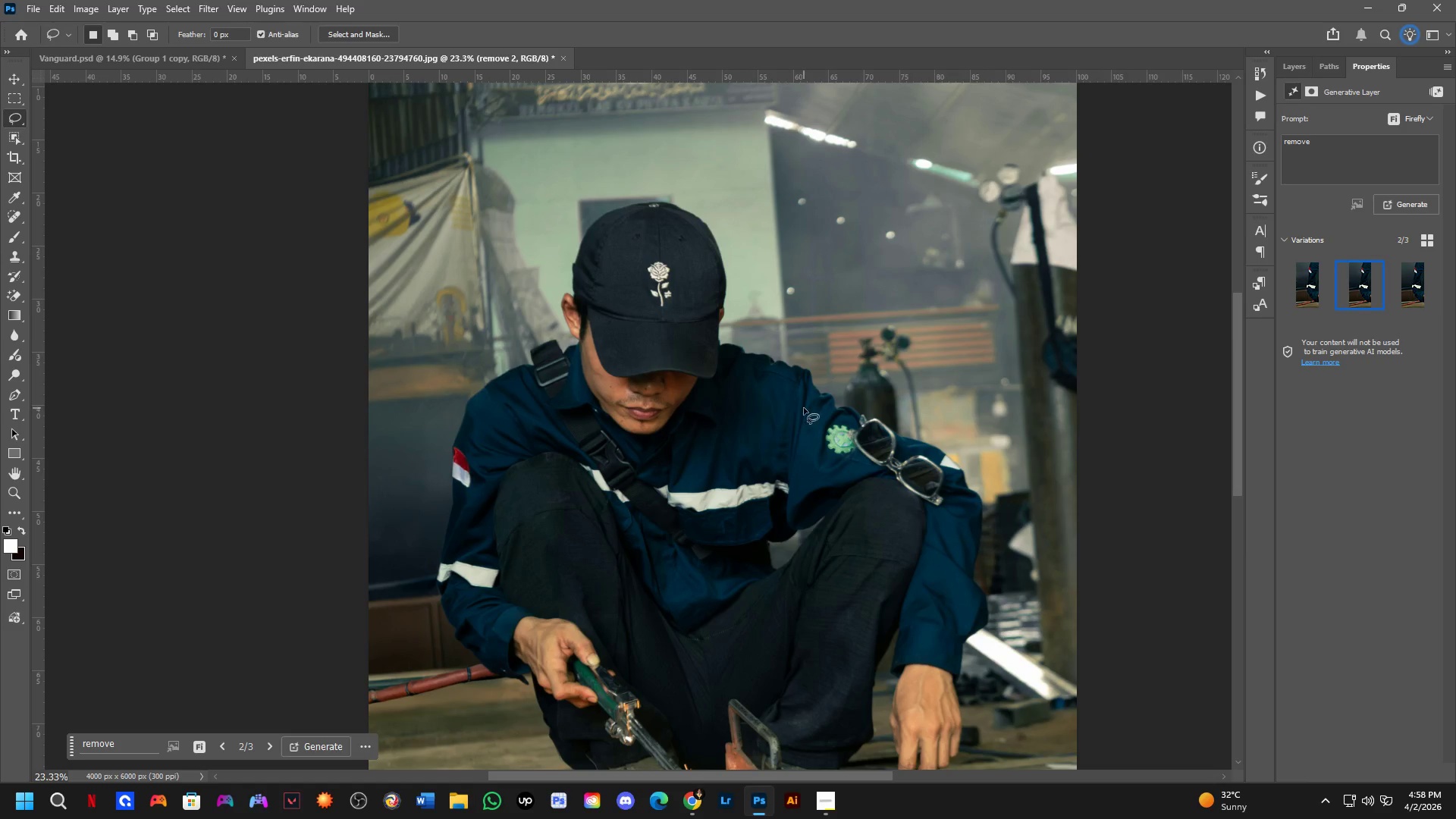 
hold_key(key=Space, duration=0.33)
 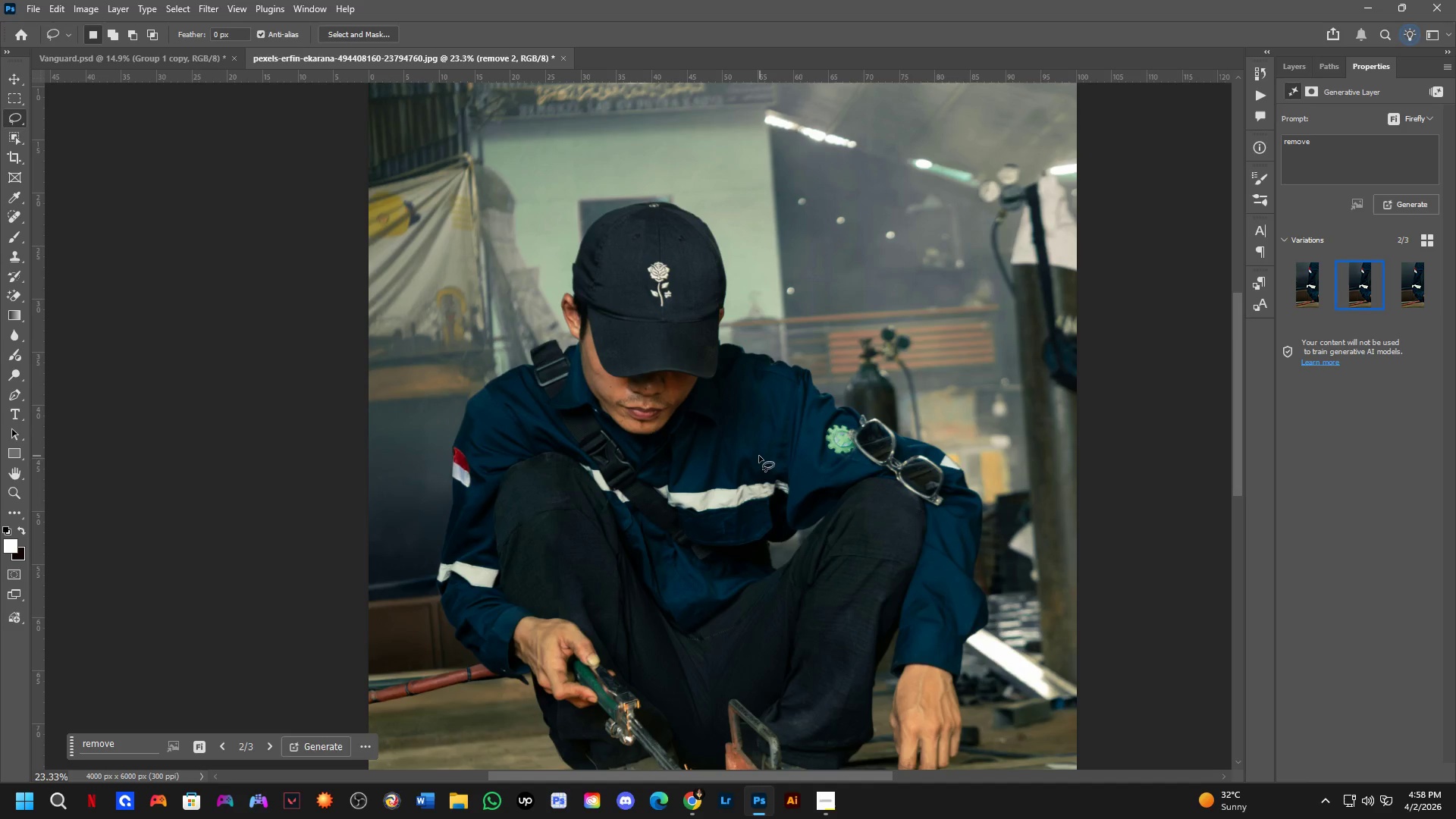 
scroll: coordinate [757, 458], scroll_direction: up, amount: 1.0
 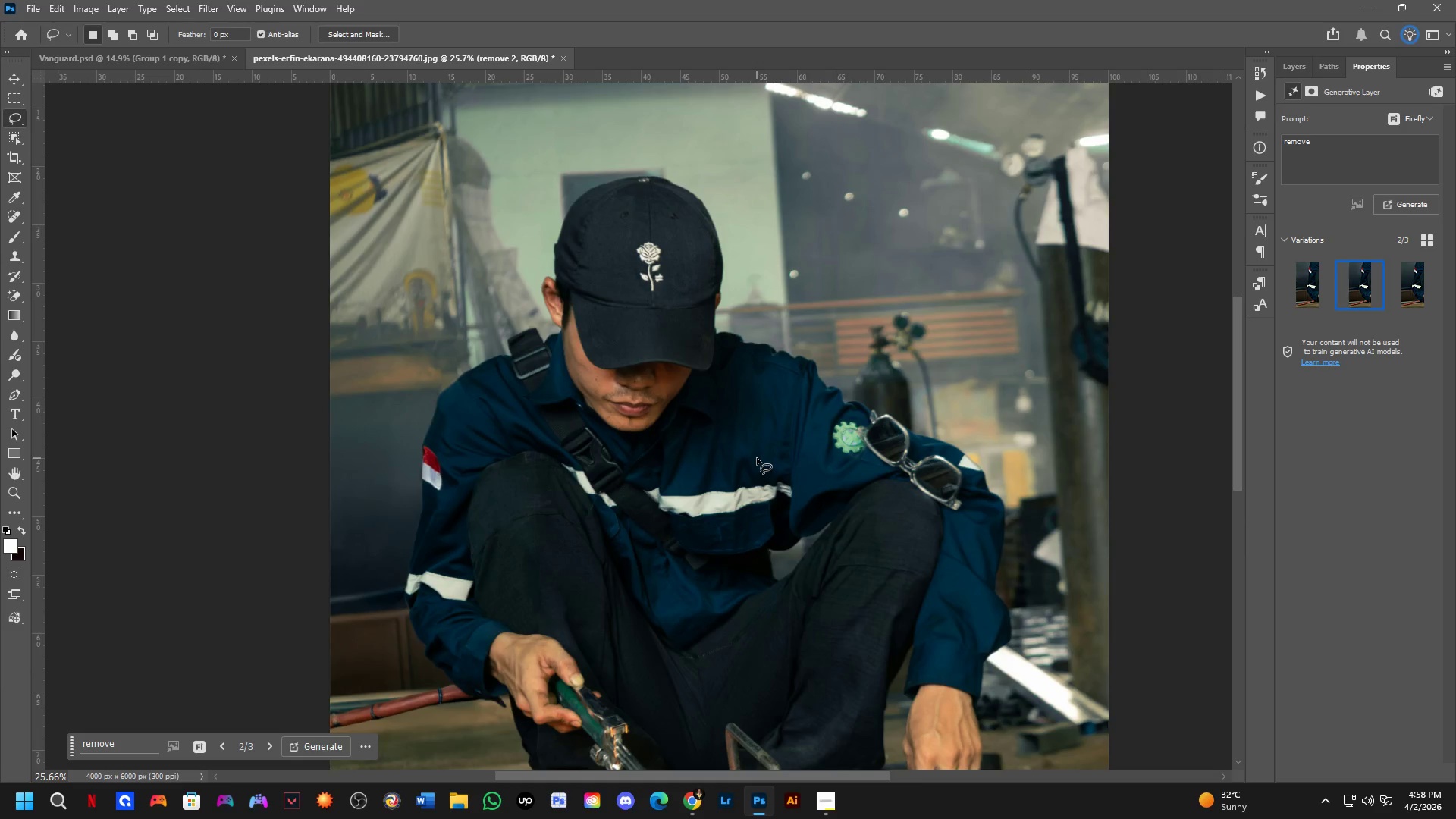 
hold_key(key=Space, duration=1.08)
 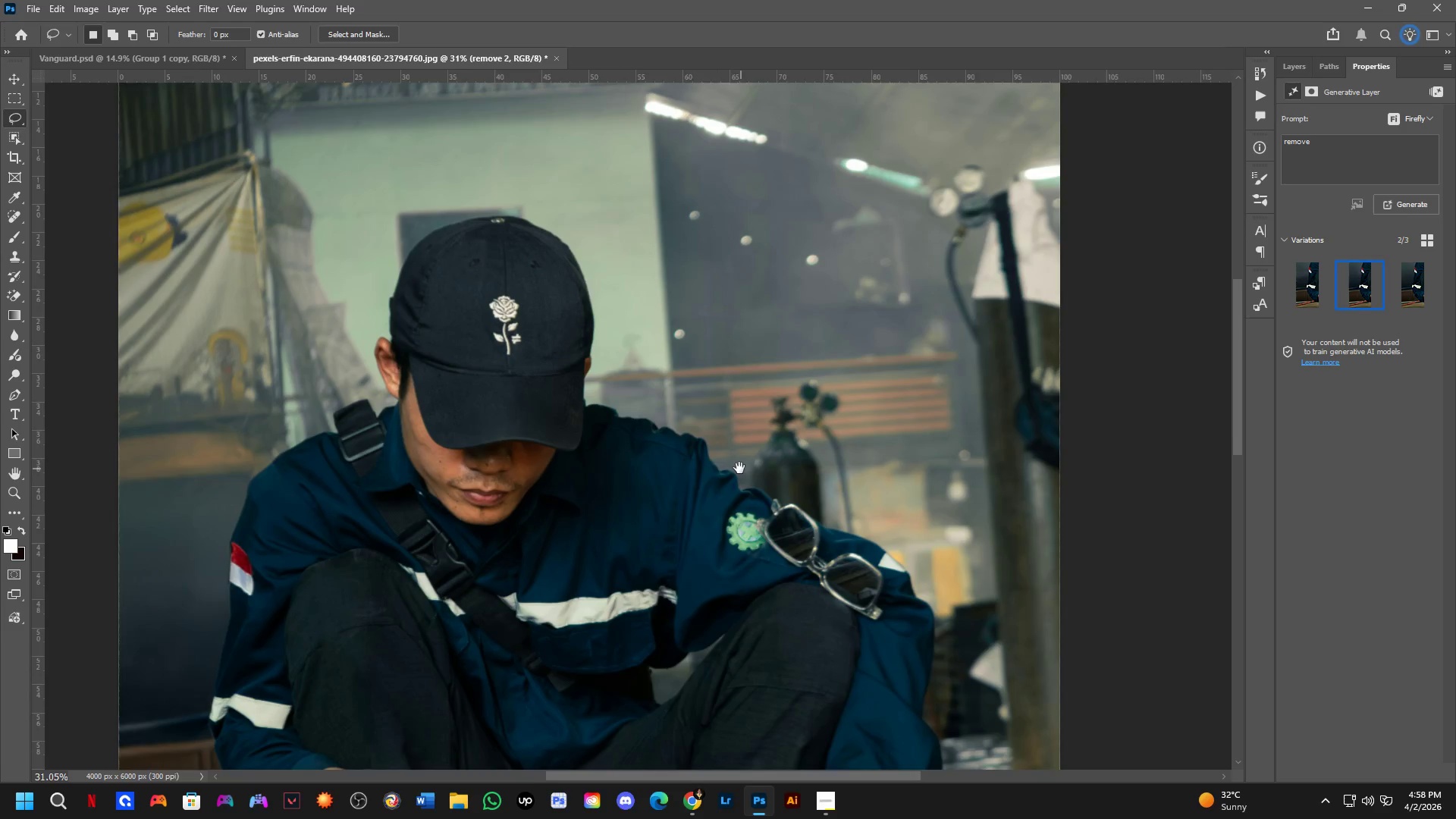 
left_click_drag(start_coordinate=[841, 429], to_coordinate=[807, 571])
 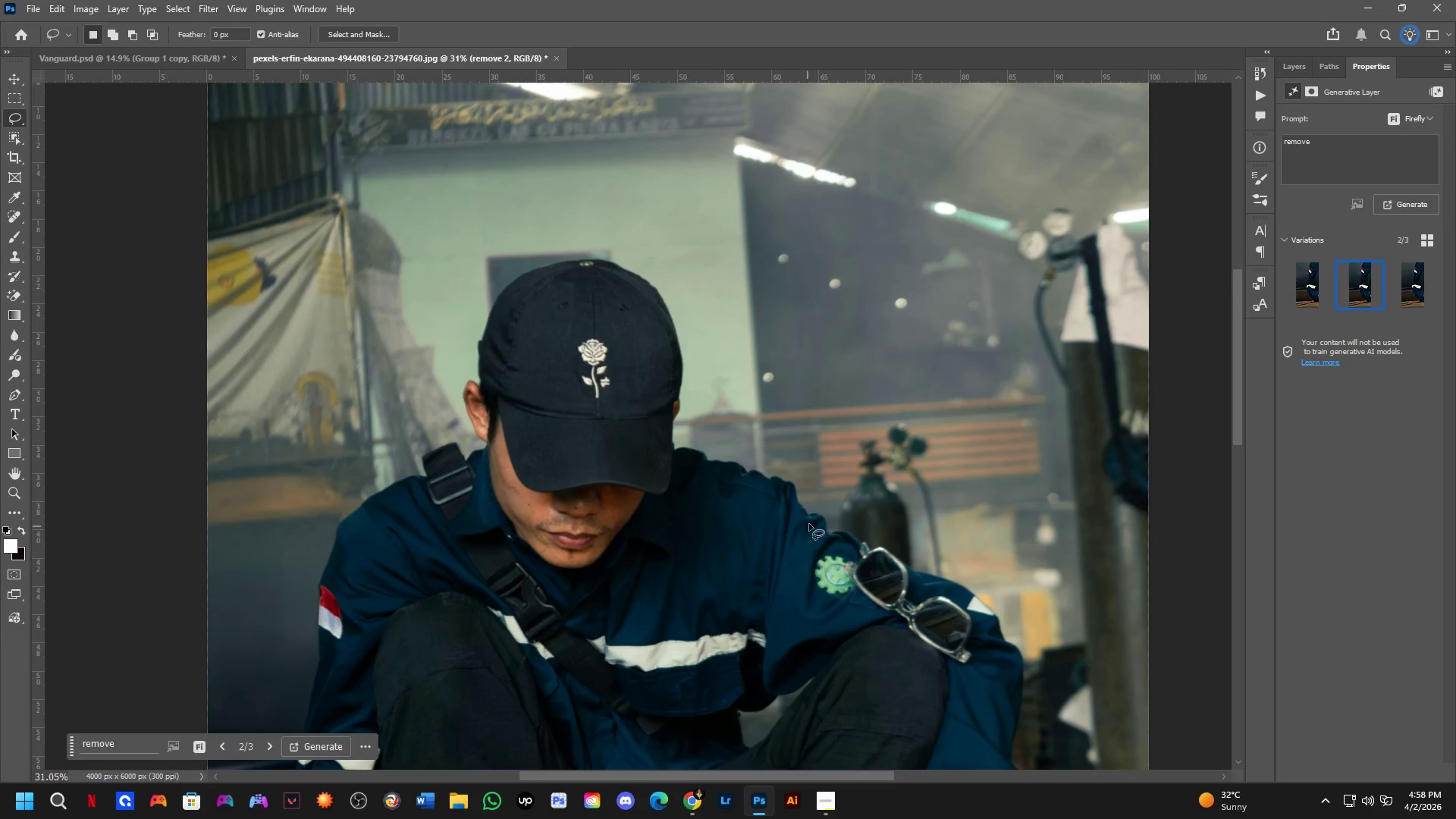 
scroll: coordinate [757, 458], scroll_direction: up, amount: 2.0
 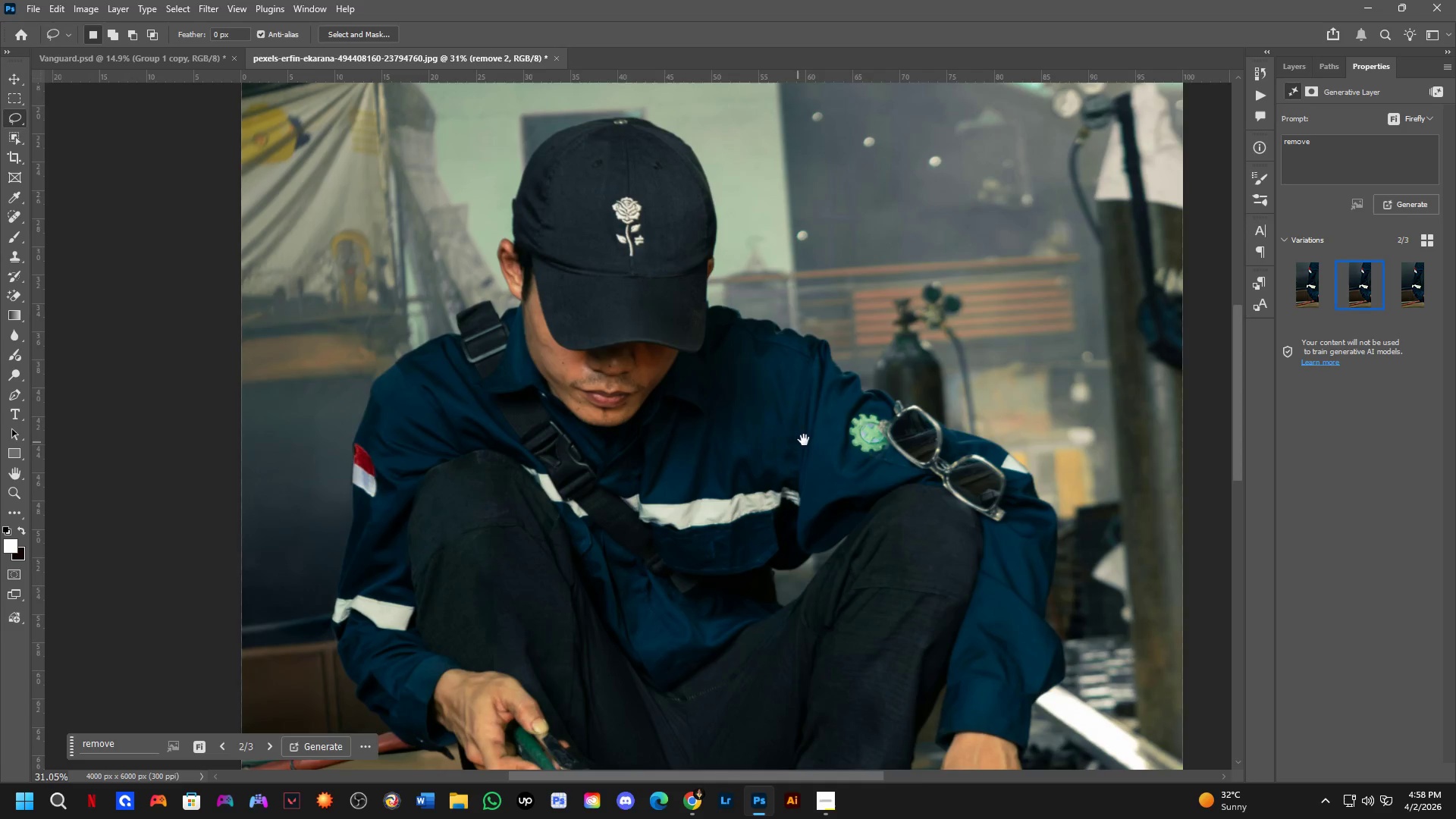 
hold_key(key=Space, duration=0.59)
 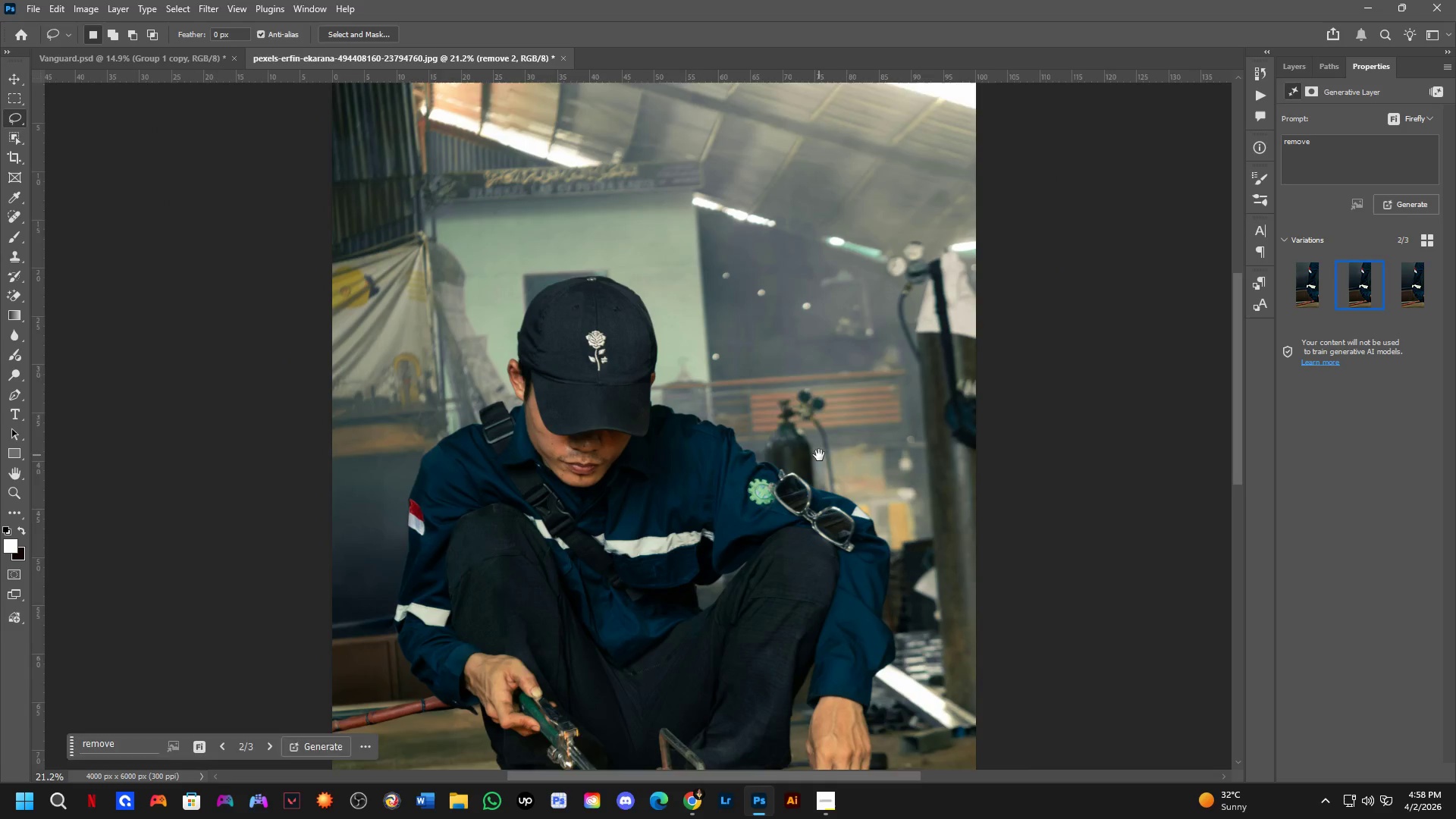 
left_click_drag(start_coordinate=[830, 512], to_coordinate=[739, 468])
 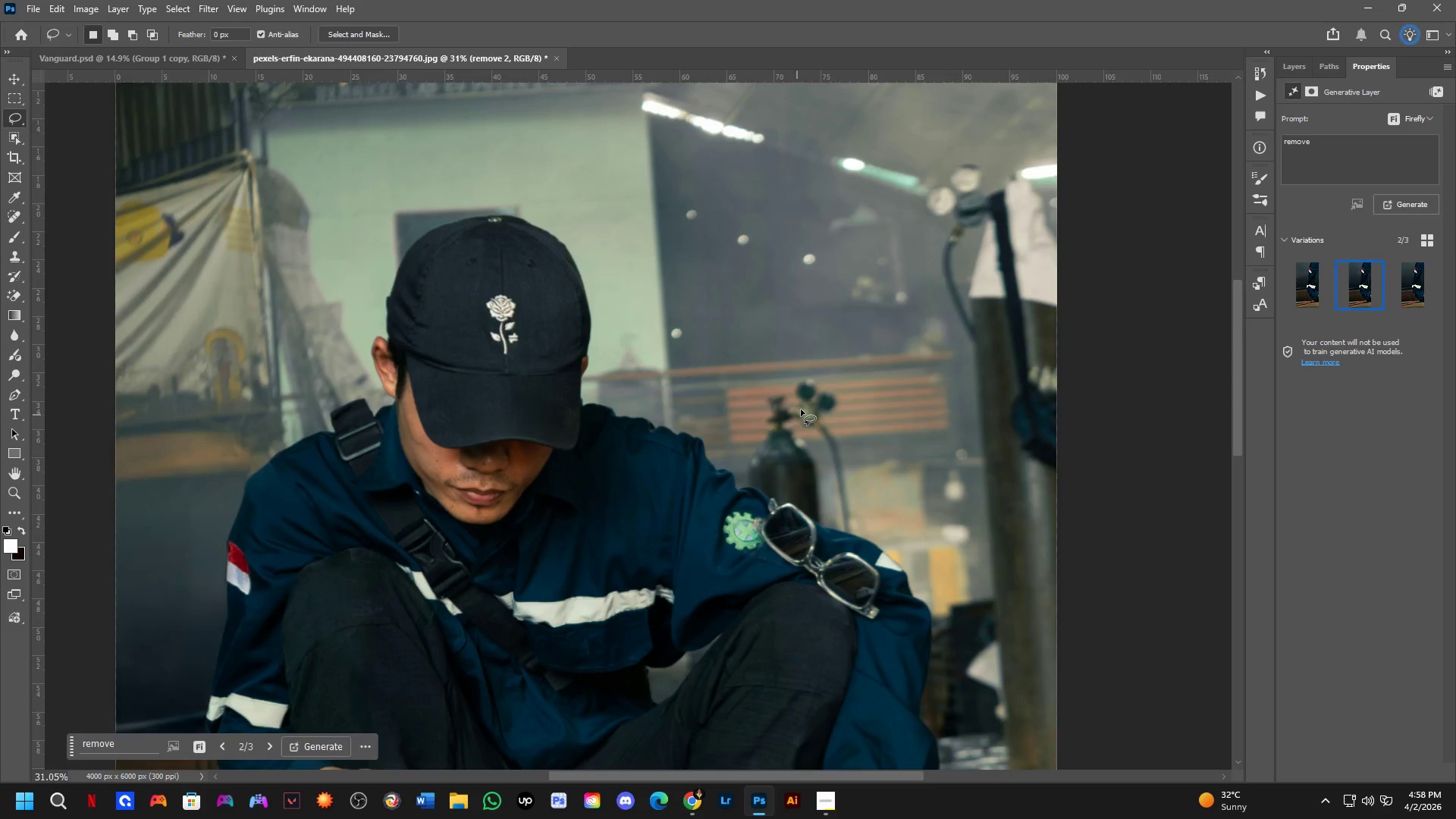 
hold_key(key=Space, duration=0.91)
 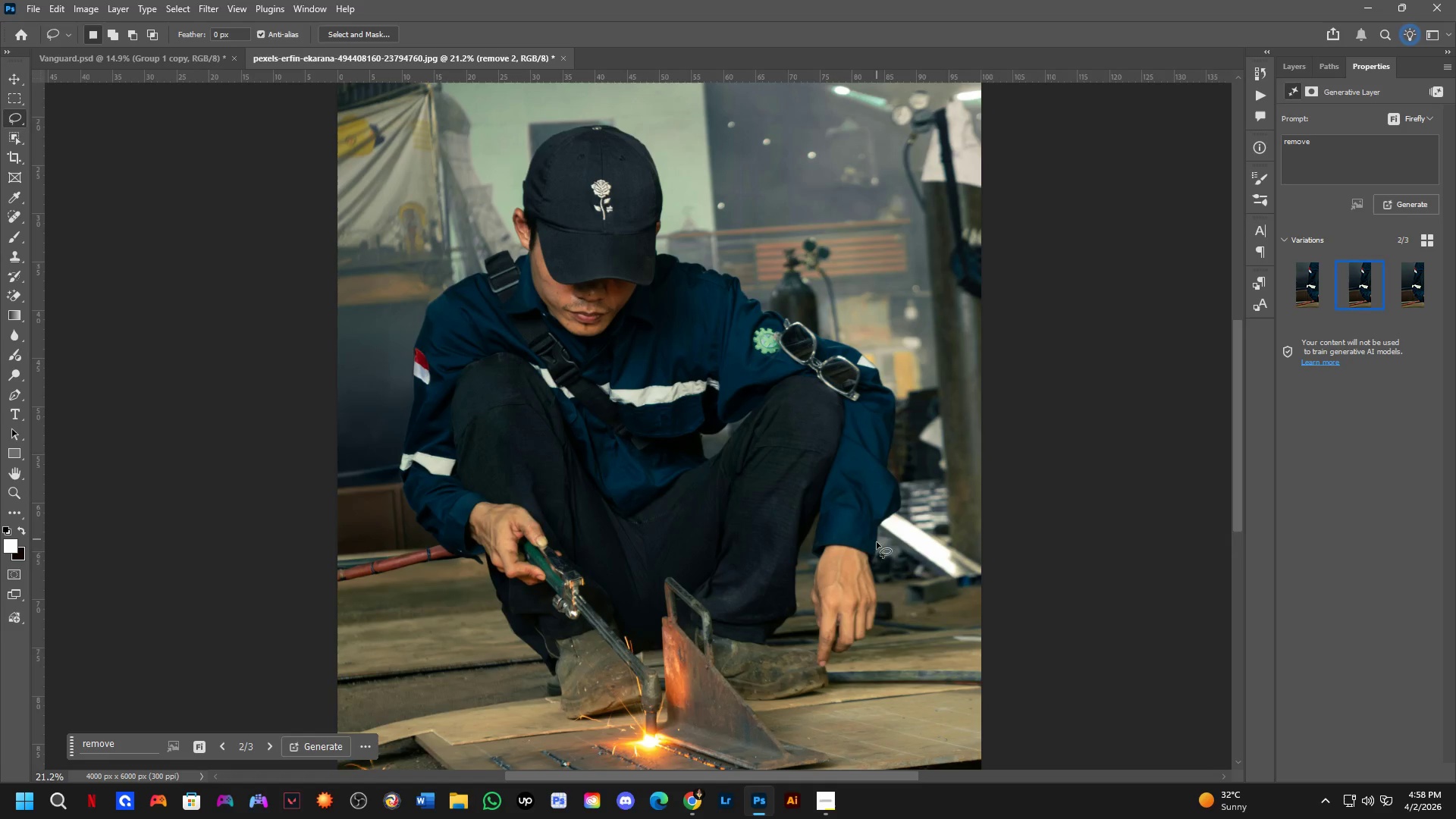 
left_click_drag(start_coordinate=[819, 455], to_coordinate=[824, 304])
 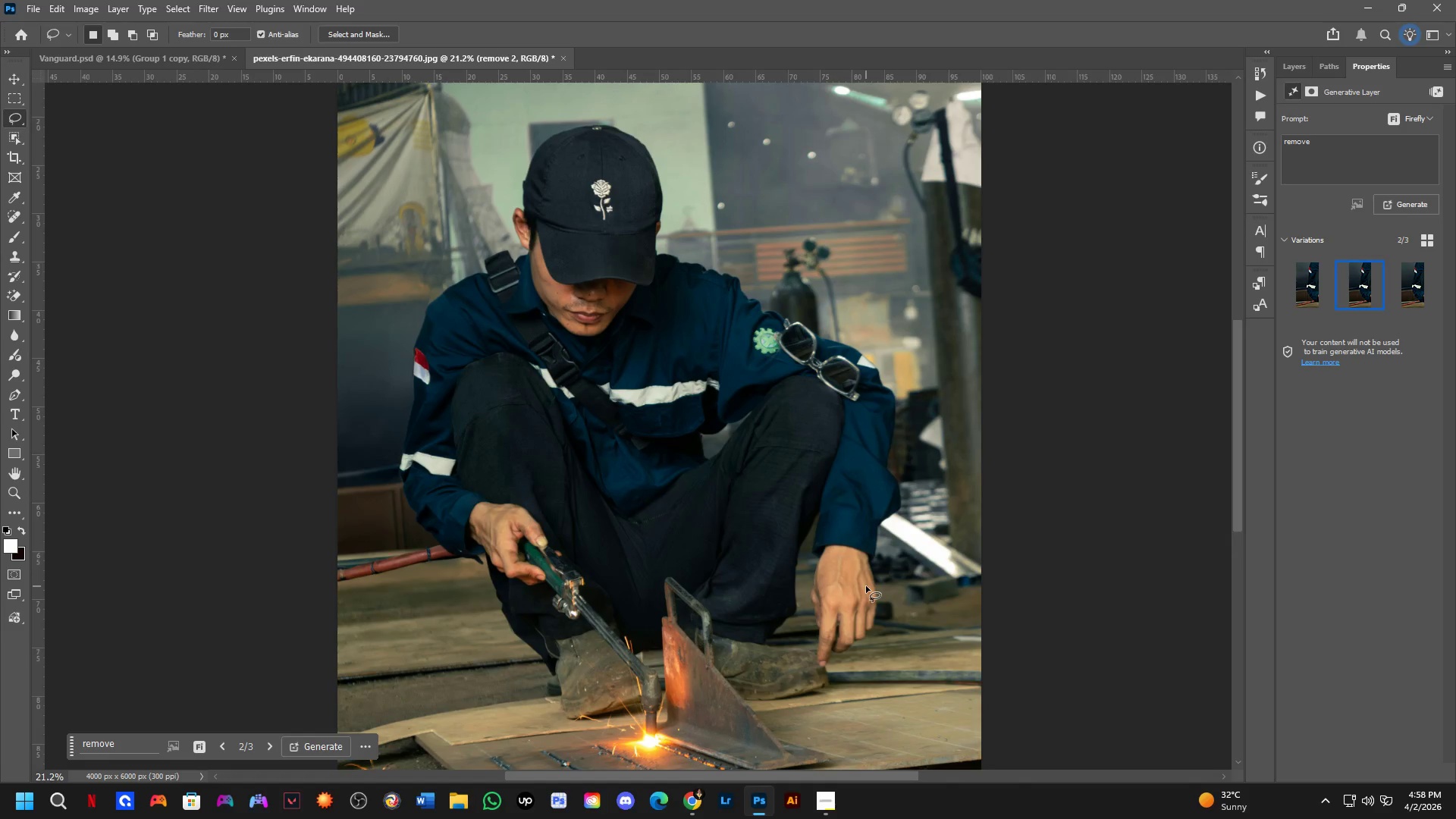 
scroll: coordinate [802, 408], scroll_direction: down, amount: 4.0
 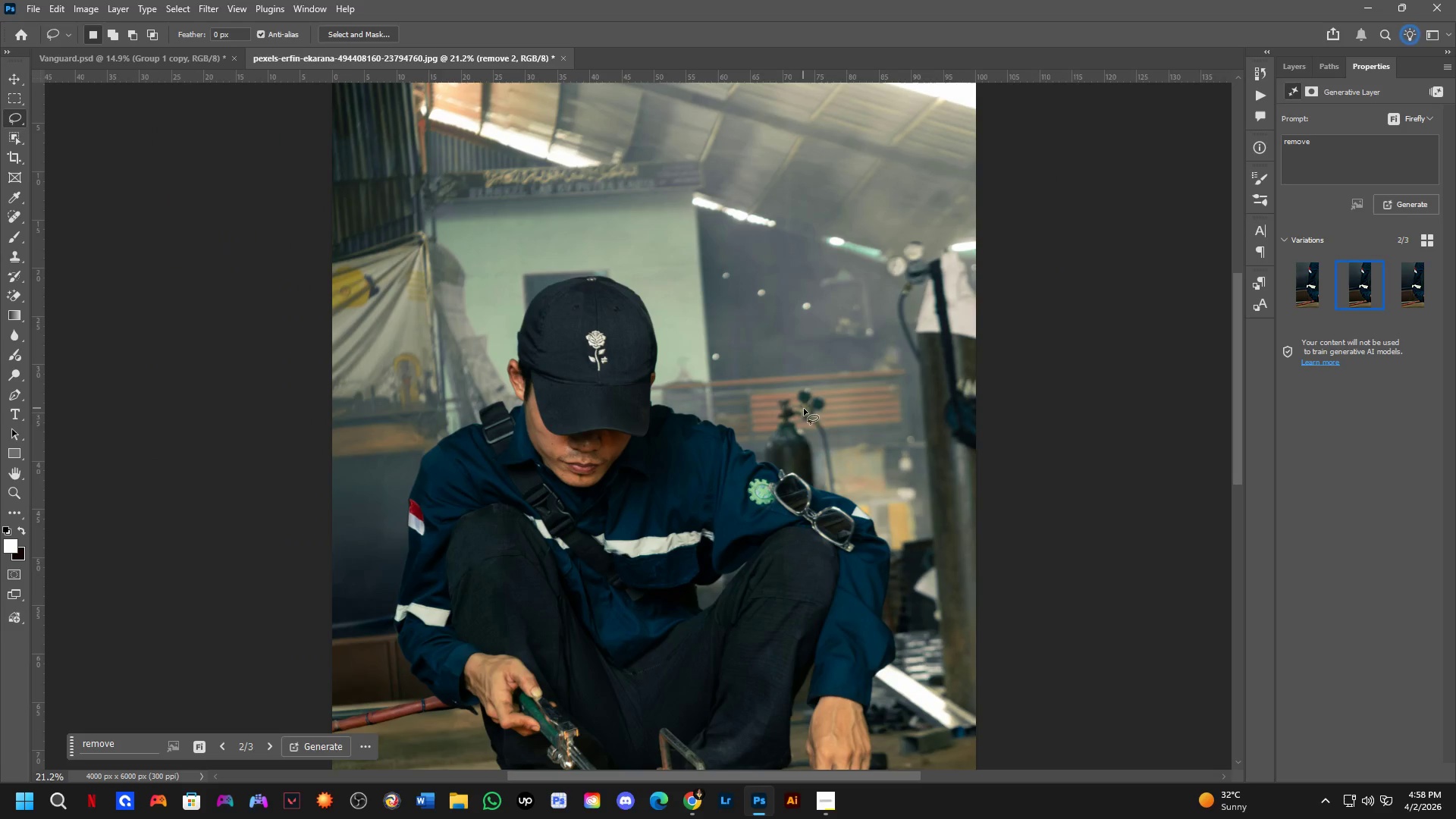 
hold_key(key=Space, duration=1.5)
 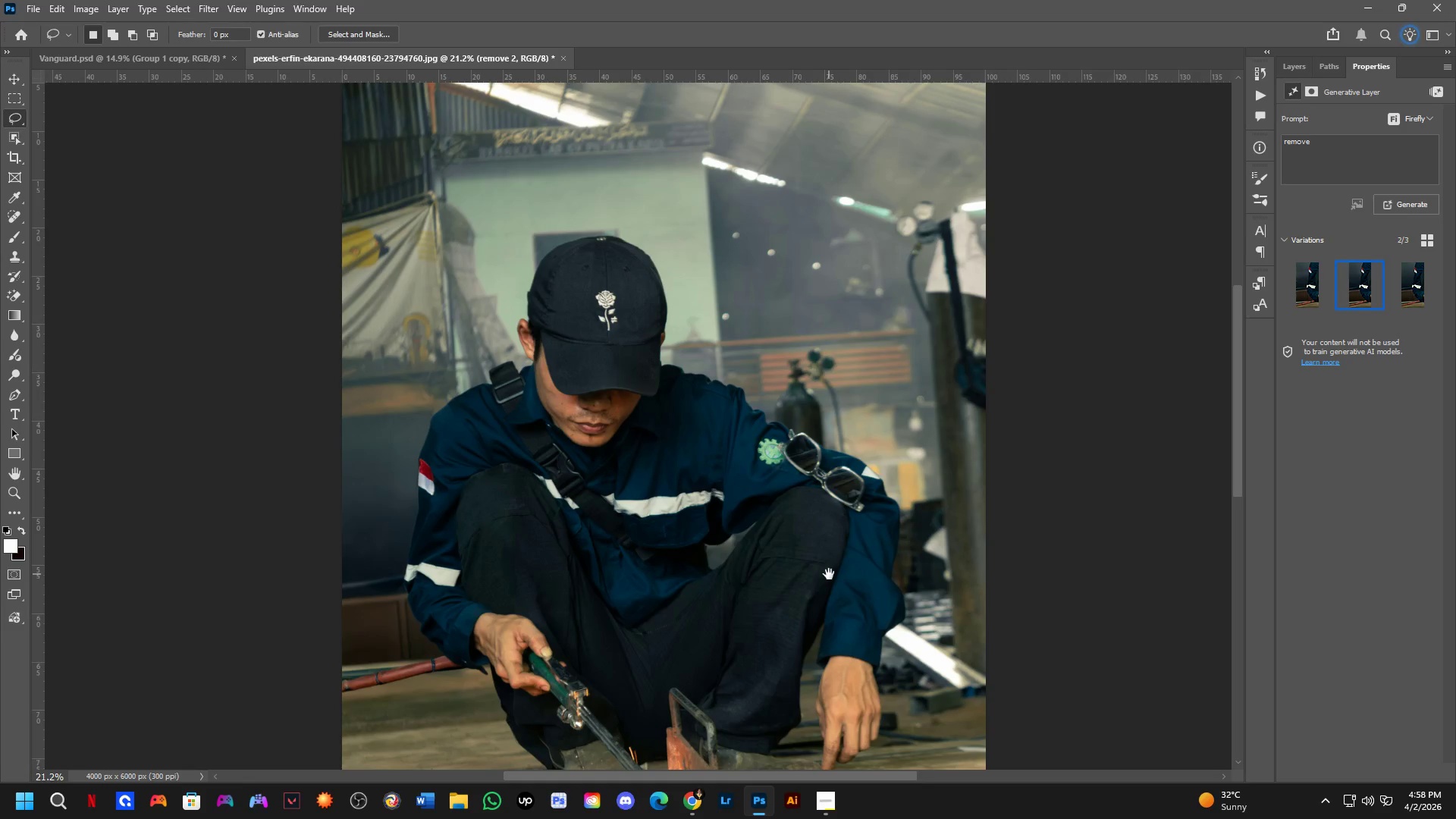 
left_click_drag(start_coordinate=[824, 463], to_coordinate=[855, 537])
 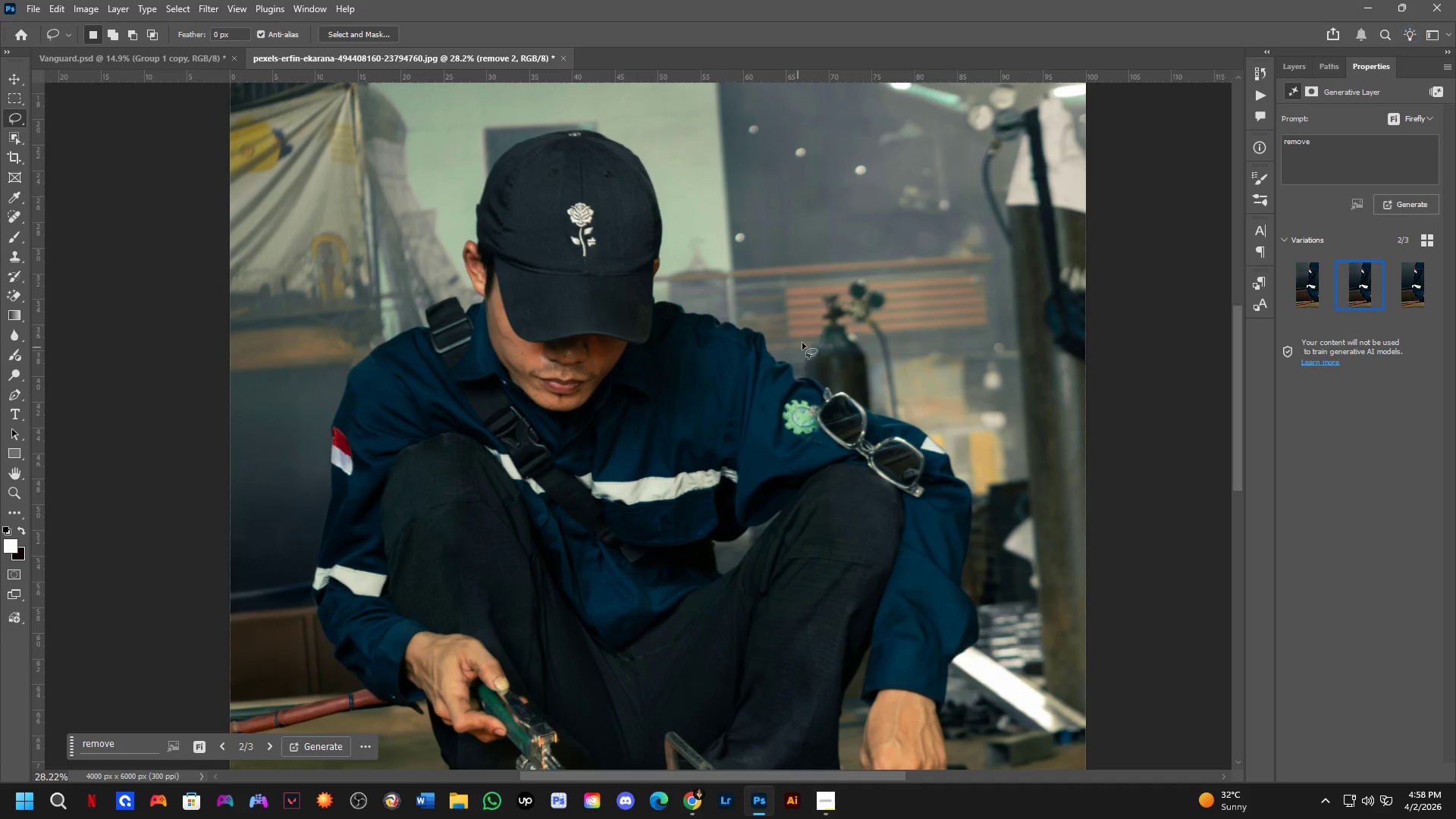 
hold_key(key=Space, duration=1.52)
 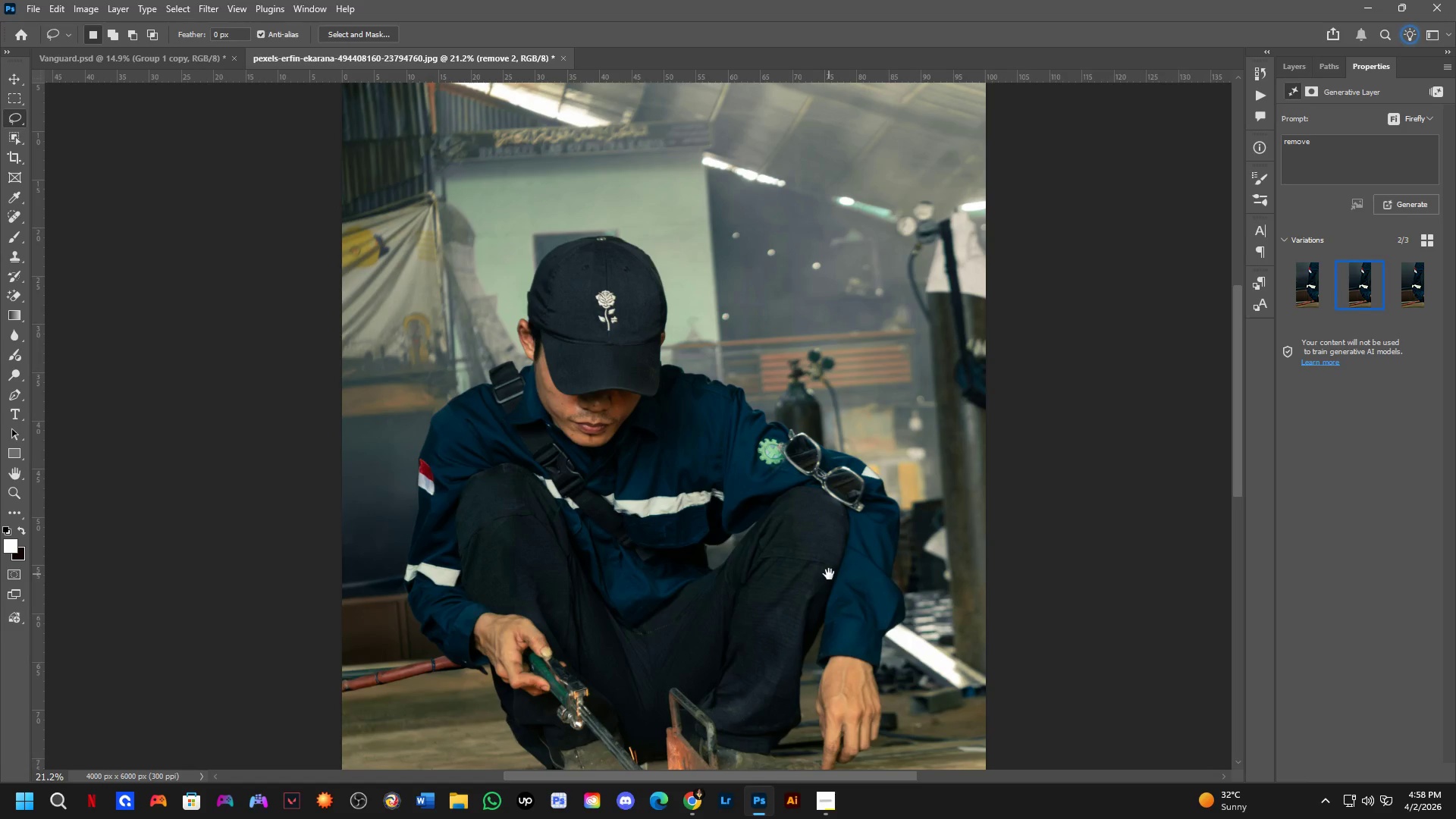 
key(Space)
 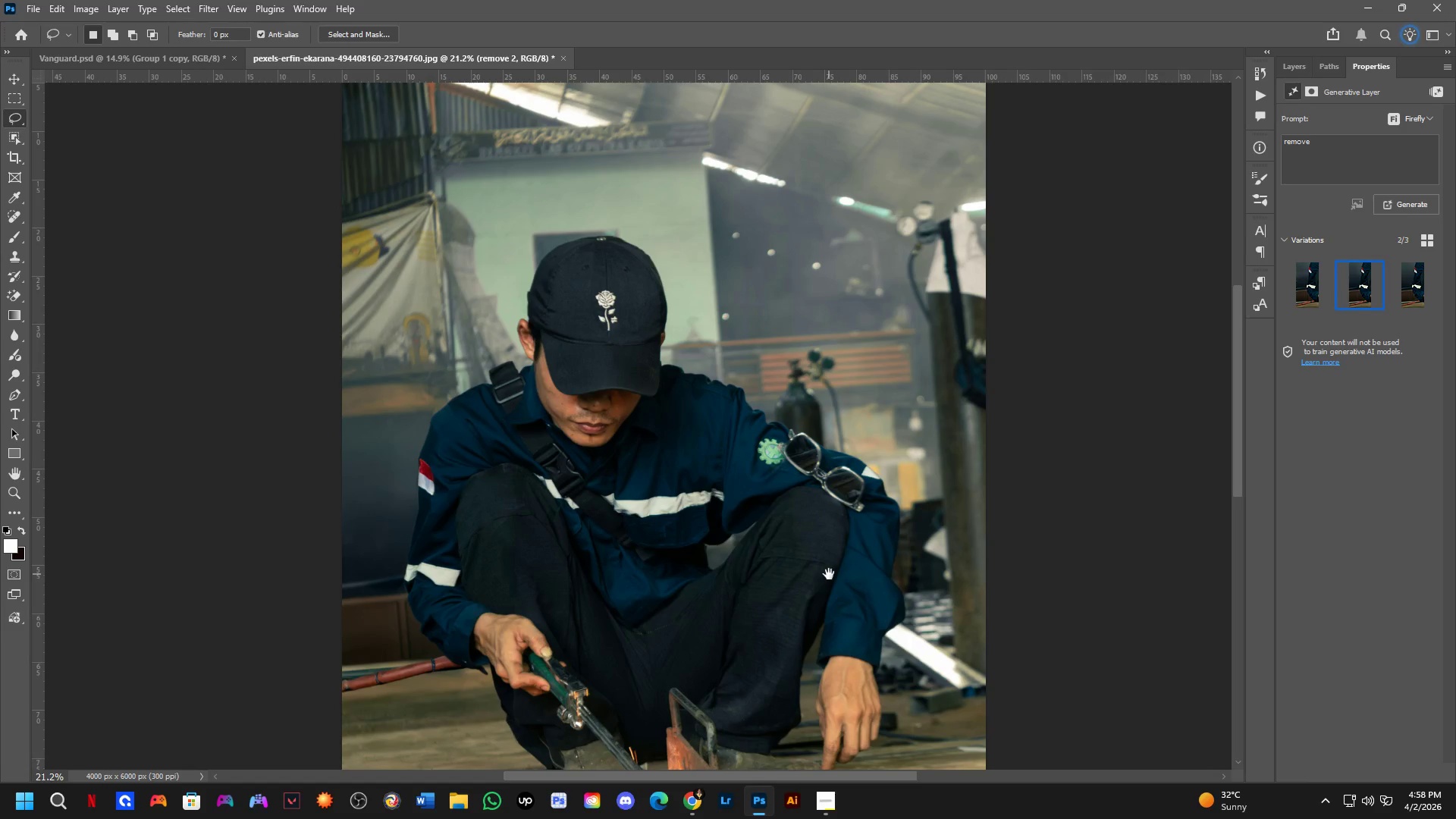 
key(Space)
 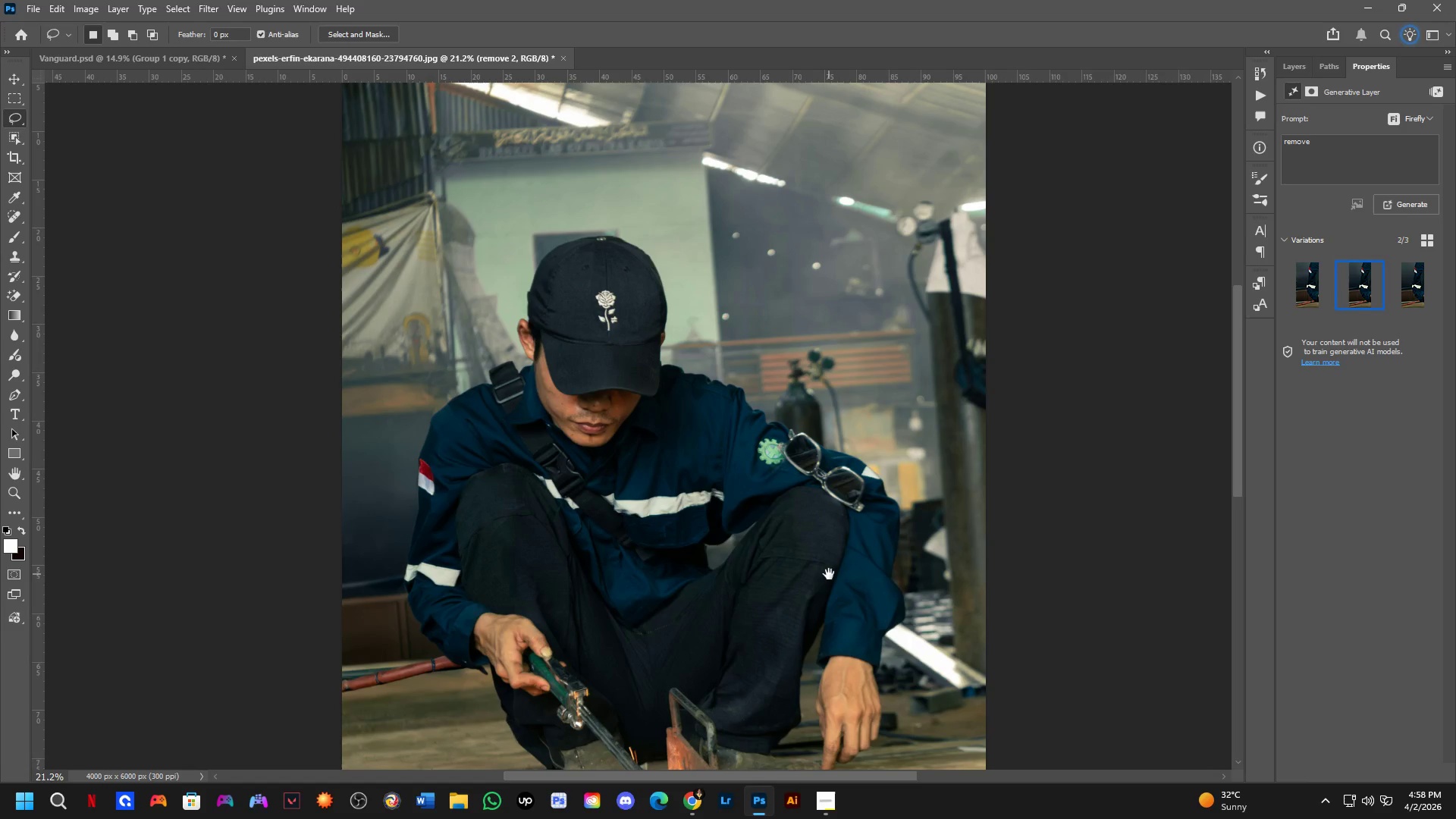 
key(Space)
 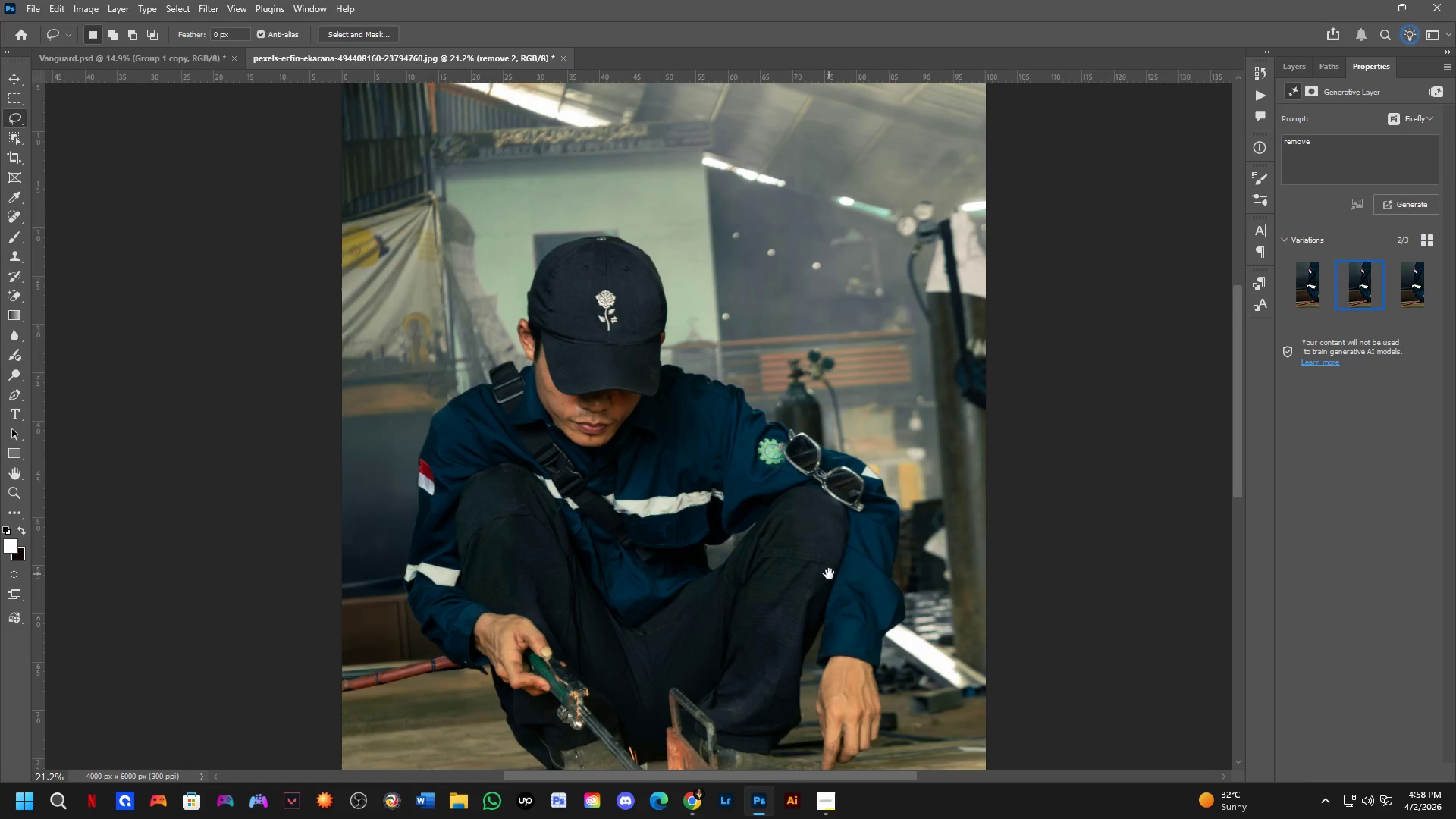 
key(Space)
 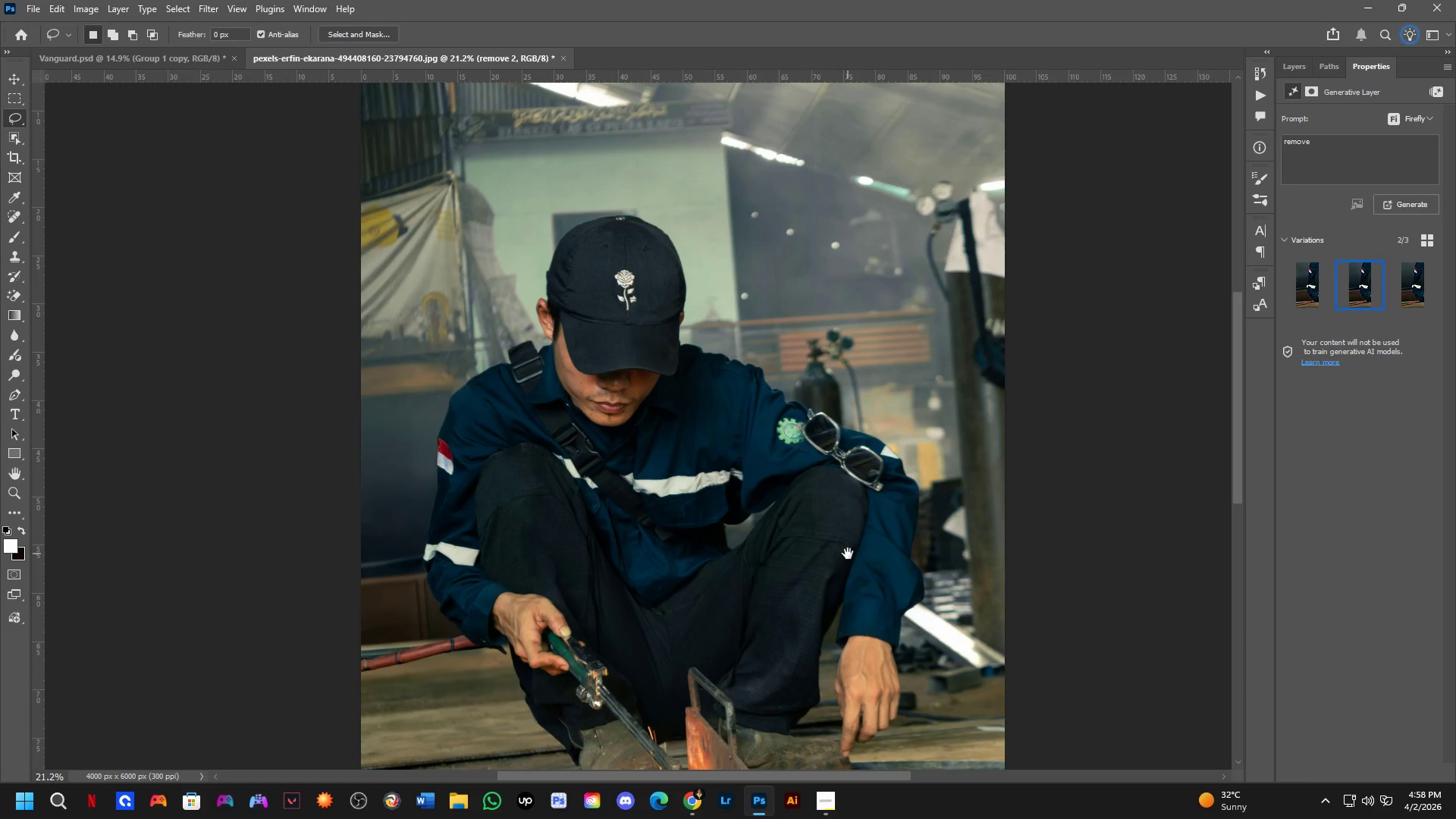 
hold_key(key=Space, duration=0.69)
 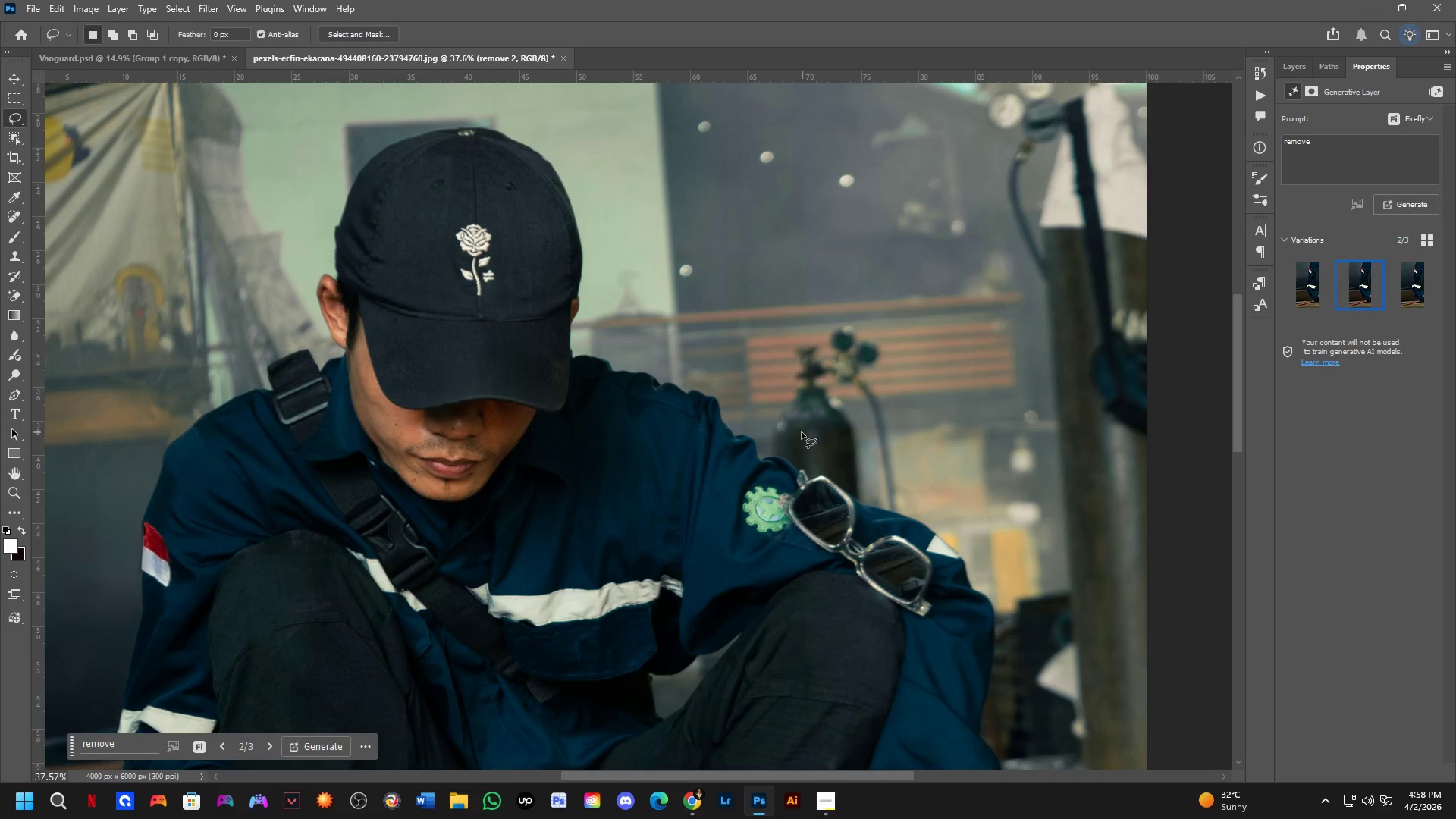 
left_click_drag(start_coordinate=[824, 344], to_coordinate=[793, 410])
 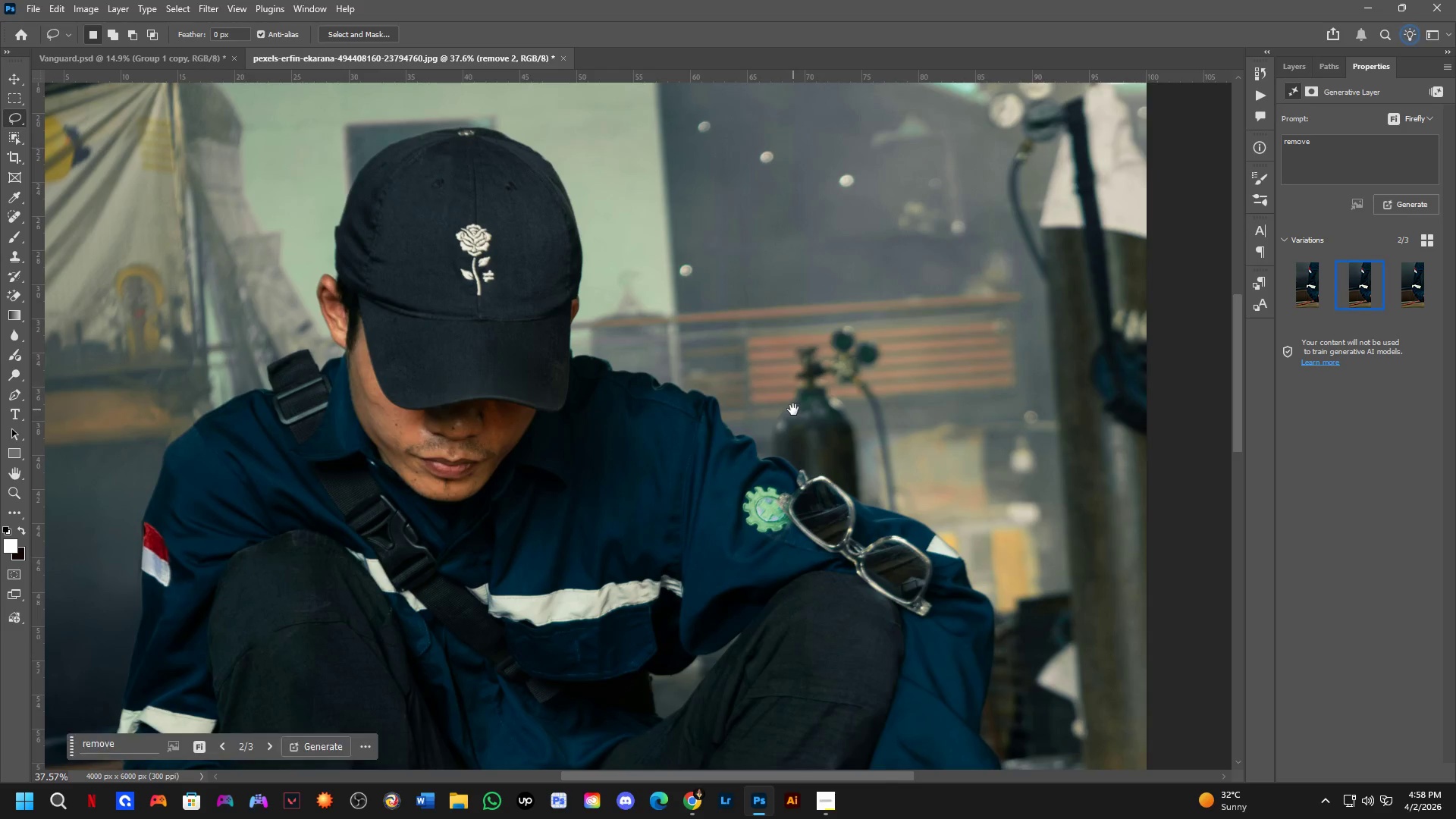 
scroll: coordinate [771, 435], scroll_direction: up, amount: 9.0
 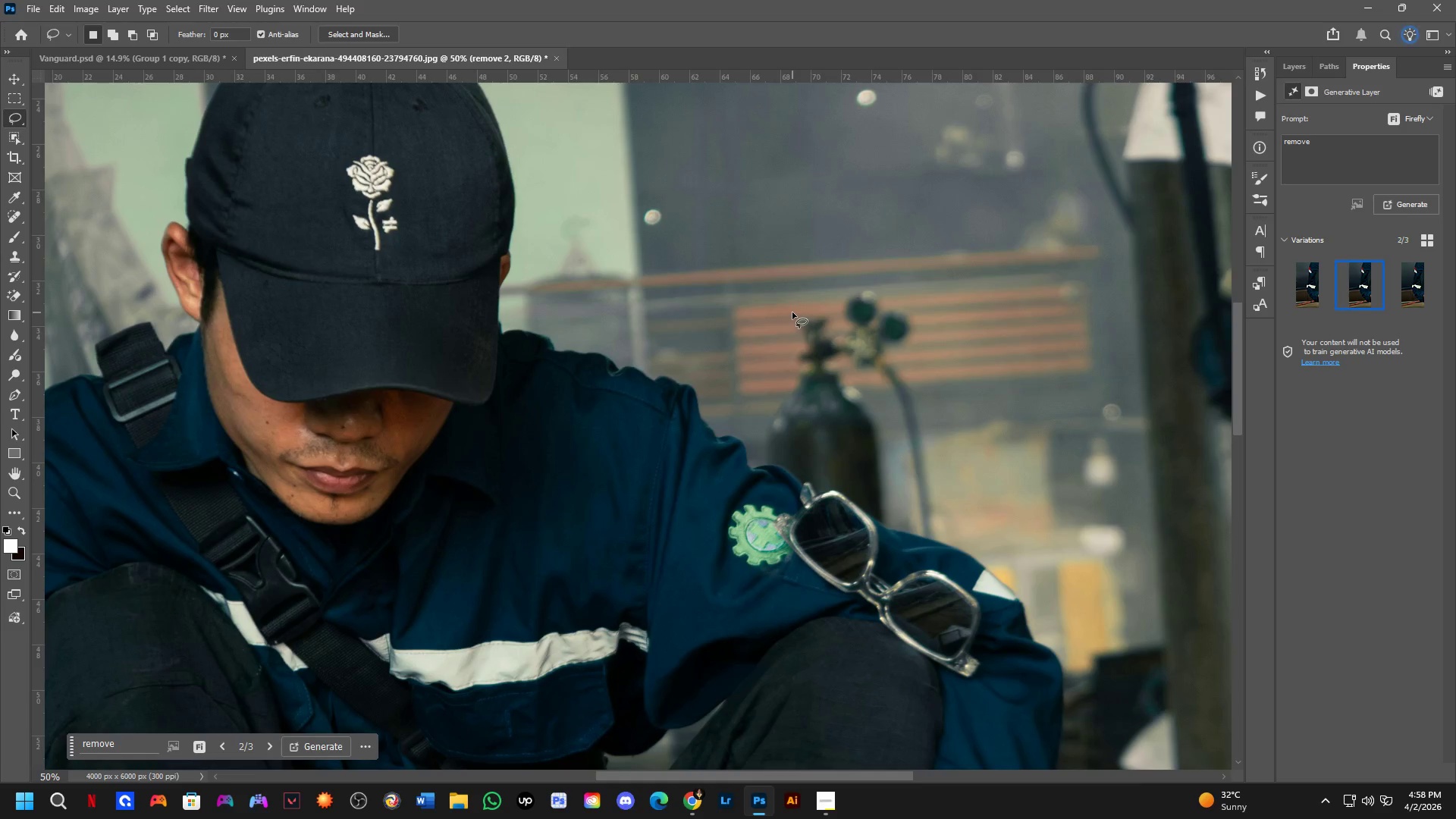 
left_click_drag(start_coordinate=[792, 312], to_coordinate=[820, 382])
 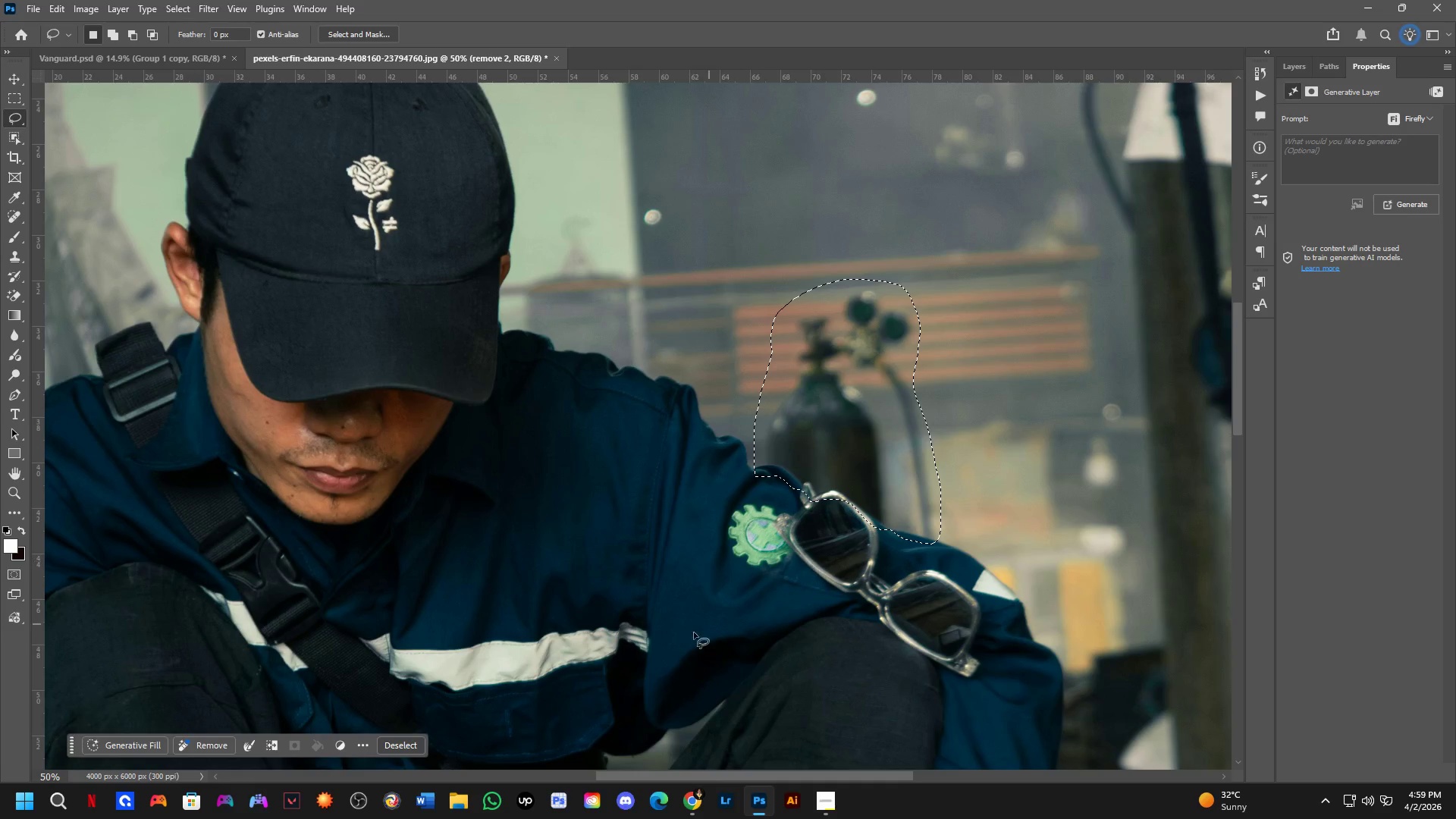 
left_click([147, 745])
 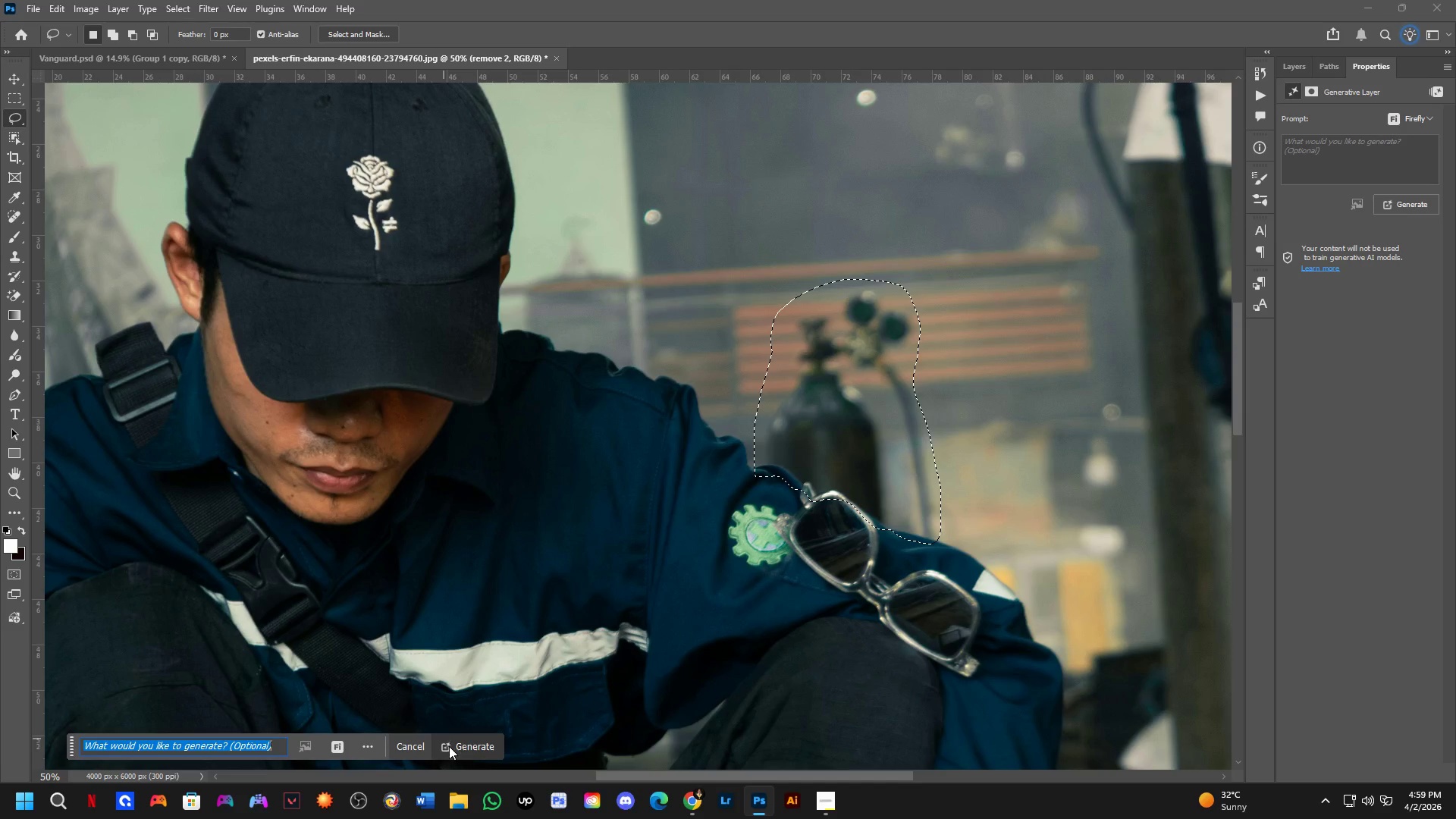 
left_click([449, 747])
 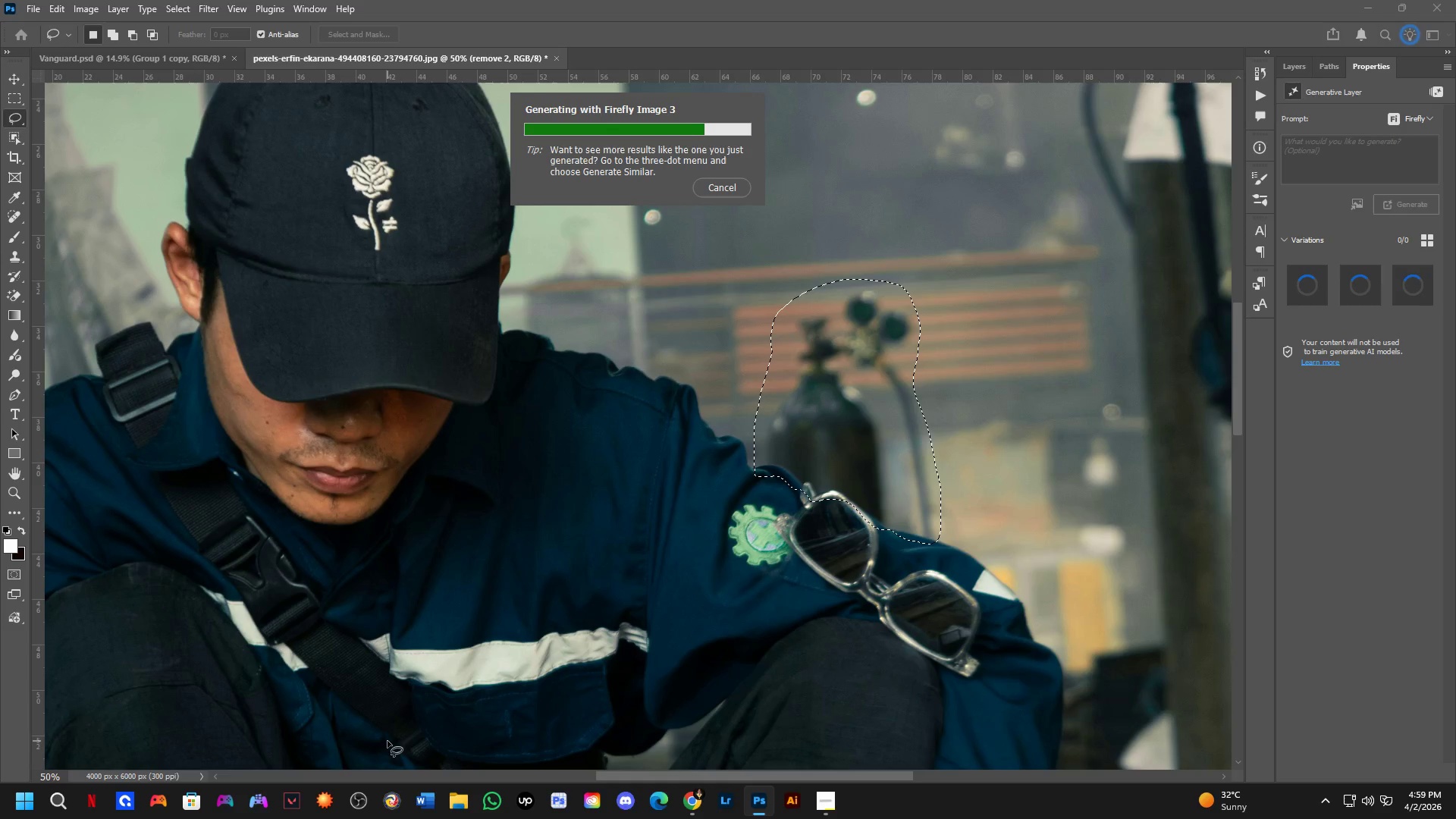 
wait(17.36)
 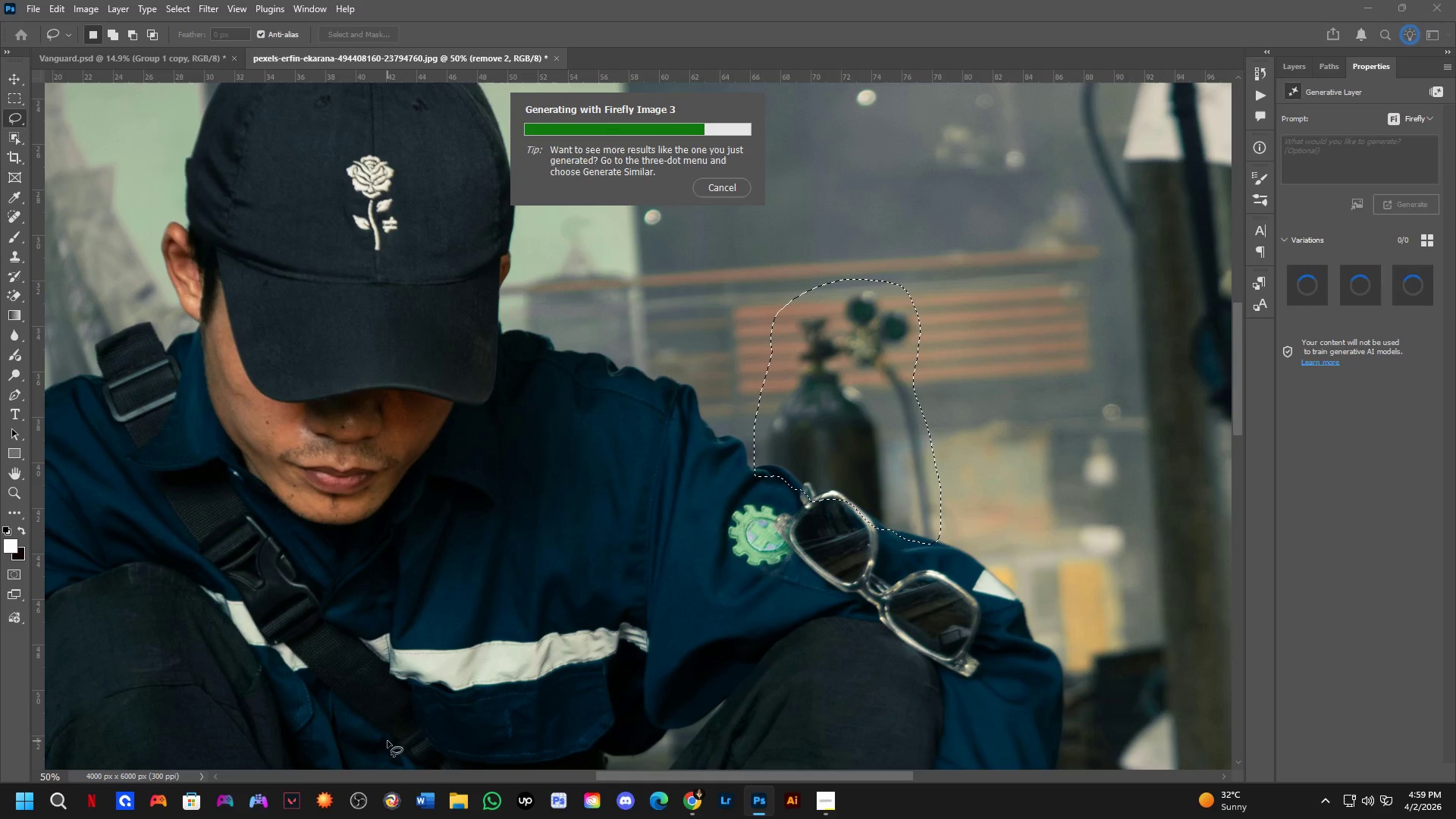 
left_click([1348, 288])
 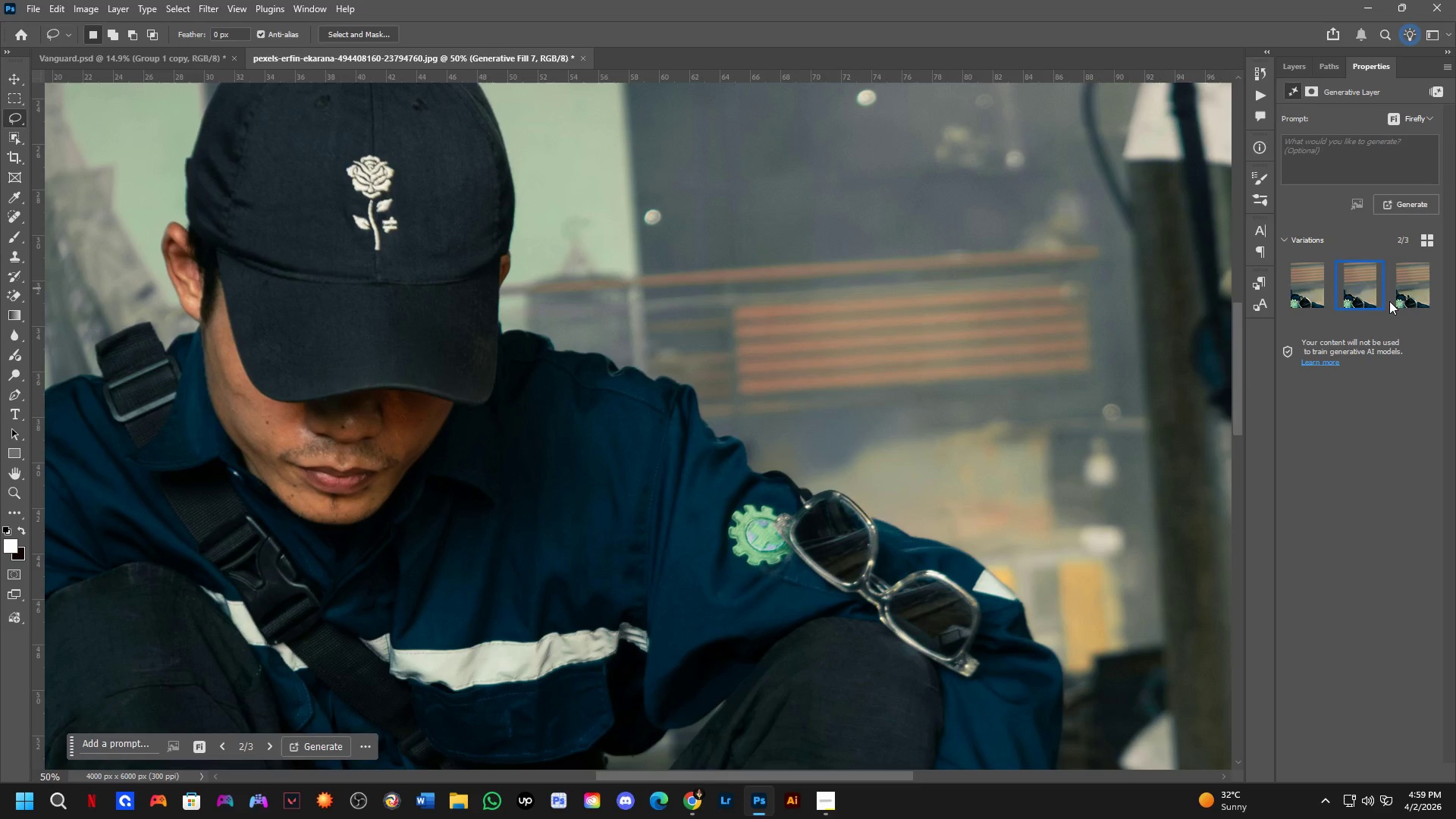 
left_click([1403, 293])
 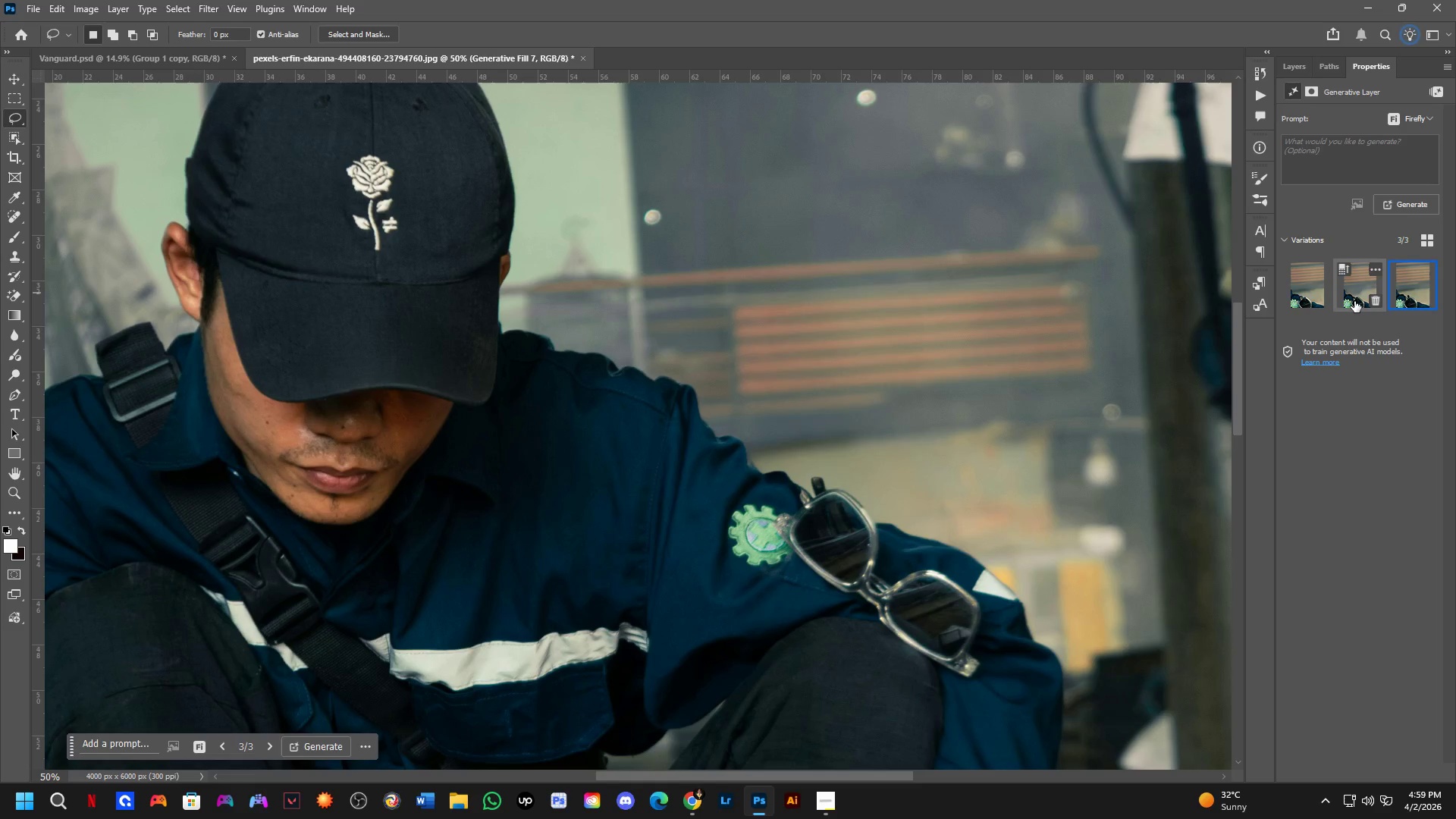 
left_click([1354, 301])
 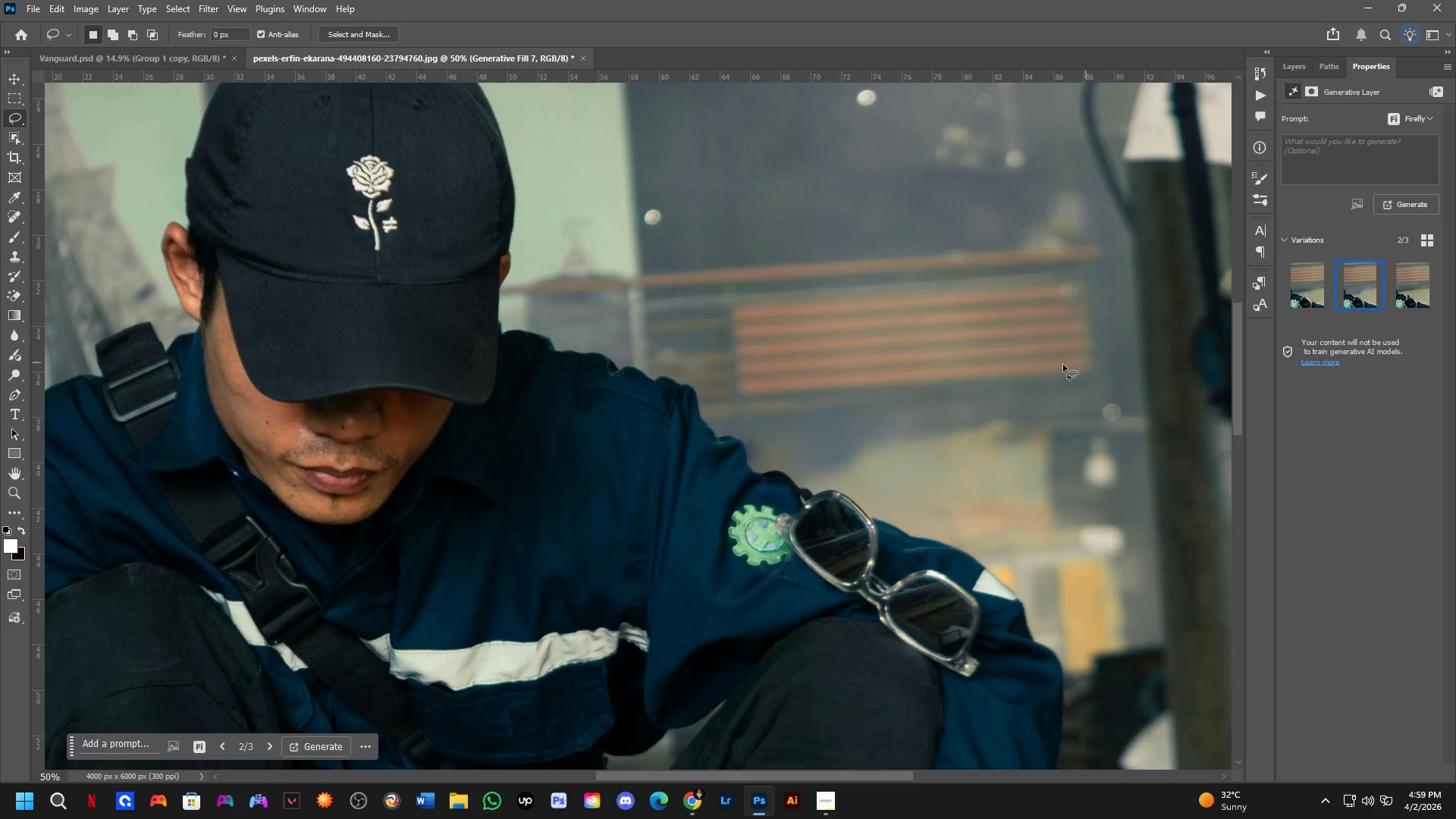 
scroll: coordinate [557, 448], scroll_direction: down, amount: 12.0
 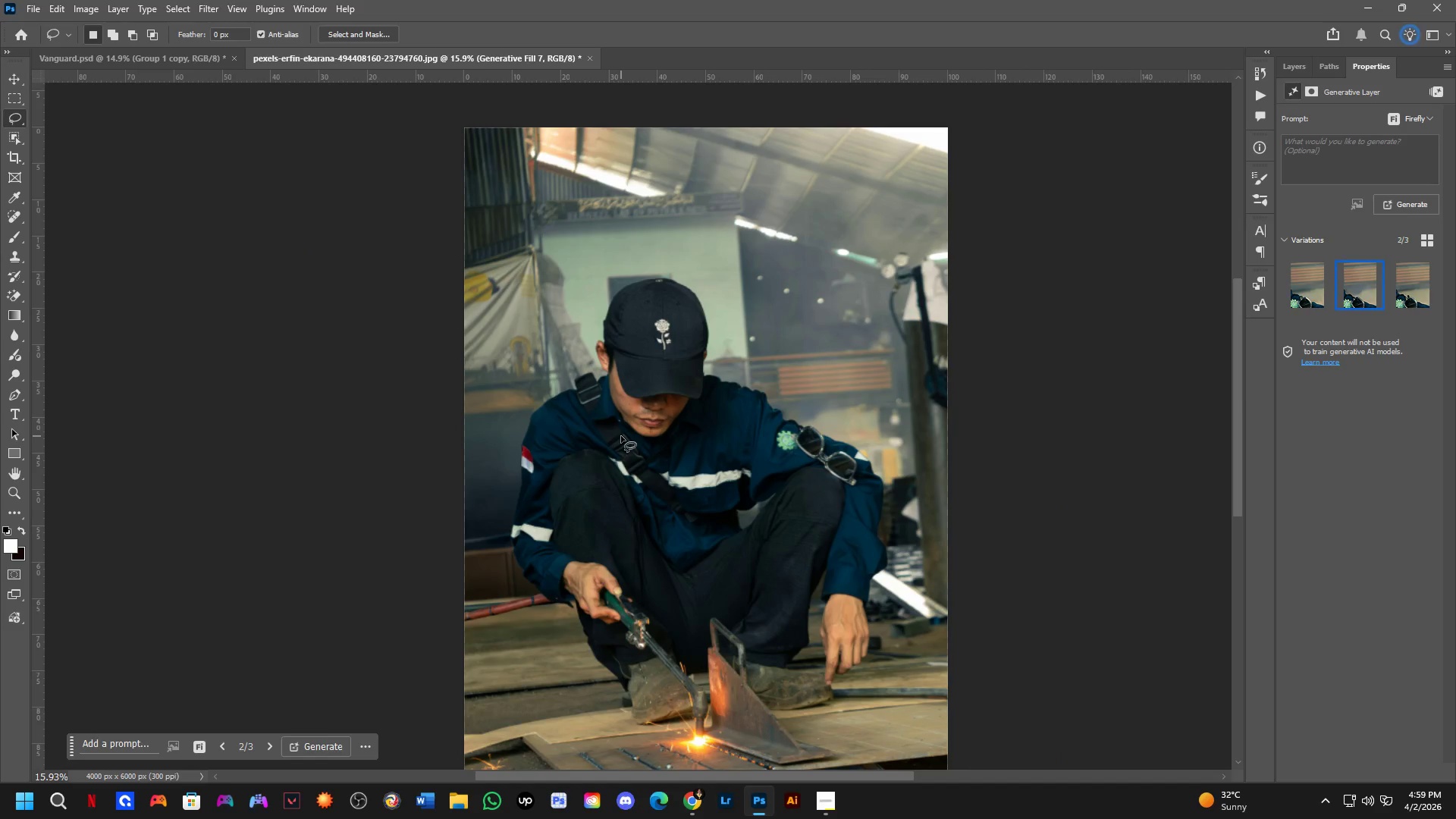 
hold_key(key=Space, duration=0.78)
 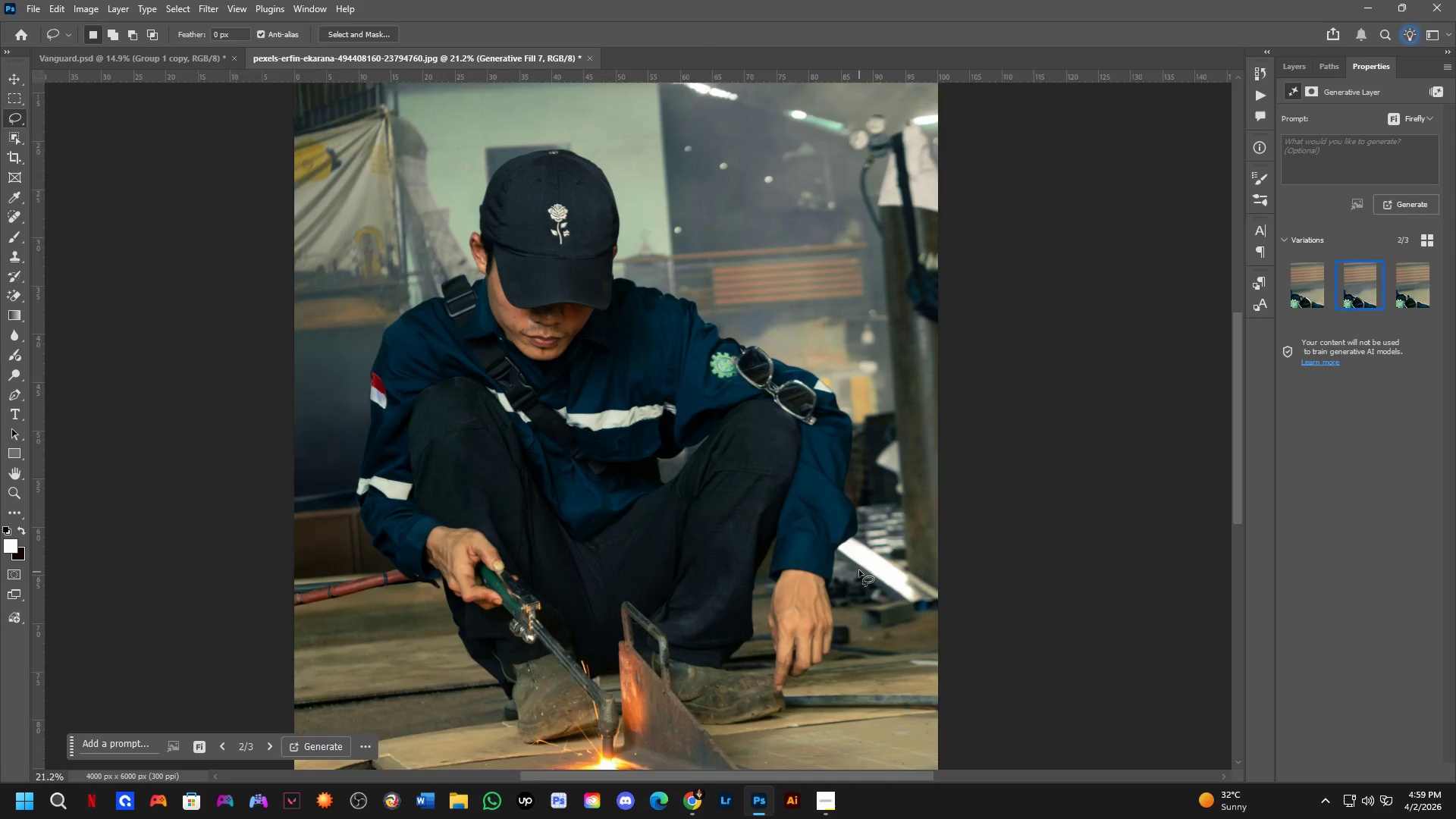 
left_click_drag(start_coordinate=[621, 436], to_coordinate=[592, 414])
 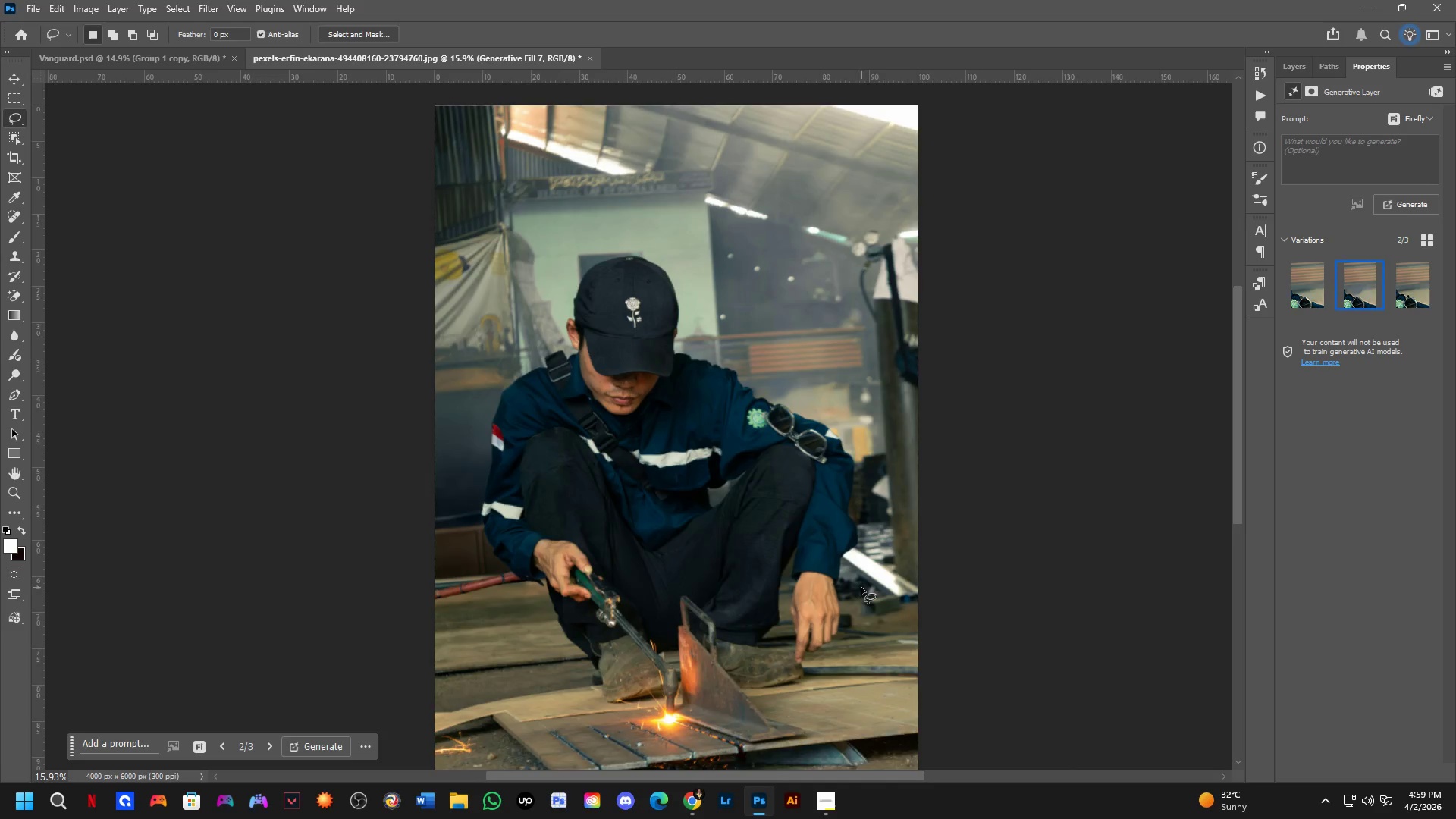 
scroll: coordinate [860, 569], scroll_direction: up, amount: 4.0
 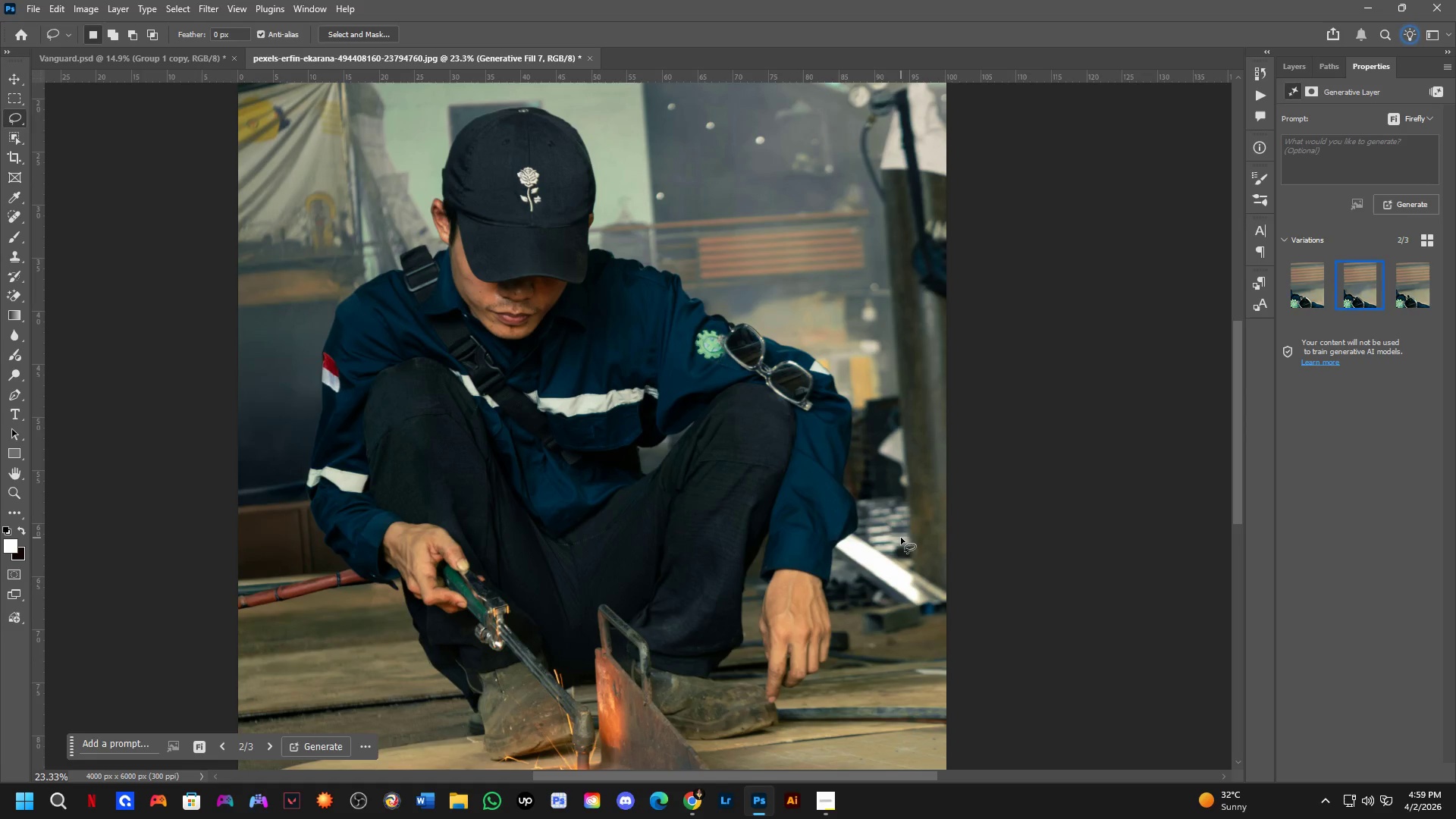 
left_click_drag(start_coordinate=[901, 538], to_coordinate=[868, 185])
 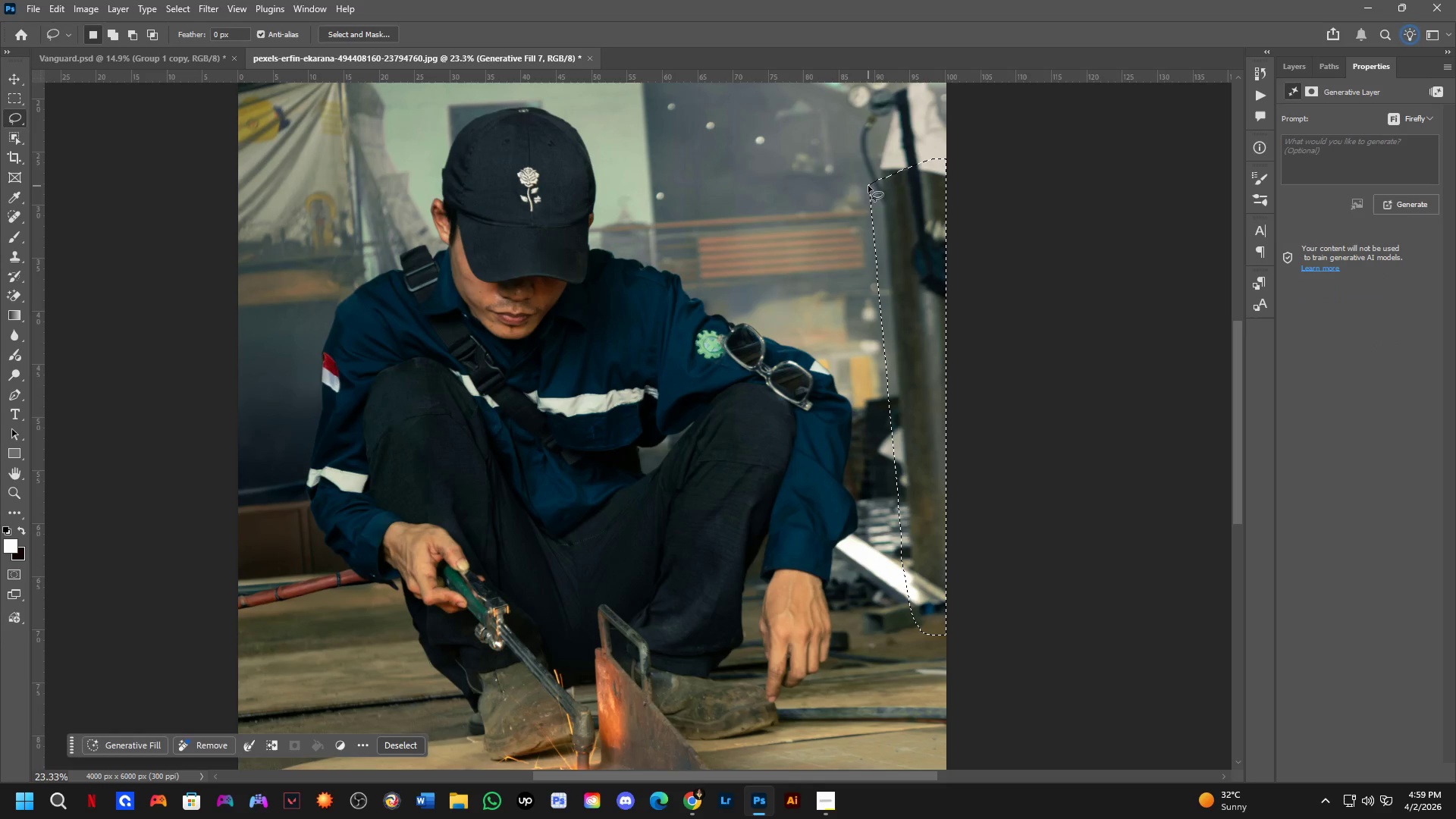 
hold_key(key=Space, duration=0.61)
 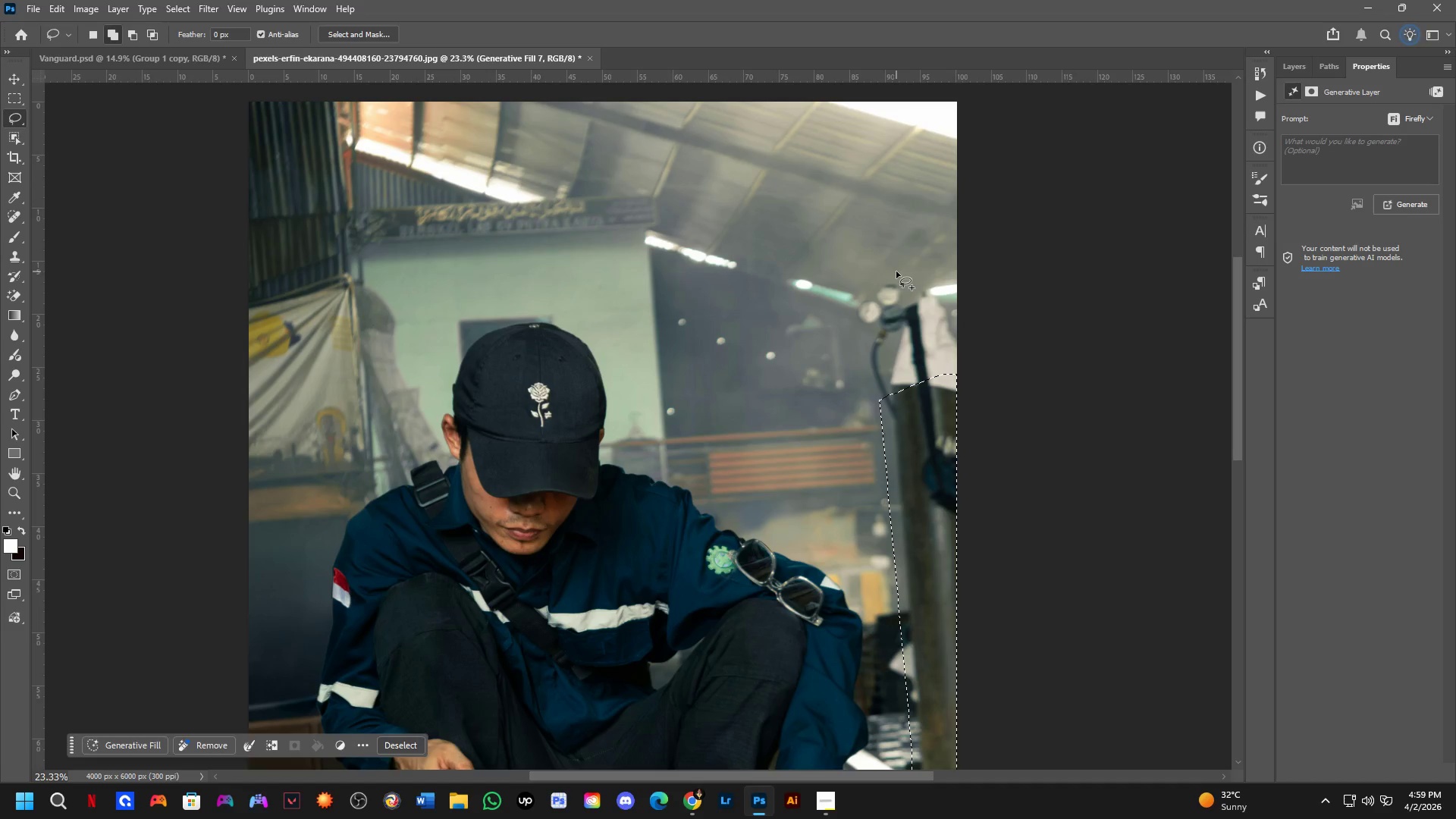 
left_click_drag(start_coordinate=[880, 171], to_coordinate=[890, 386])
 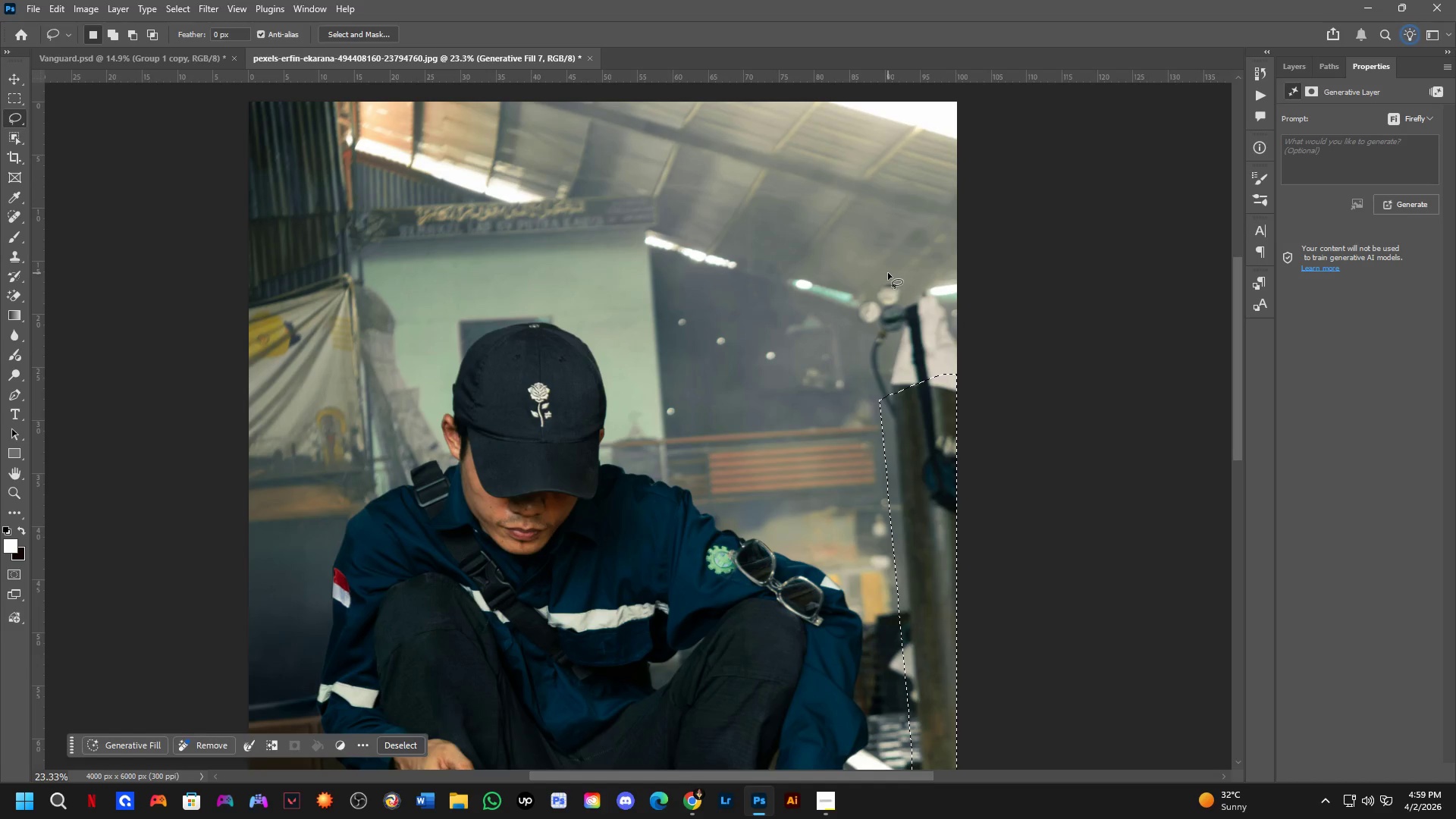 
hold_key(key=ShiftLeft, duration=0.31)
left_click_drag(start_coordinate=[896, 271], to_coordinate=[912, 277])
 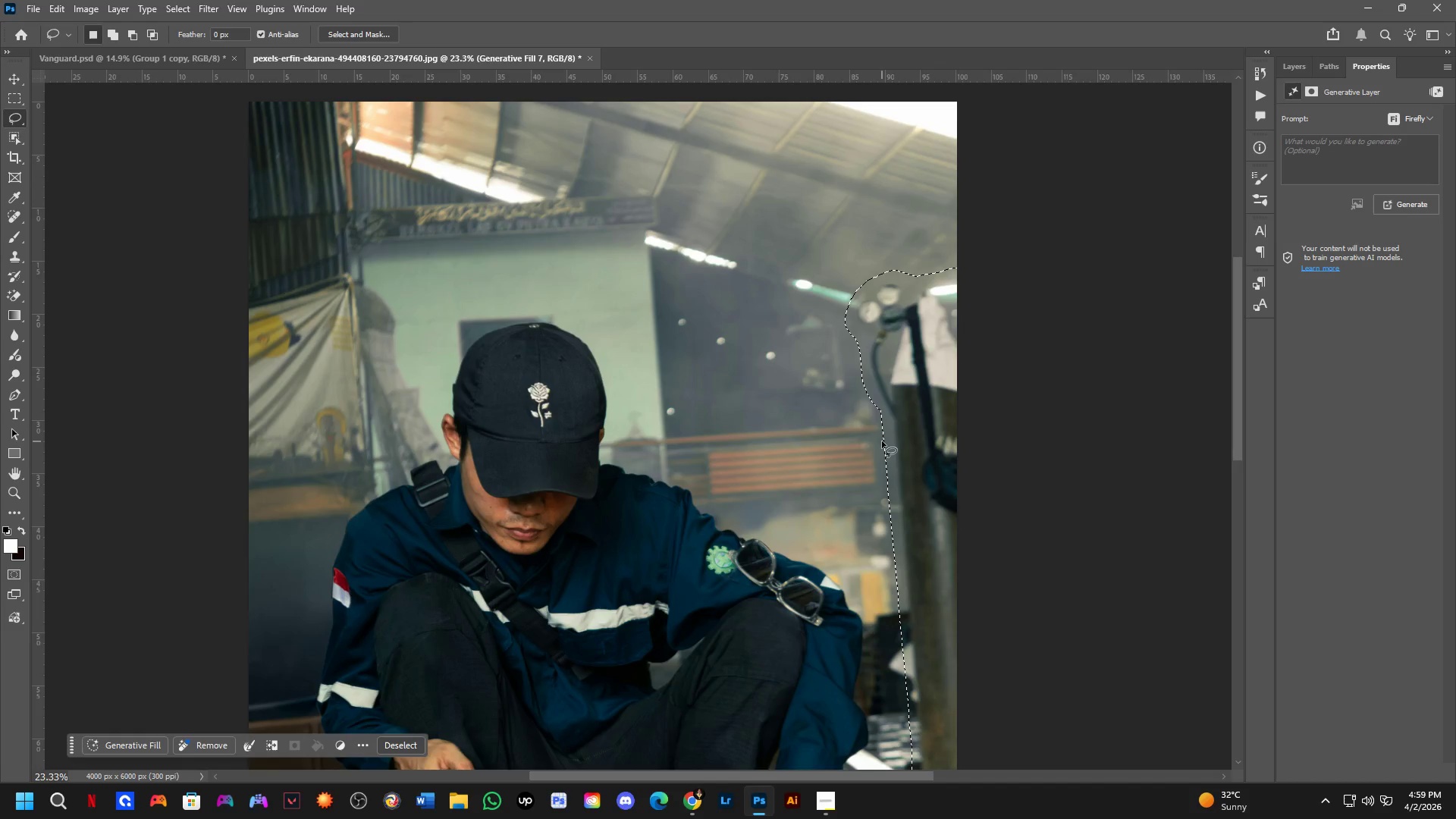 
hold_key(key=Space, duration=0.59)
 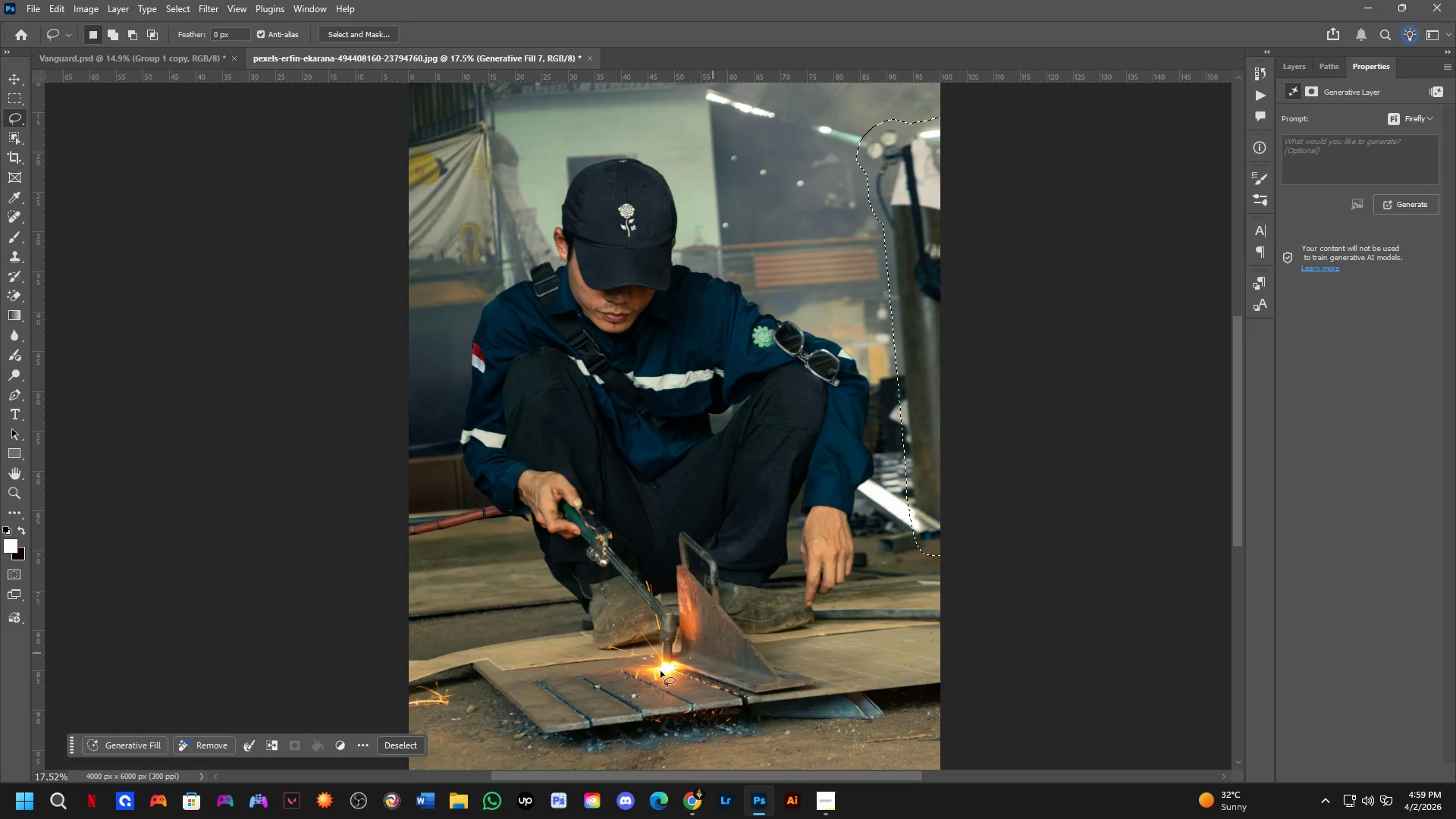 
left_click_drag(start_coordinate=[891, 496], to_coordinate=[893, 302])
 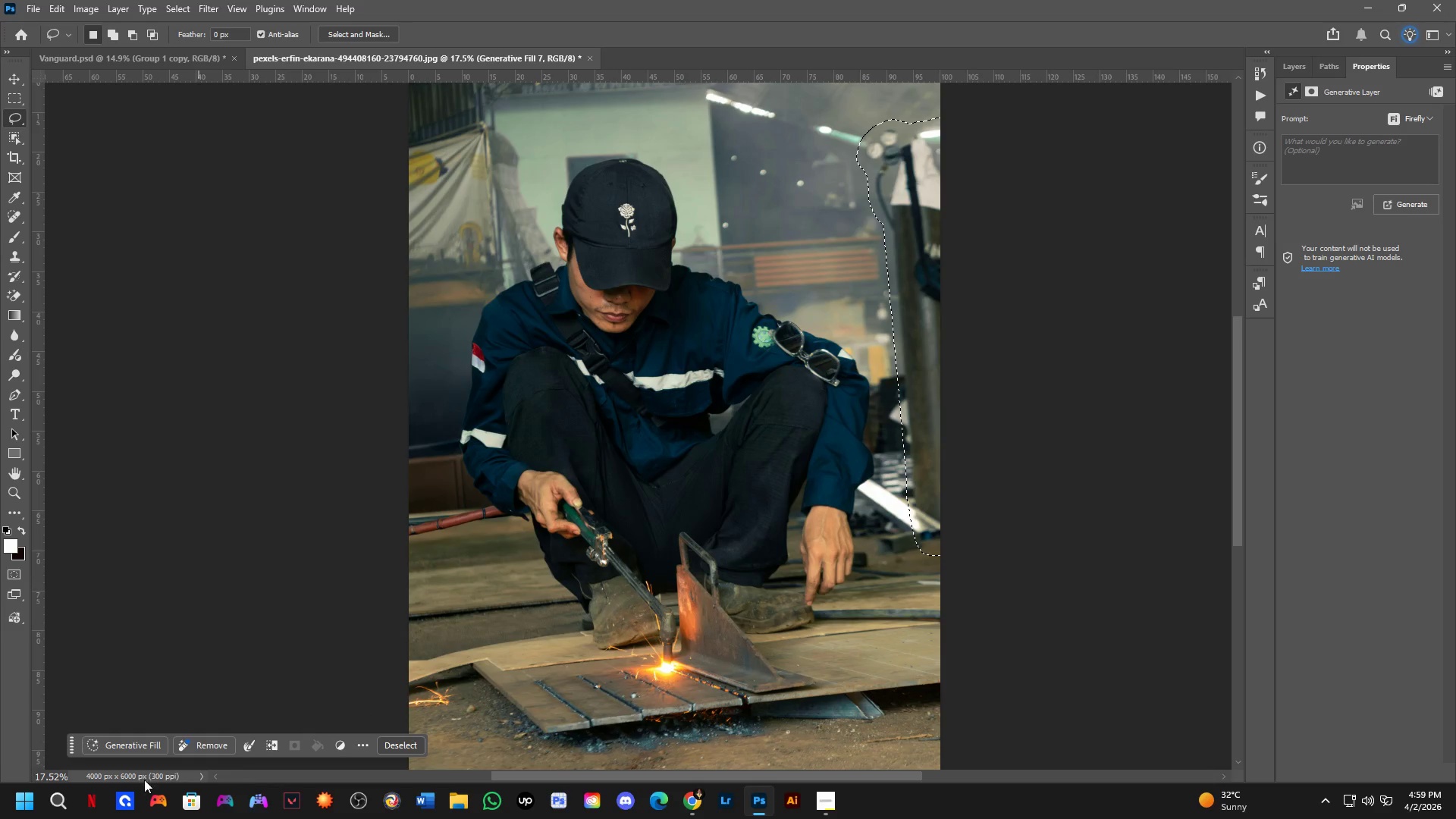 
scroll: coordinate [882, 448], scroll_direction: down, amount: 3.0
 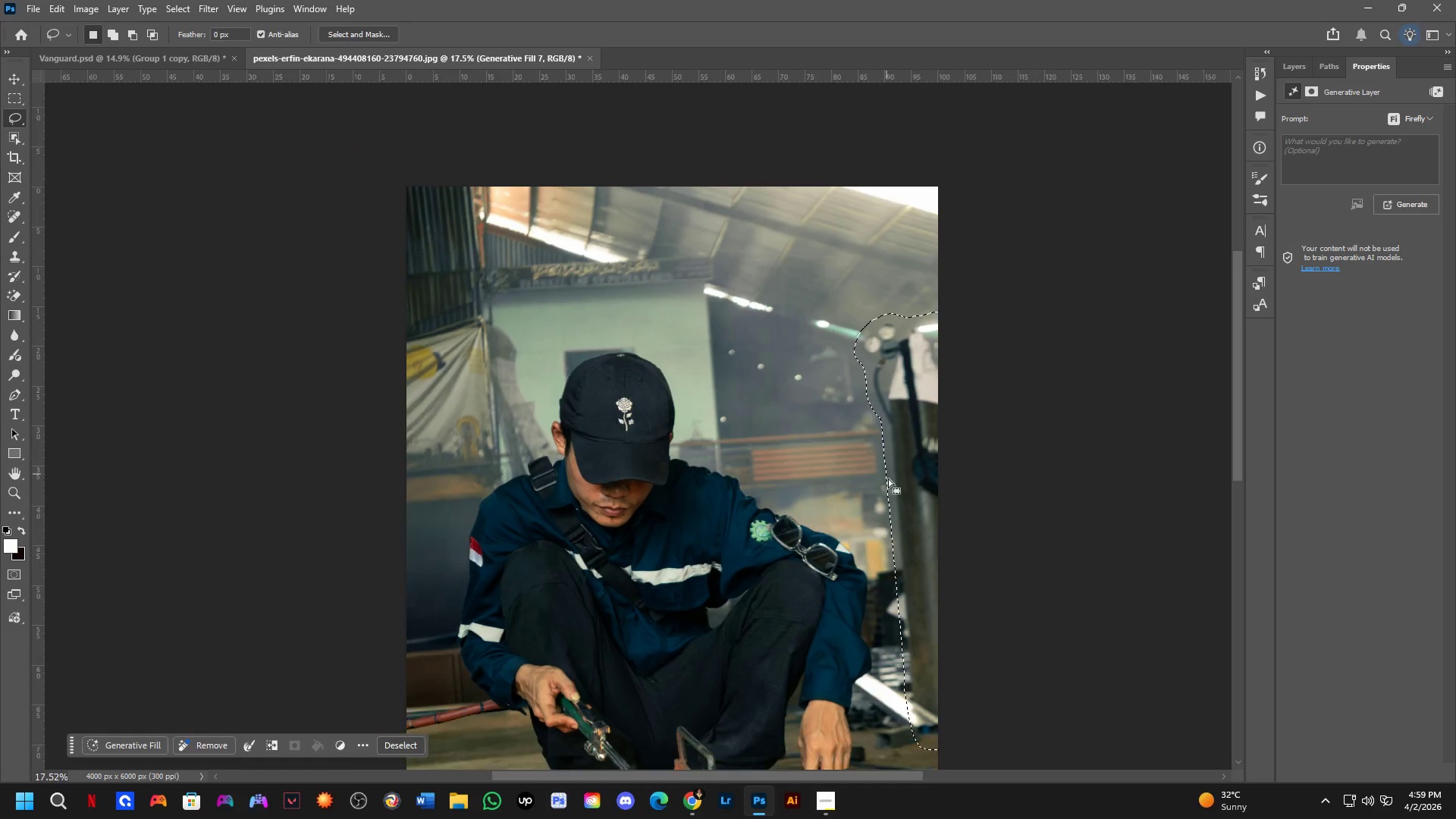 
left_click([149, 738])
 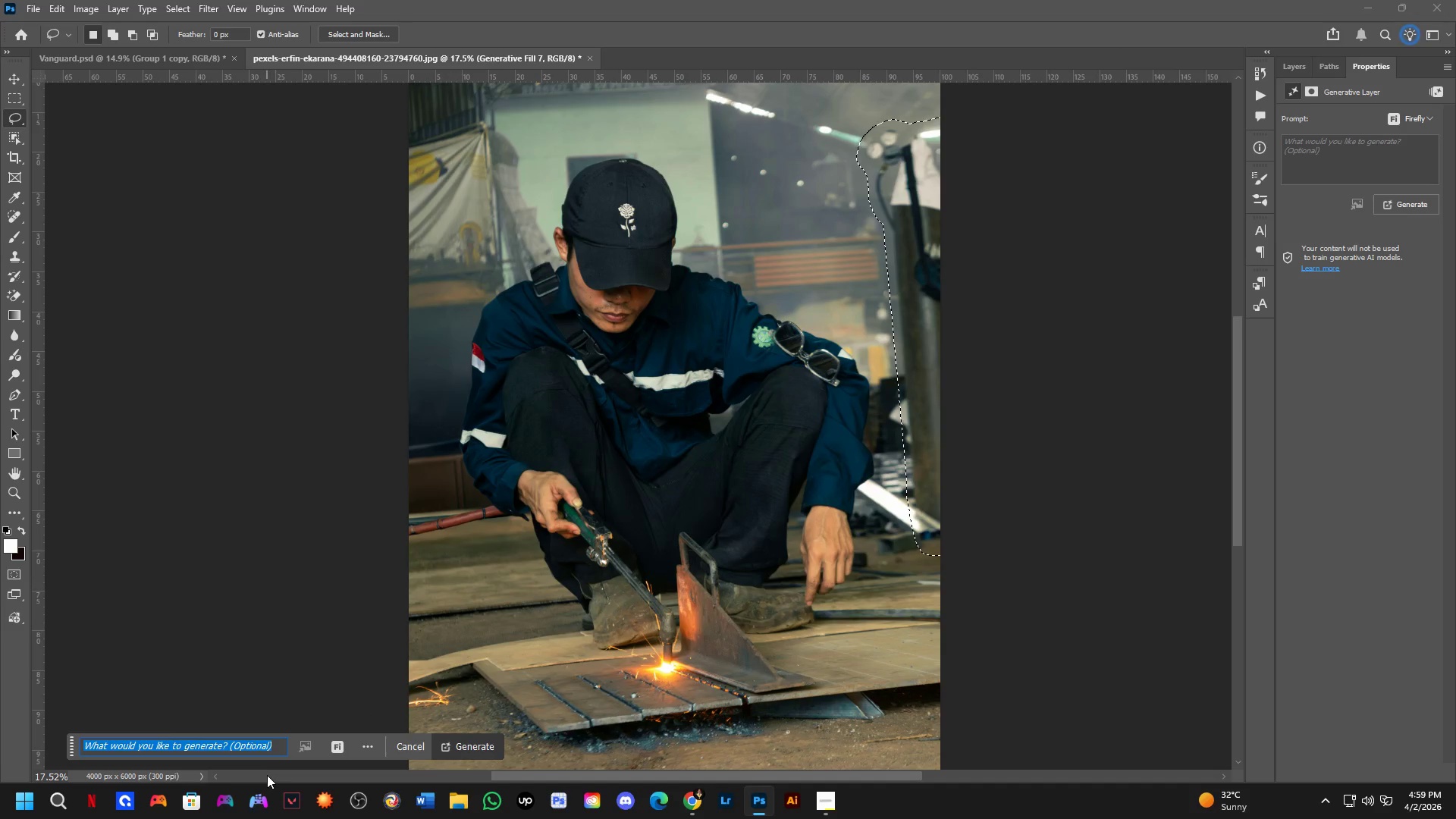 
type(remove)
 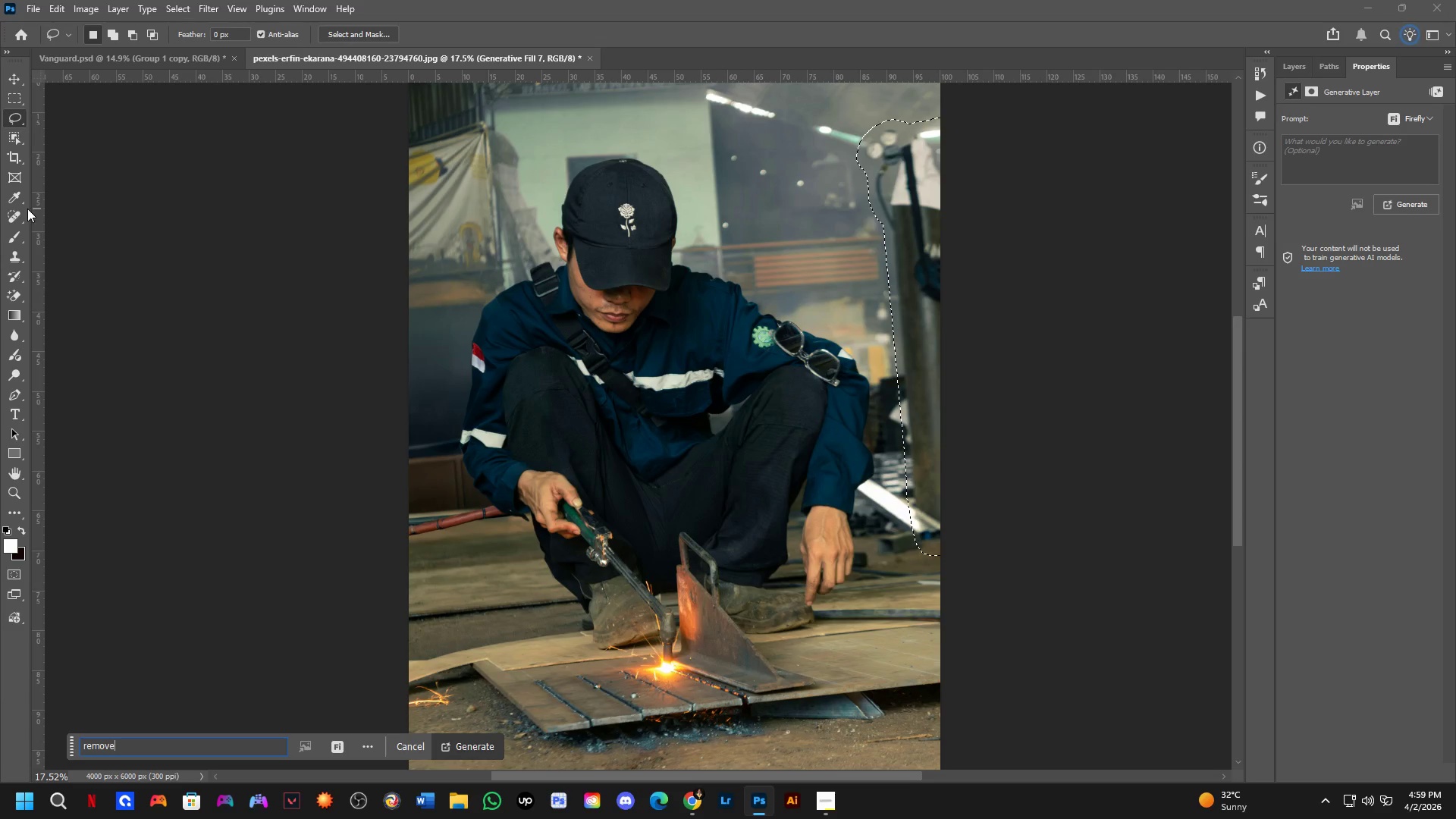 
key(Enter)
 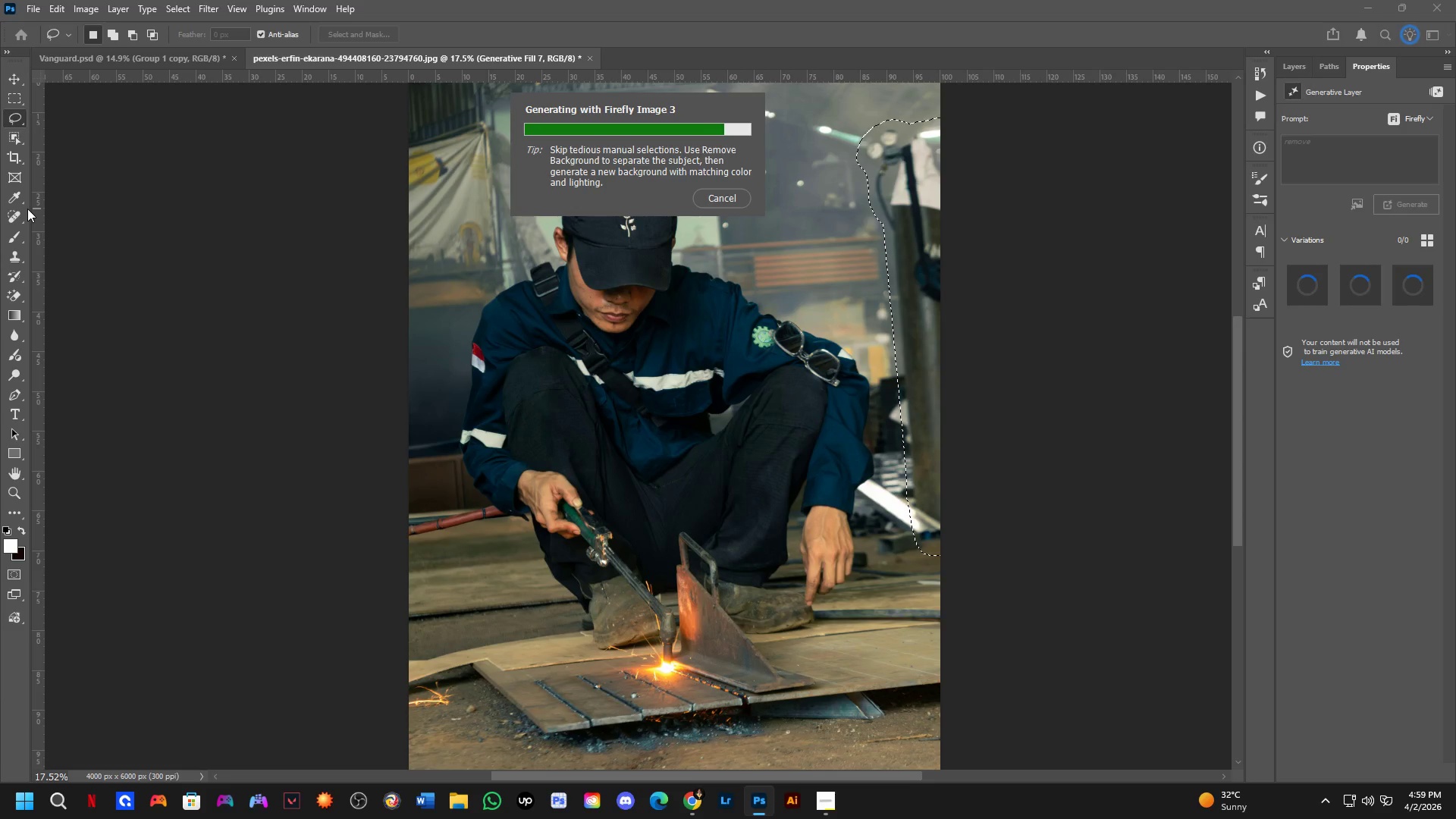 
wait(21.62)
 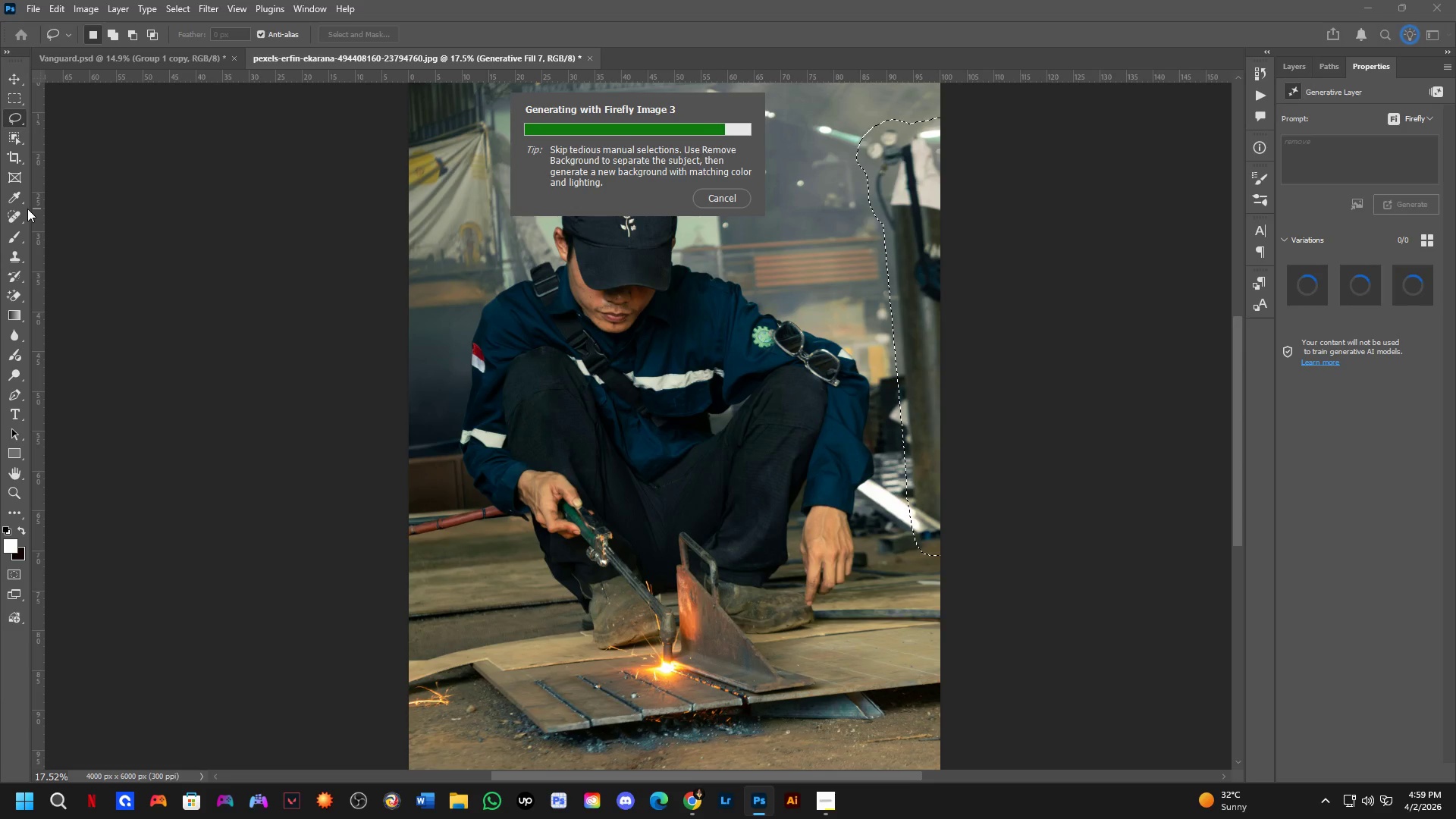 
key(Control+Z)
 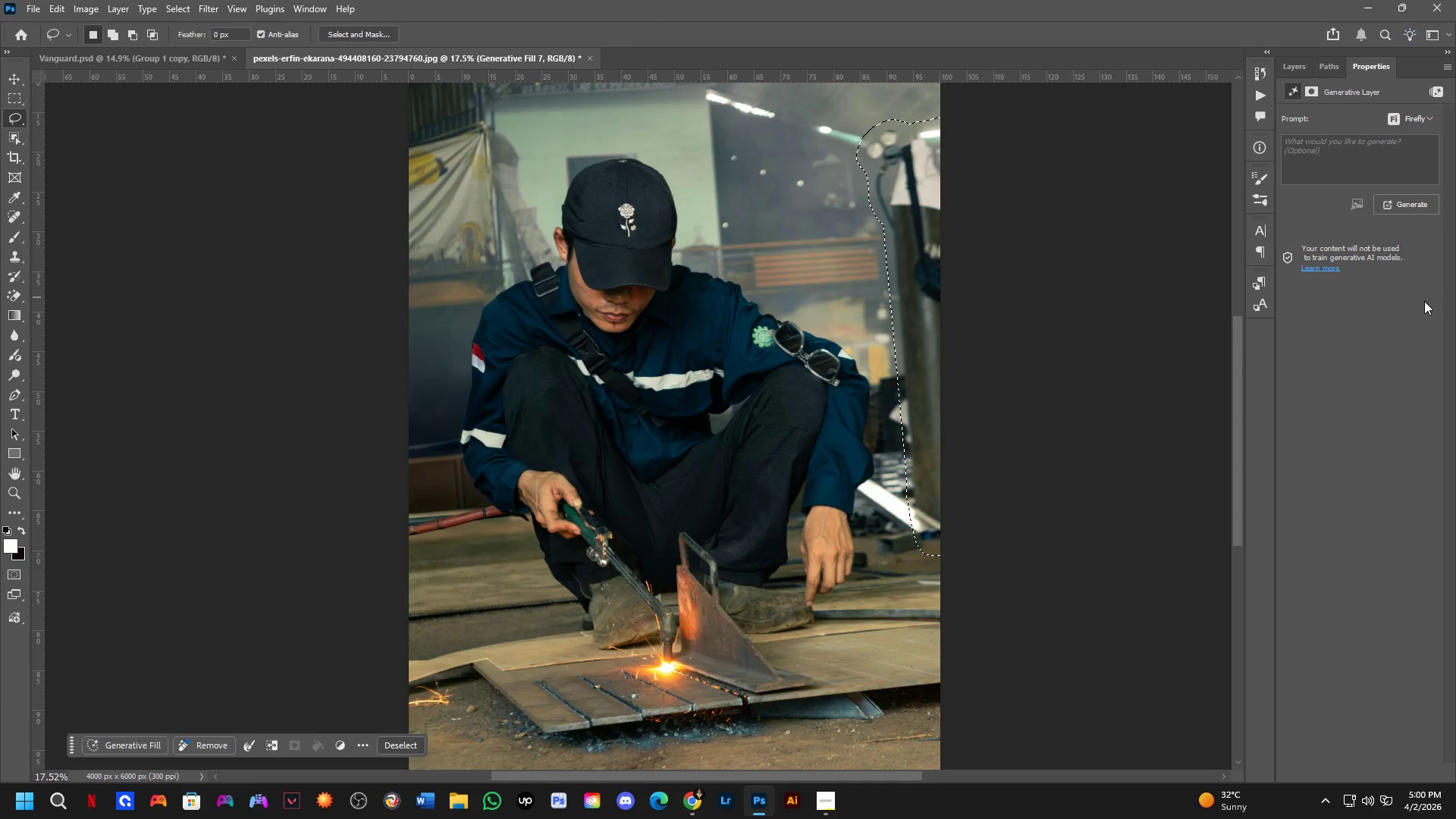 
key(Control+Shift+ShiftLeft)
 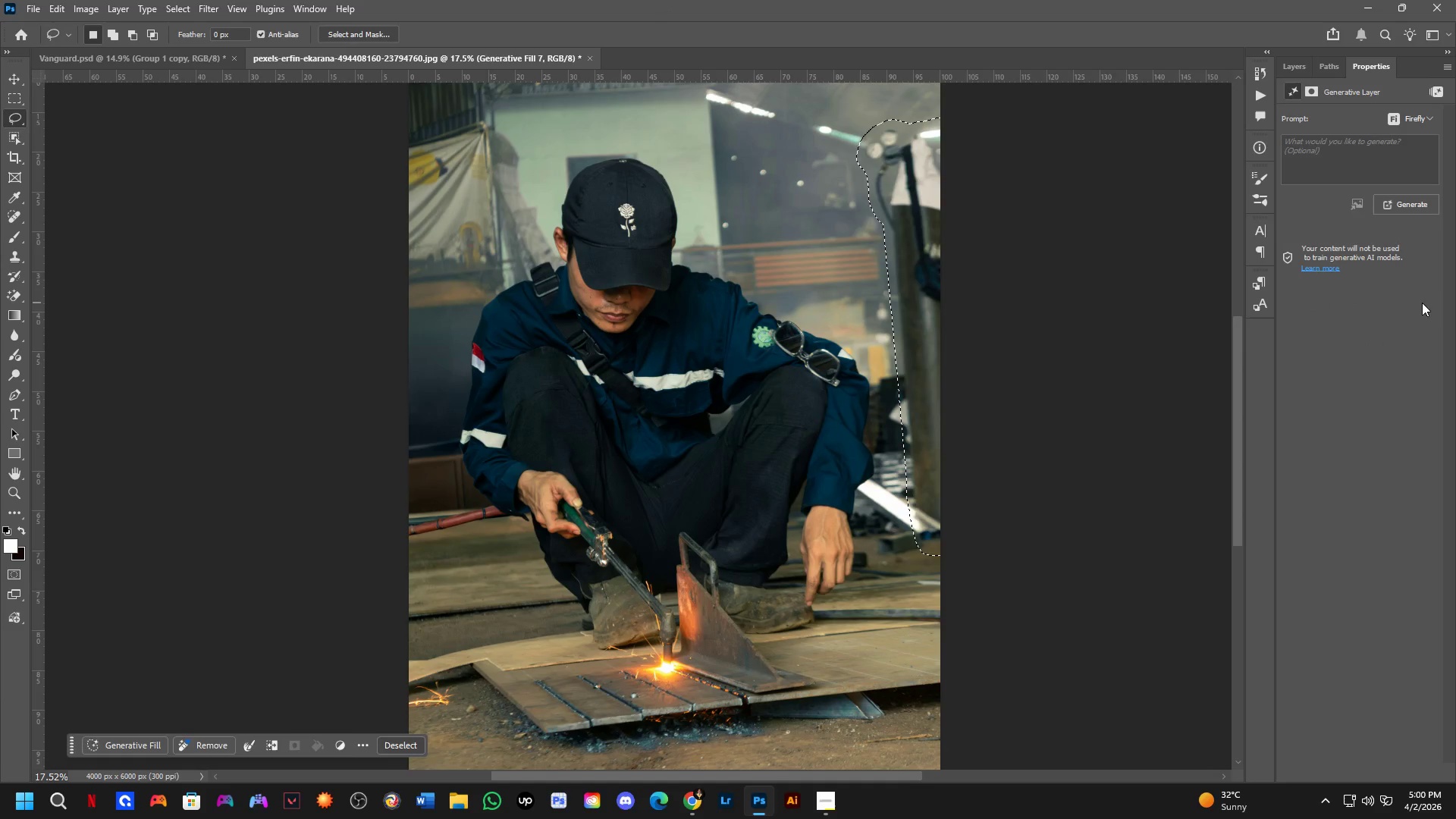 
key(Control+Shift+Z)
 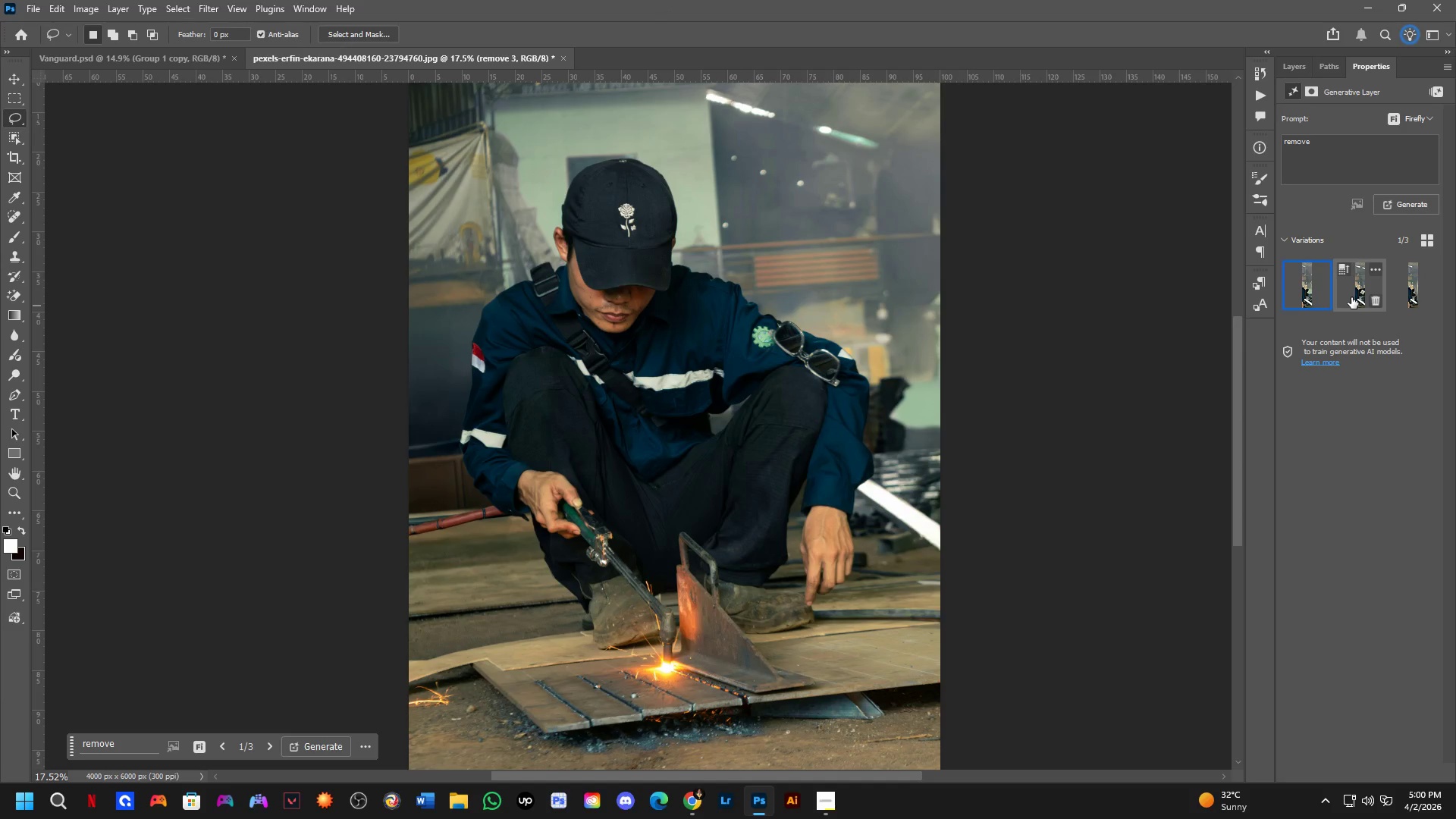 
left_click([1351, 297])
 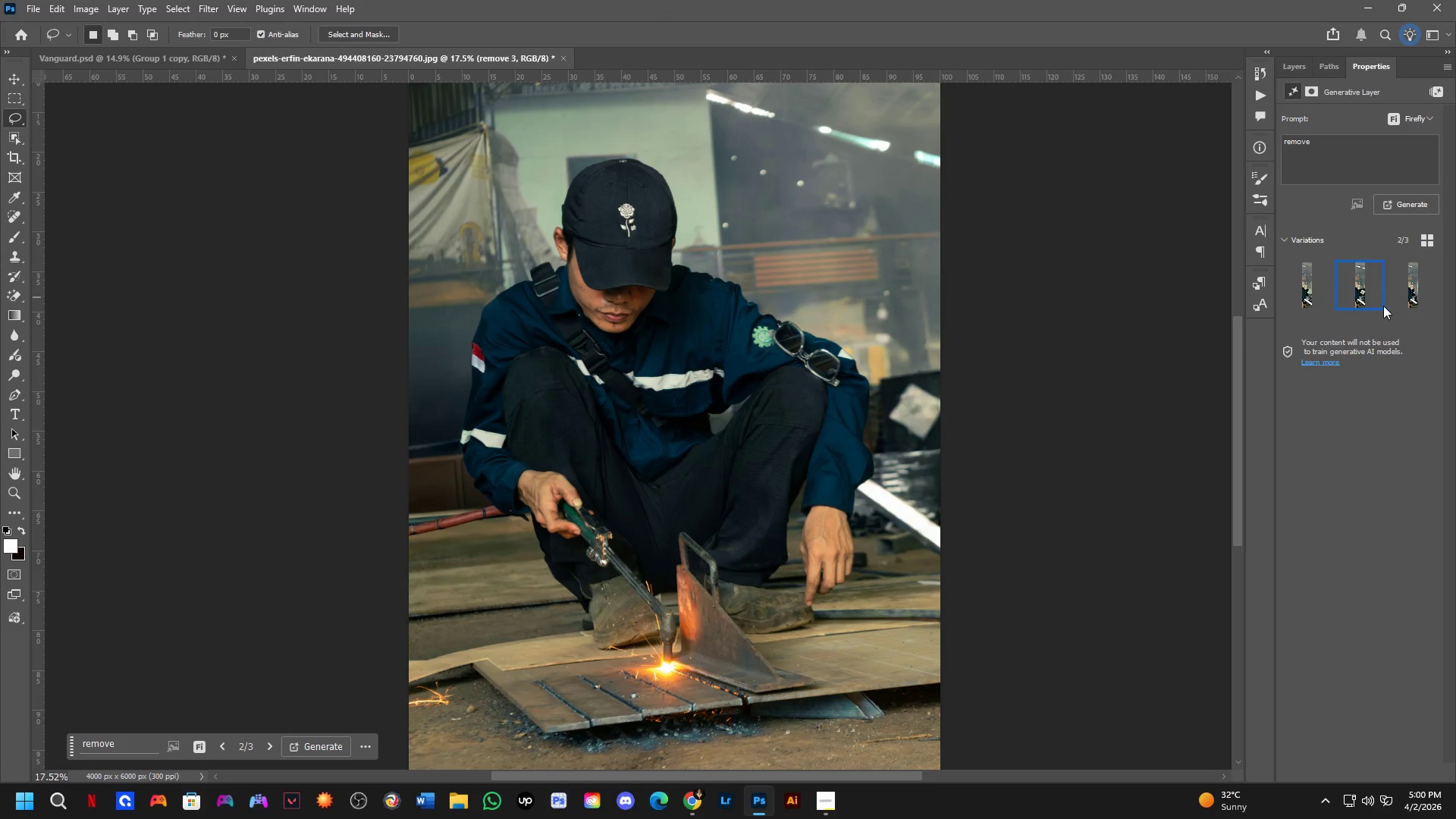 
left_click([1404, 288])
 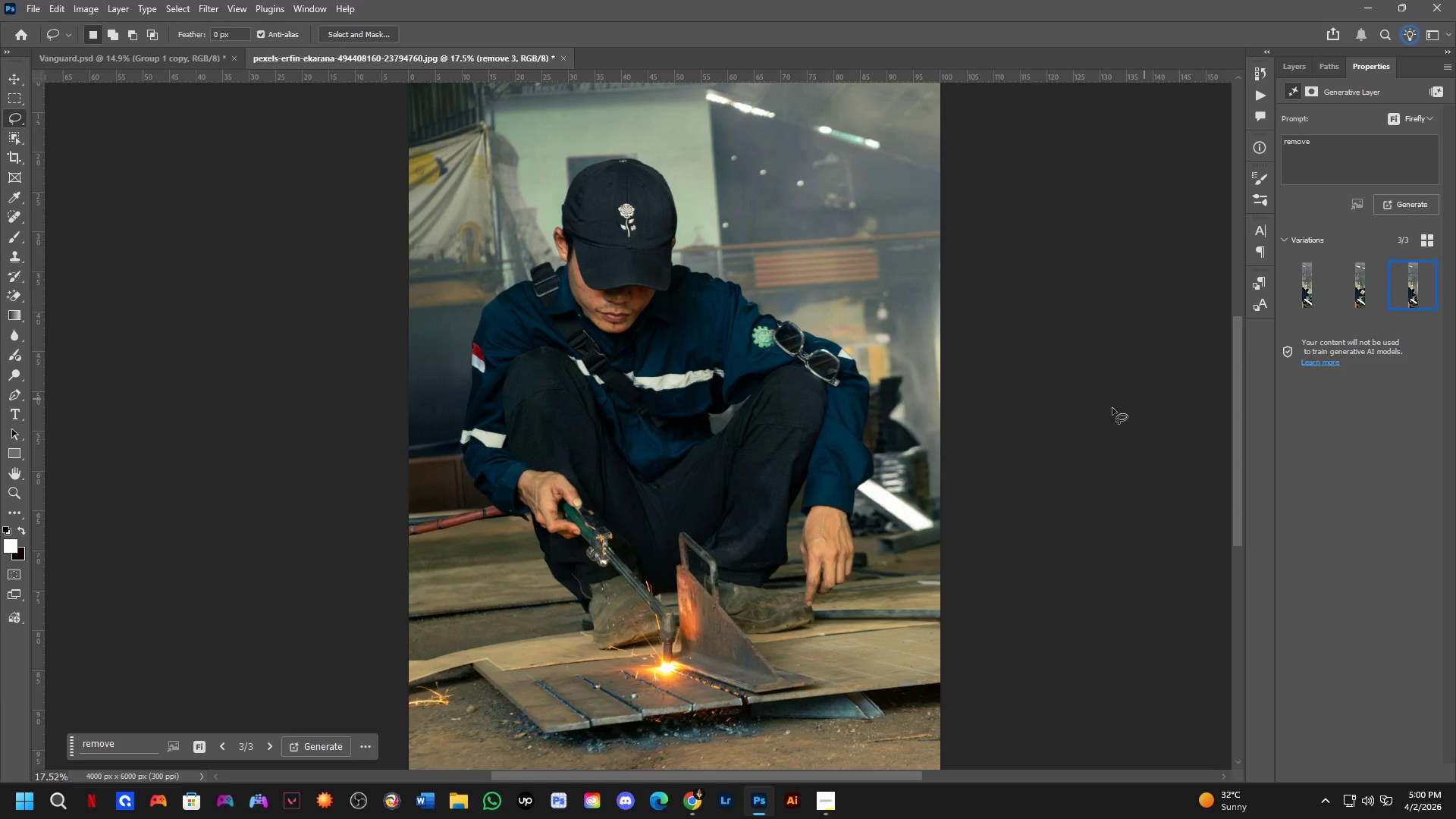 
hold_key(key=Space, duration=0.61)
 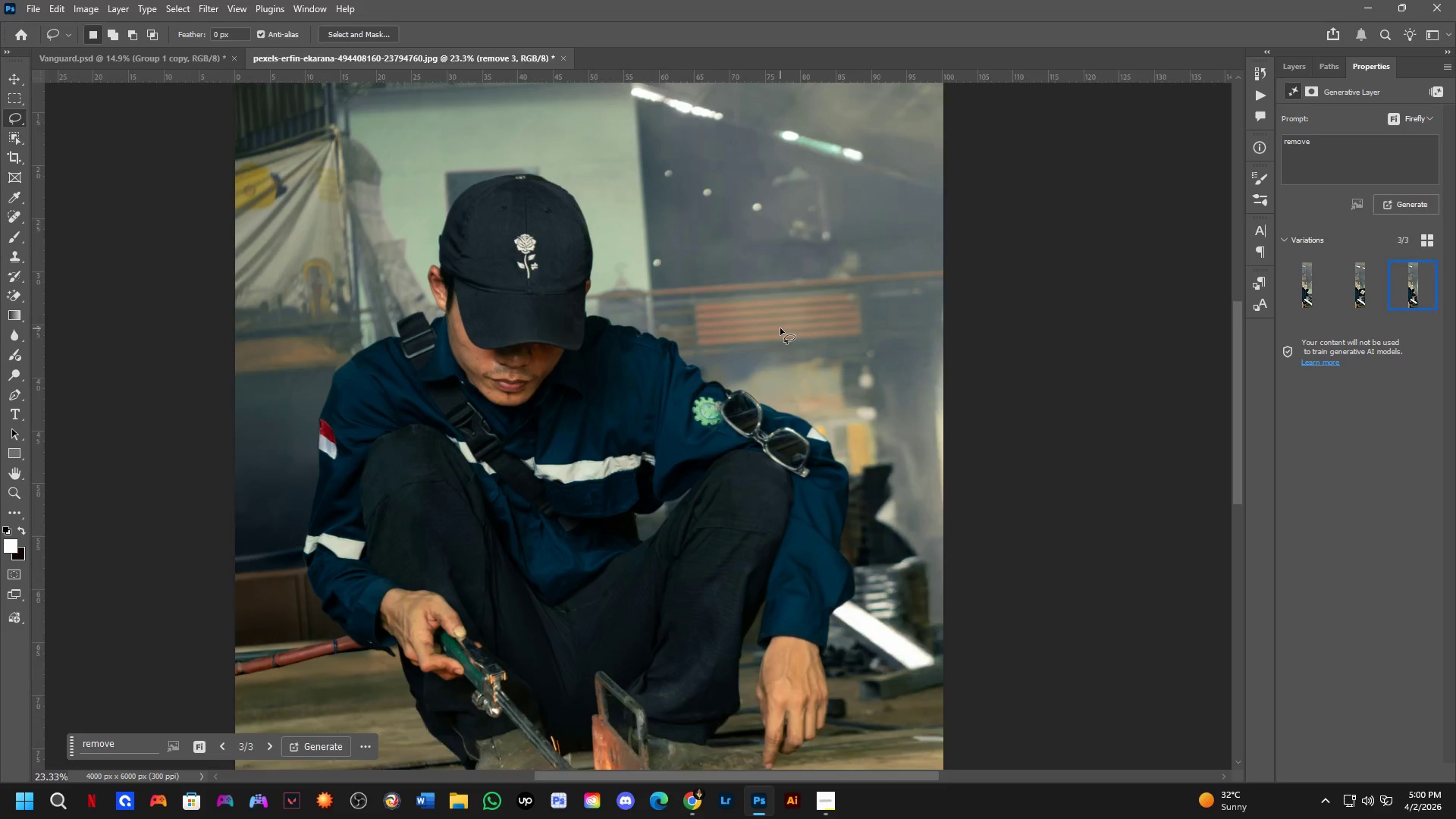 
left_click_drag(start_coordinate=[881, 438], to_coordinate=[874, 465])
 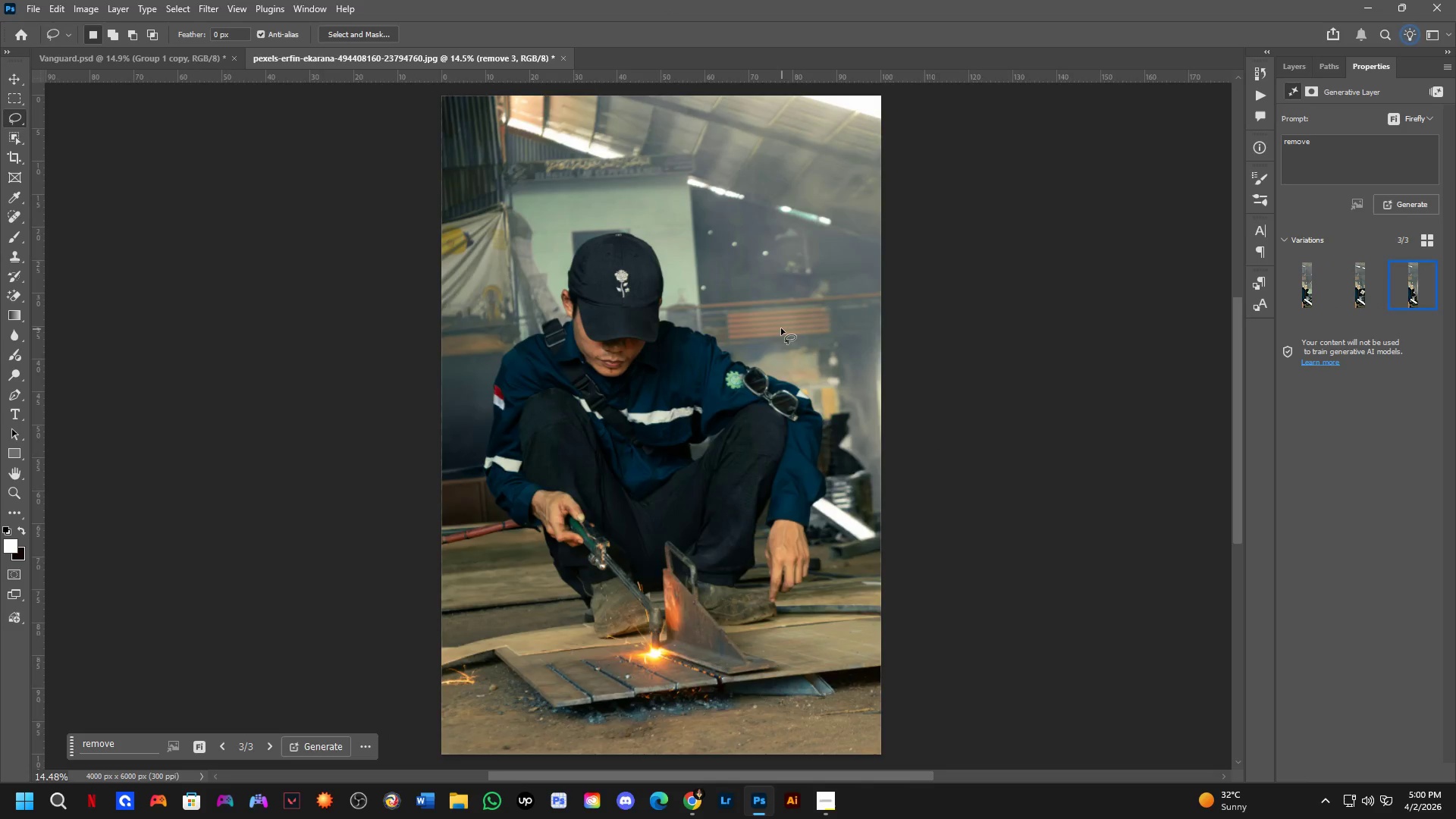 
scroll: coordinate [986, 441], scroll_direction: down, amount: 2.0
 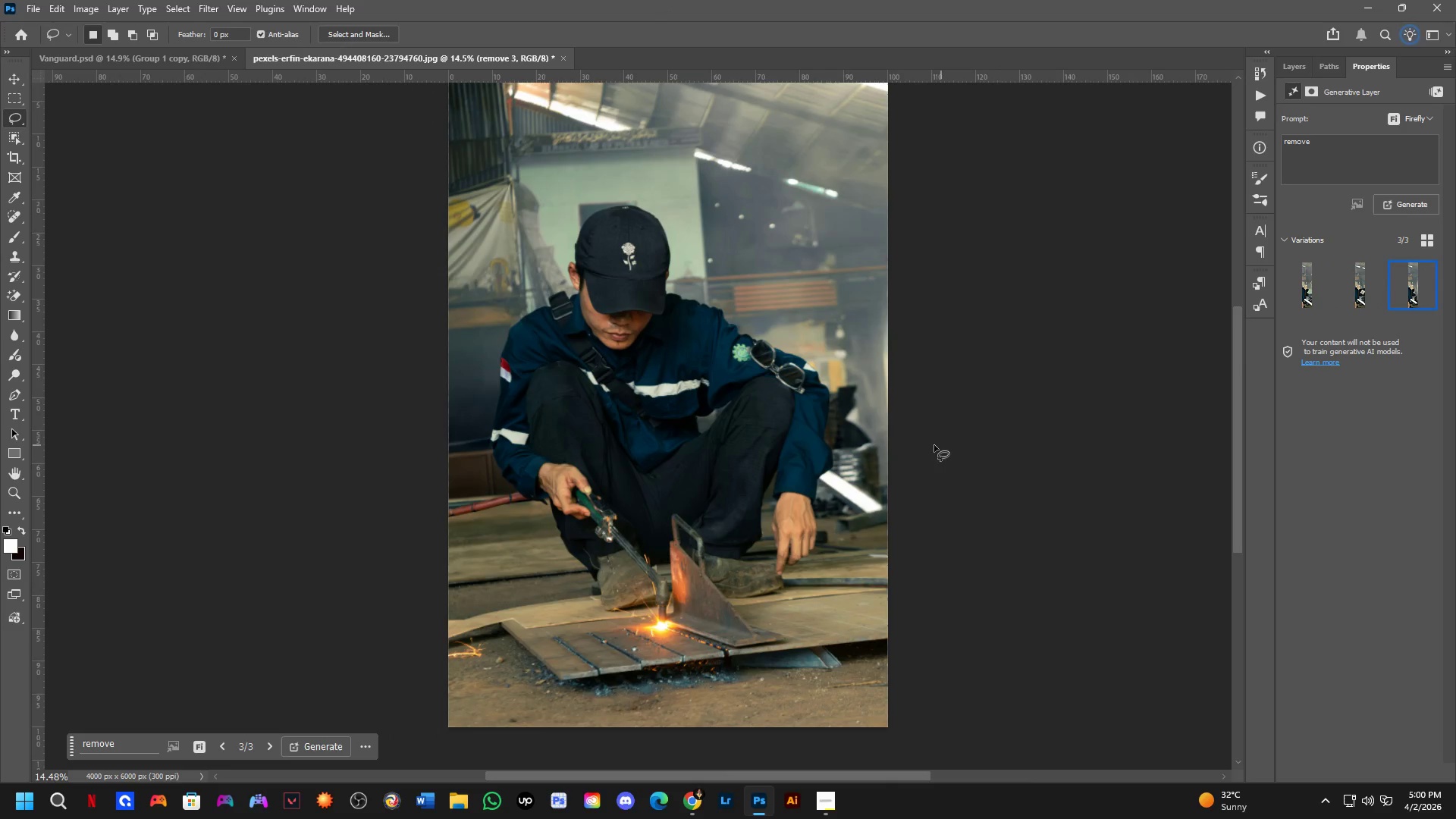 
hold_key(key=Space, duration=1.5)
 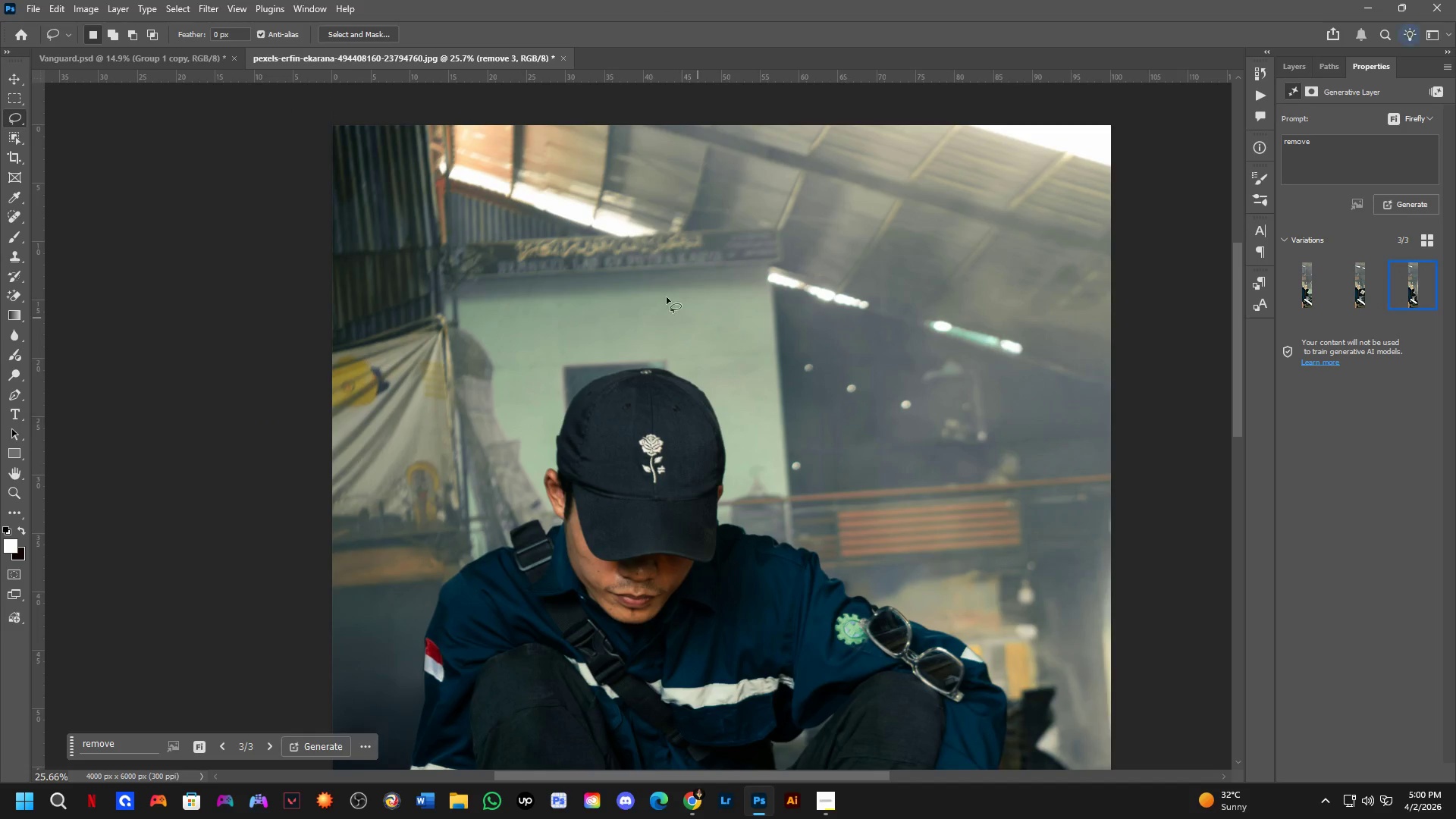 
left_click_drag(start_coordinate=[765, 255], to_coordinate=[917, 464])
 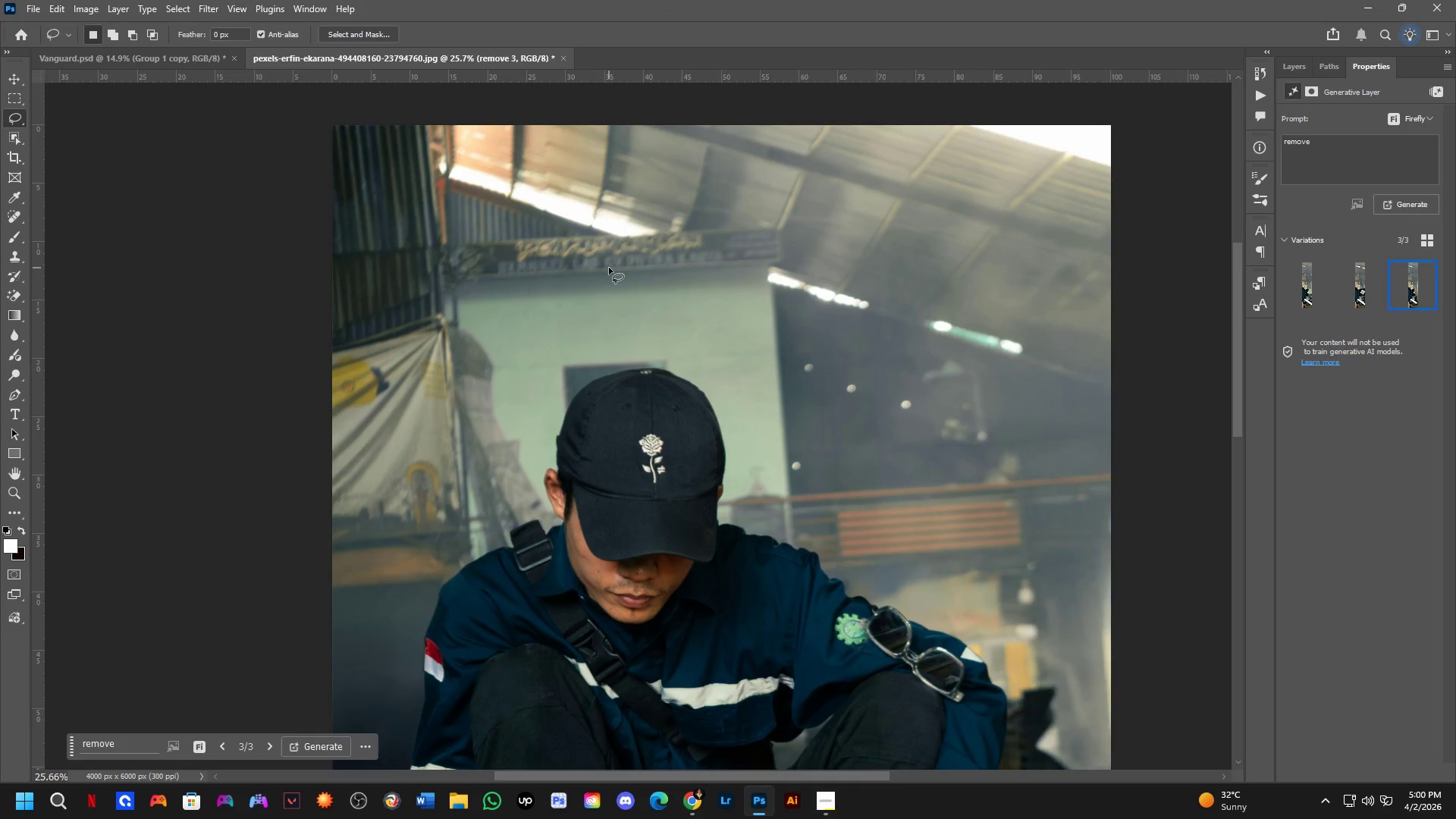 
scroll: coordinate [780, 328], scroll_direction: up, amount: 6.0
 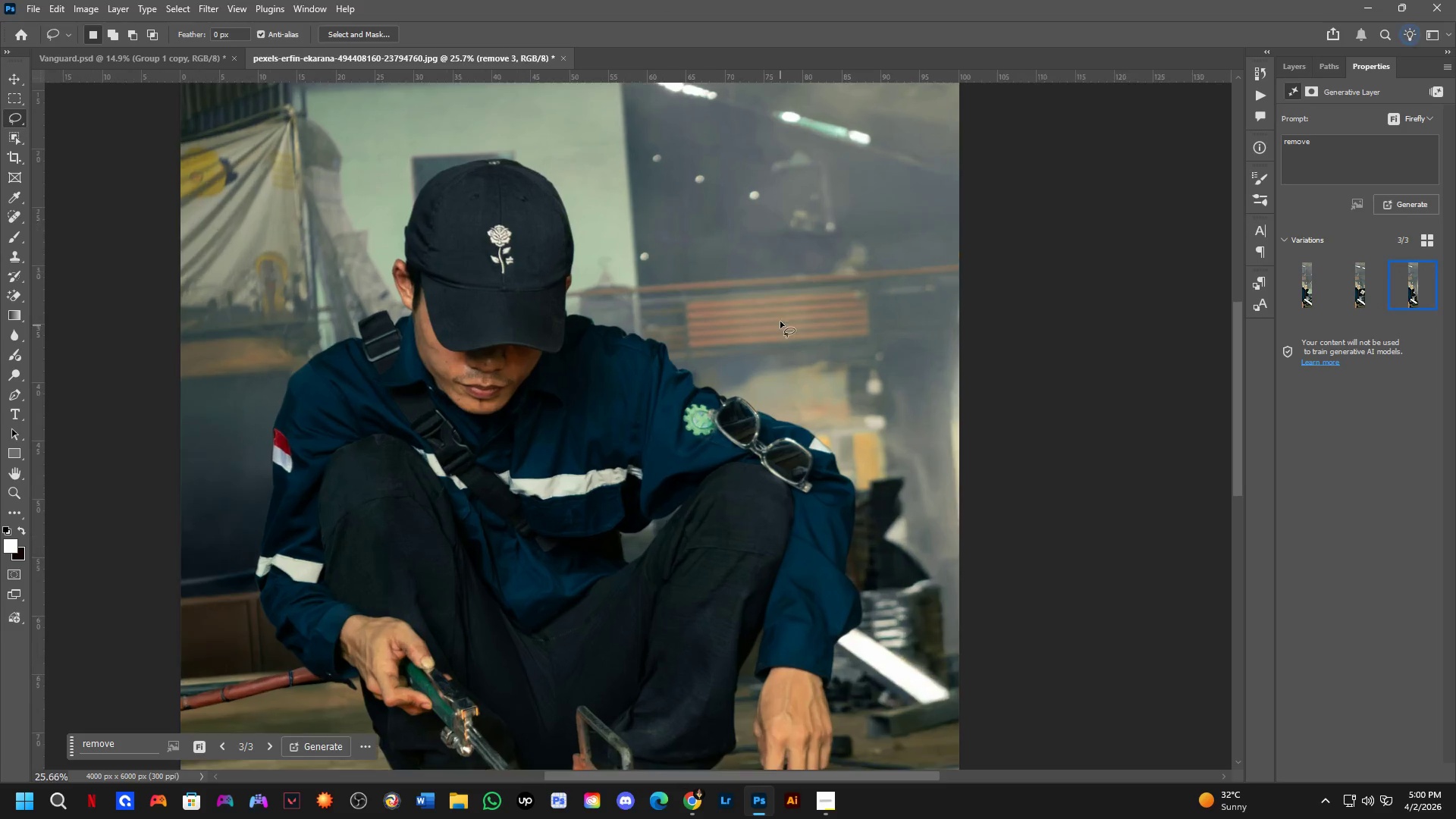 
hold_key(key=Space, duration=0.5)
 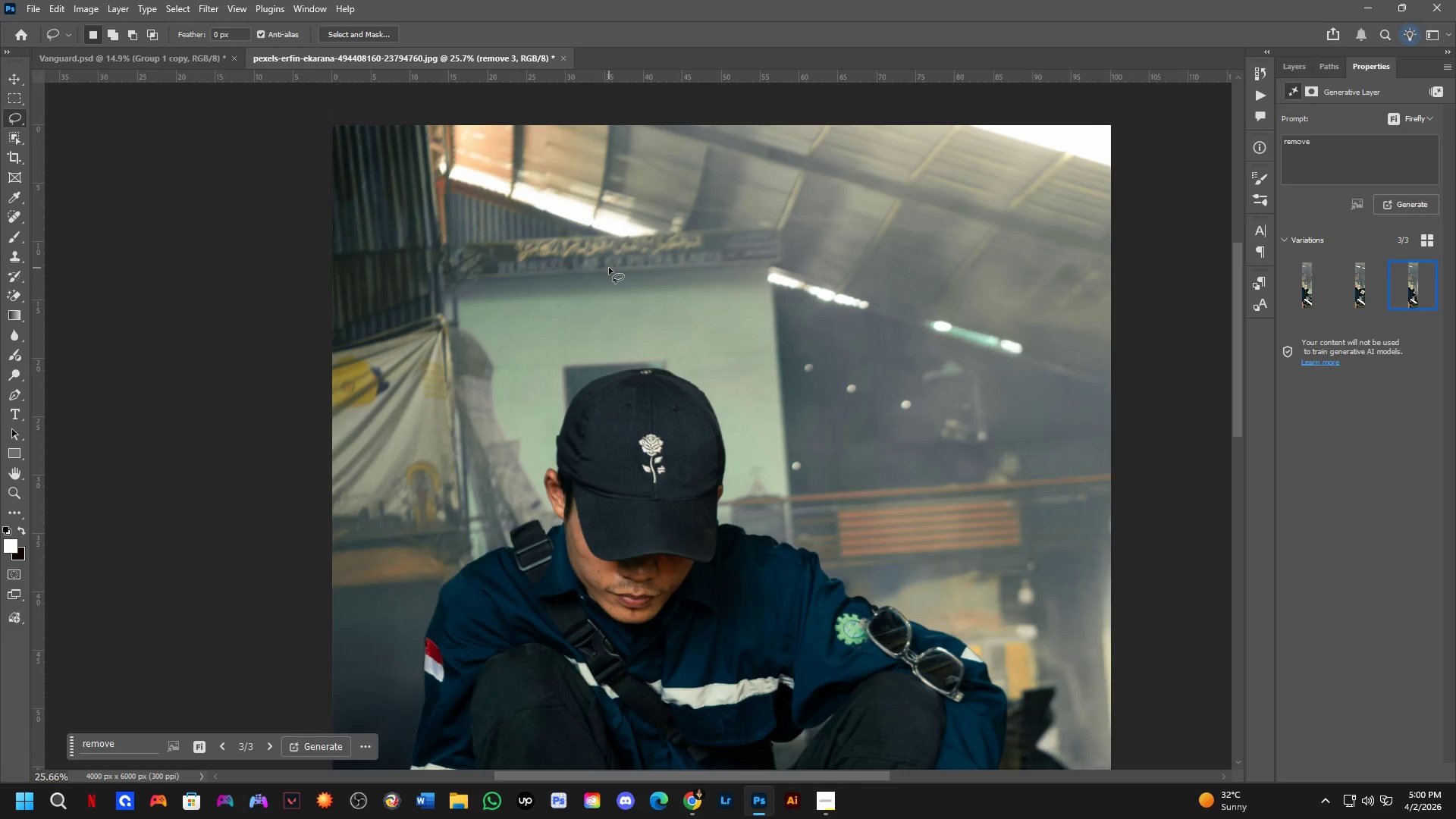 
scroll: coordinate [732, 435], scroll_direction: up, amount: 4.0
 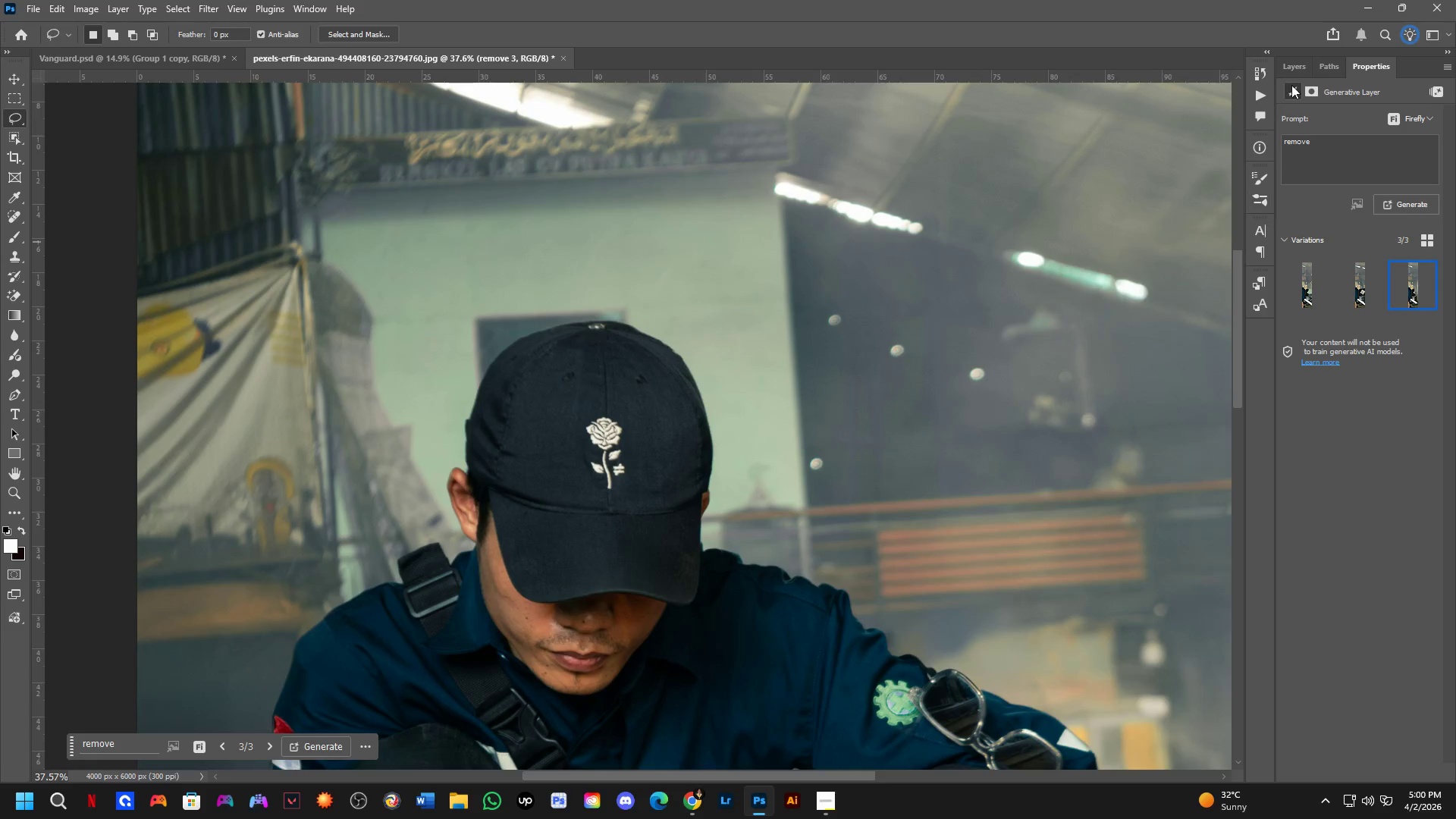 
hold_key(key=ControlLeft, duration=0.33)
left_click([899, 369])
 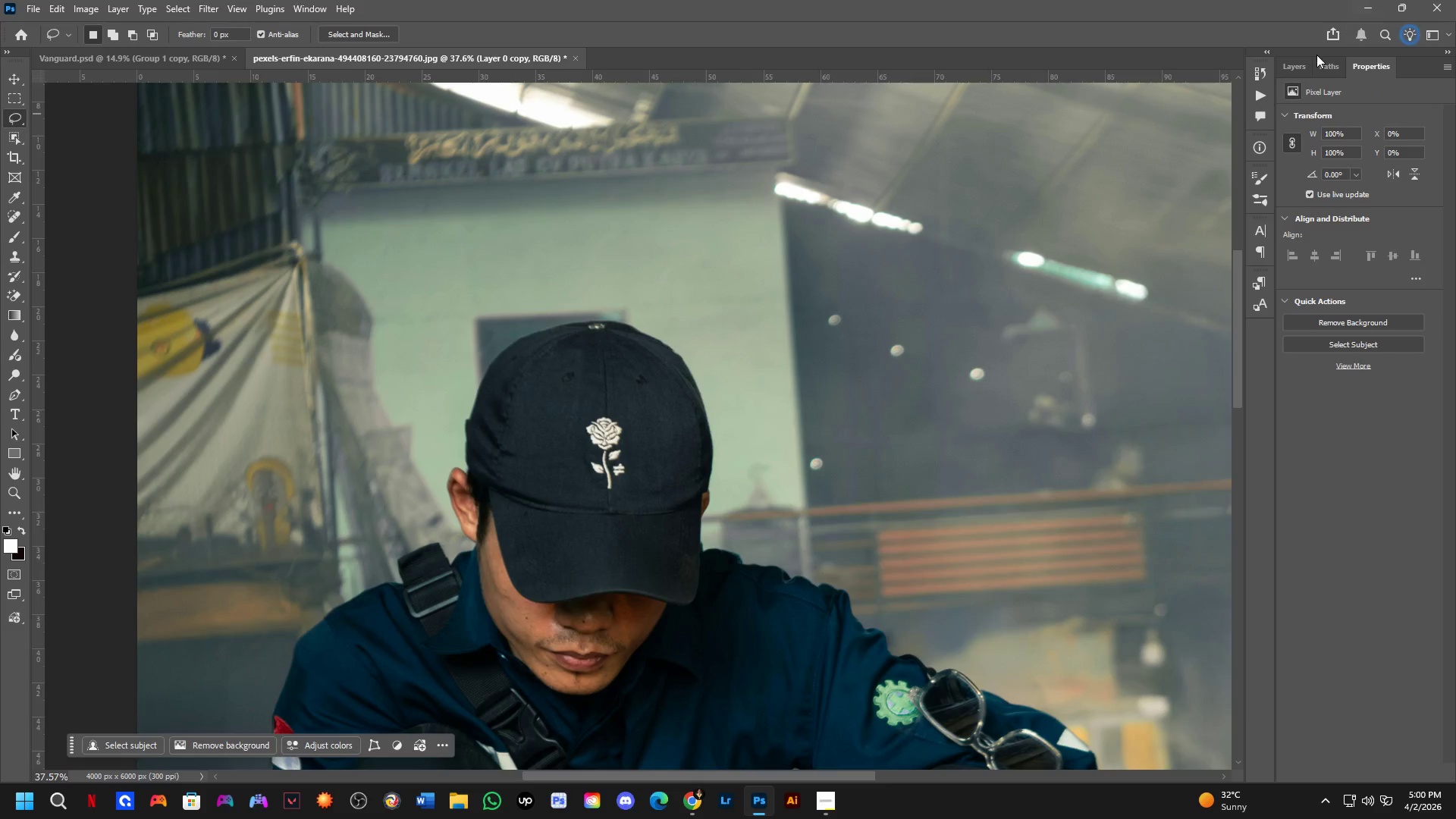 
left_click([1293, 71])
 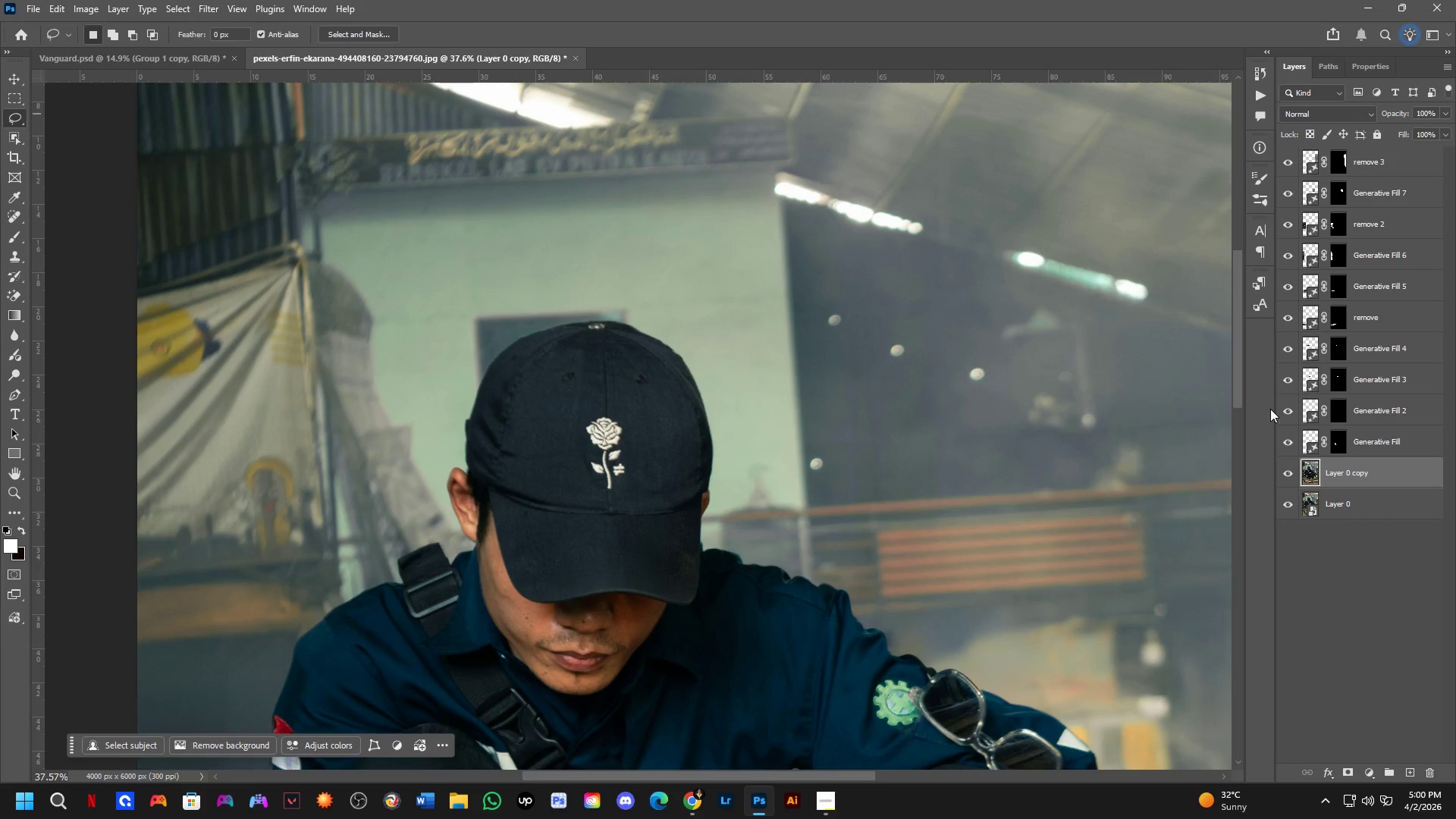 
left_click([1286, 466])
 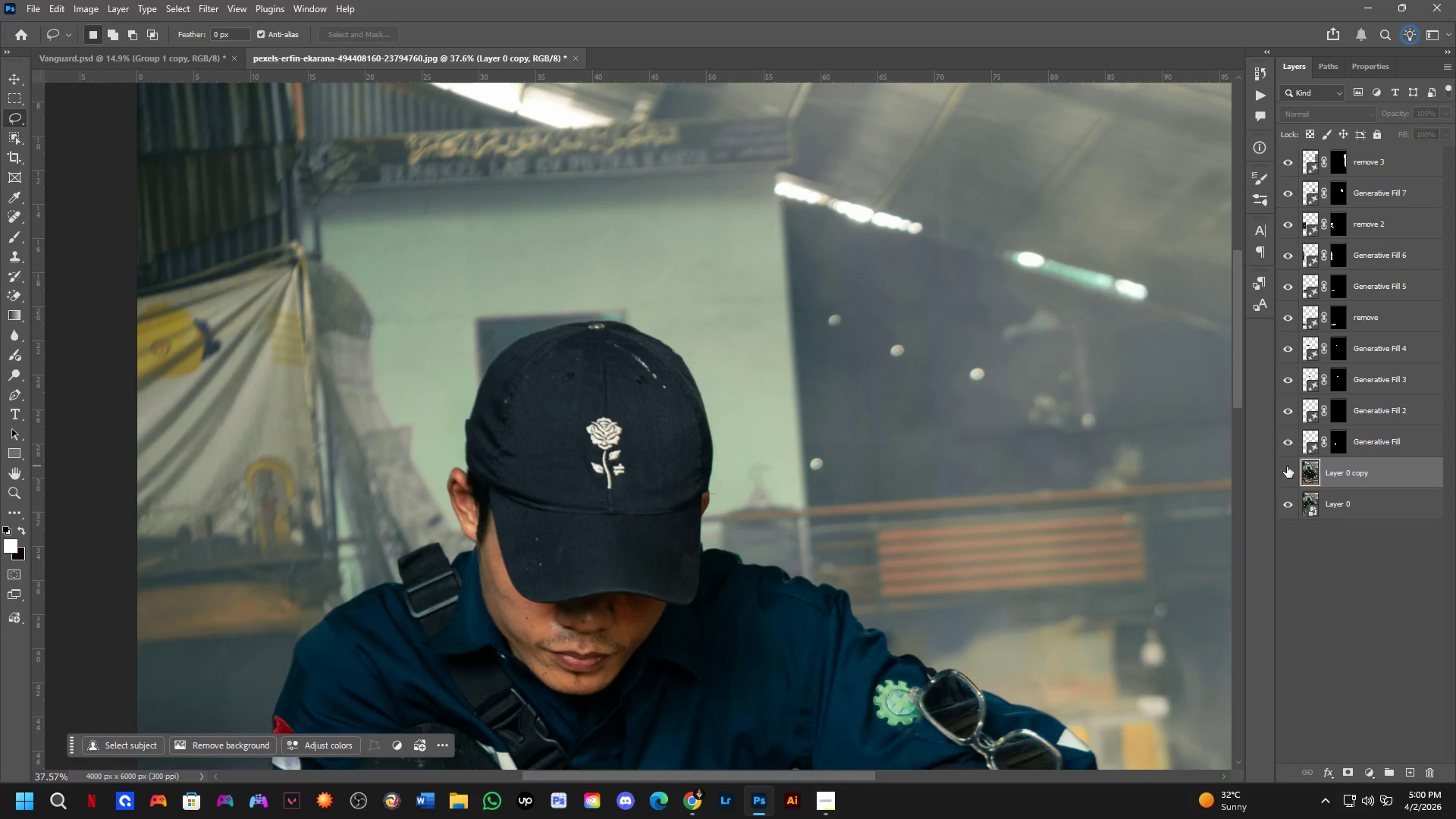 
left_click([1290, 476])
 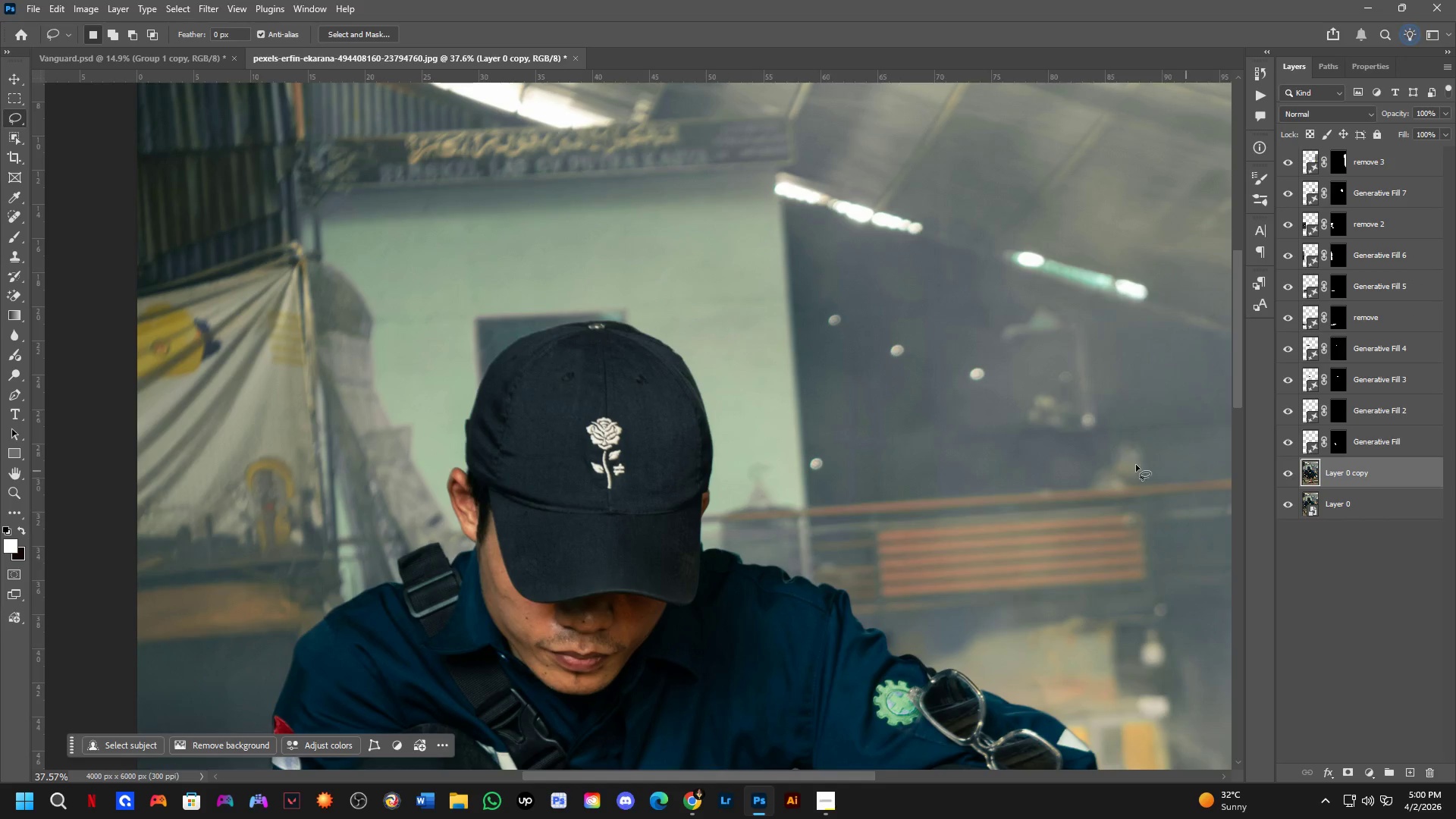 
scroll: coordinate [769, 438], scroll_direction: up, amount: 4.0
 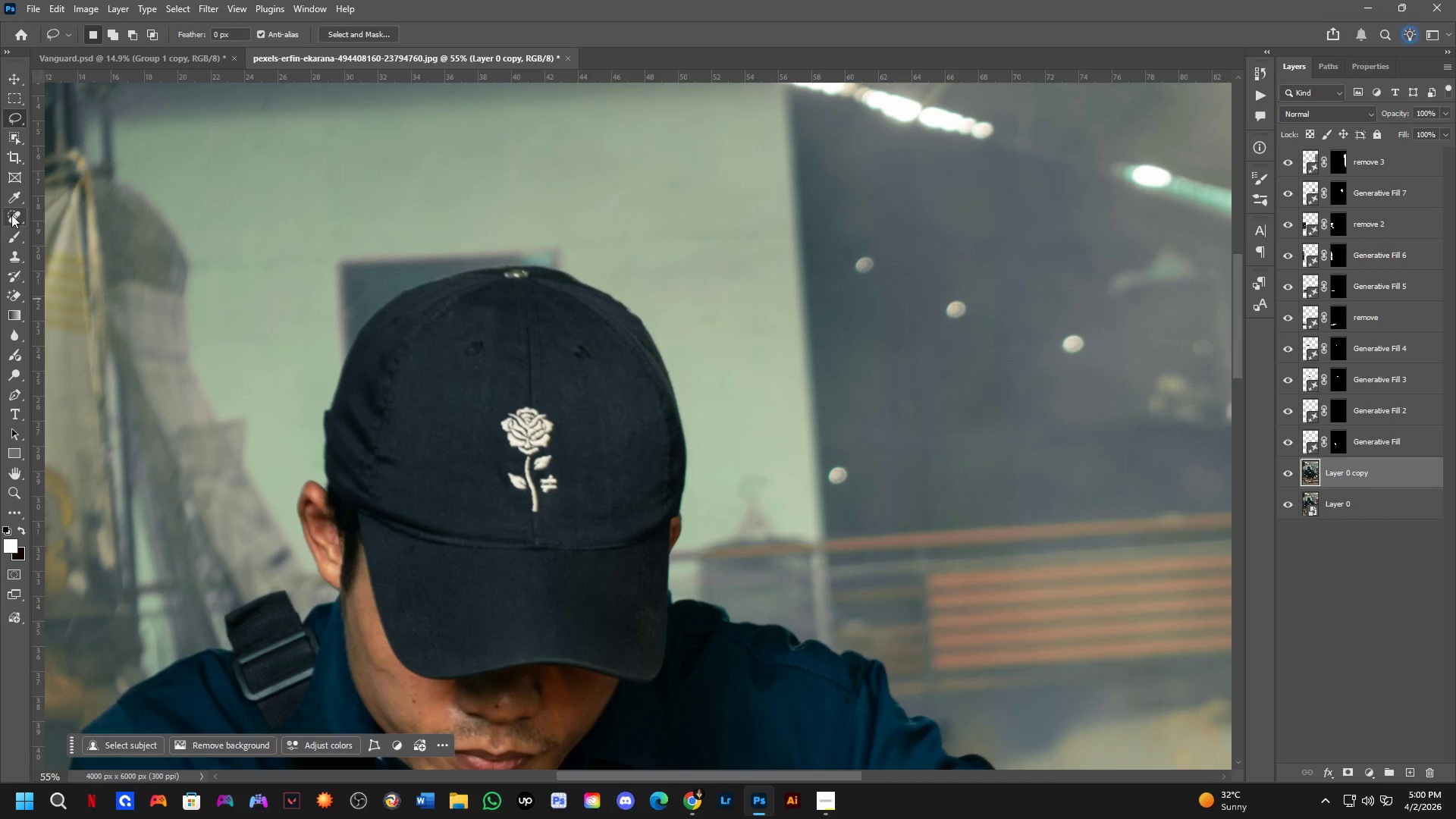 
left_click([13, 214])
 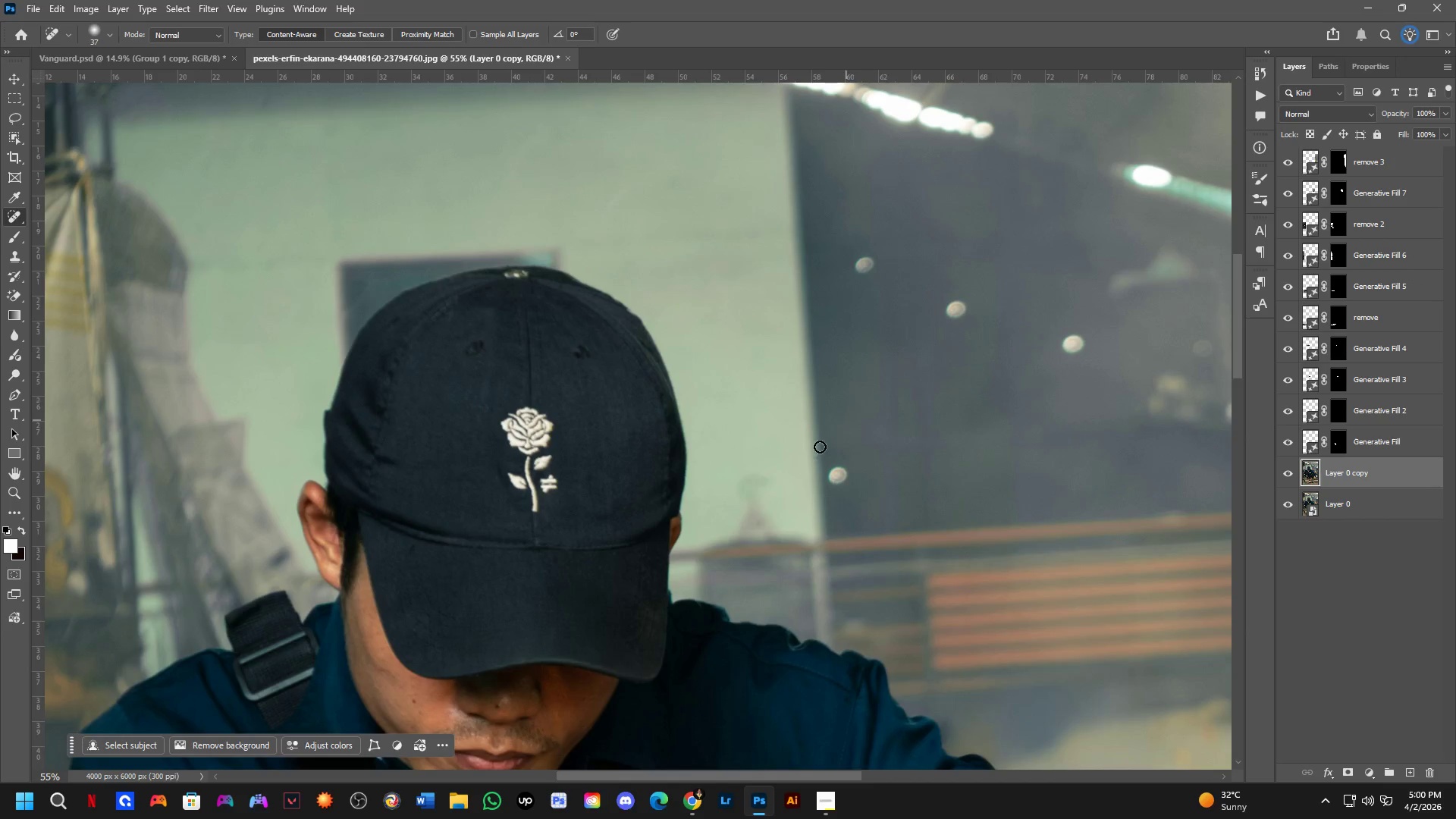 
key(Alt+AltLeft)
 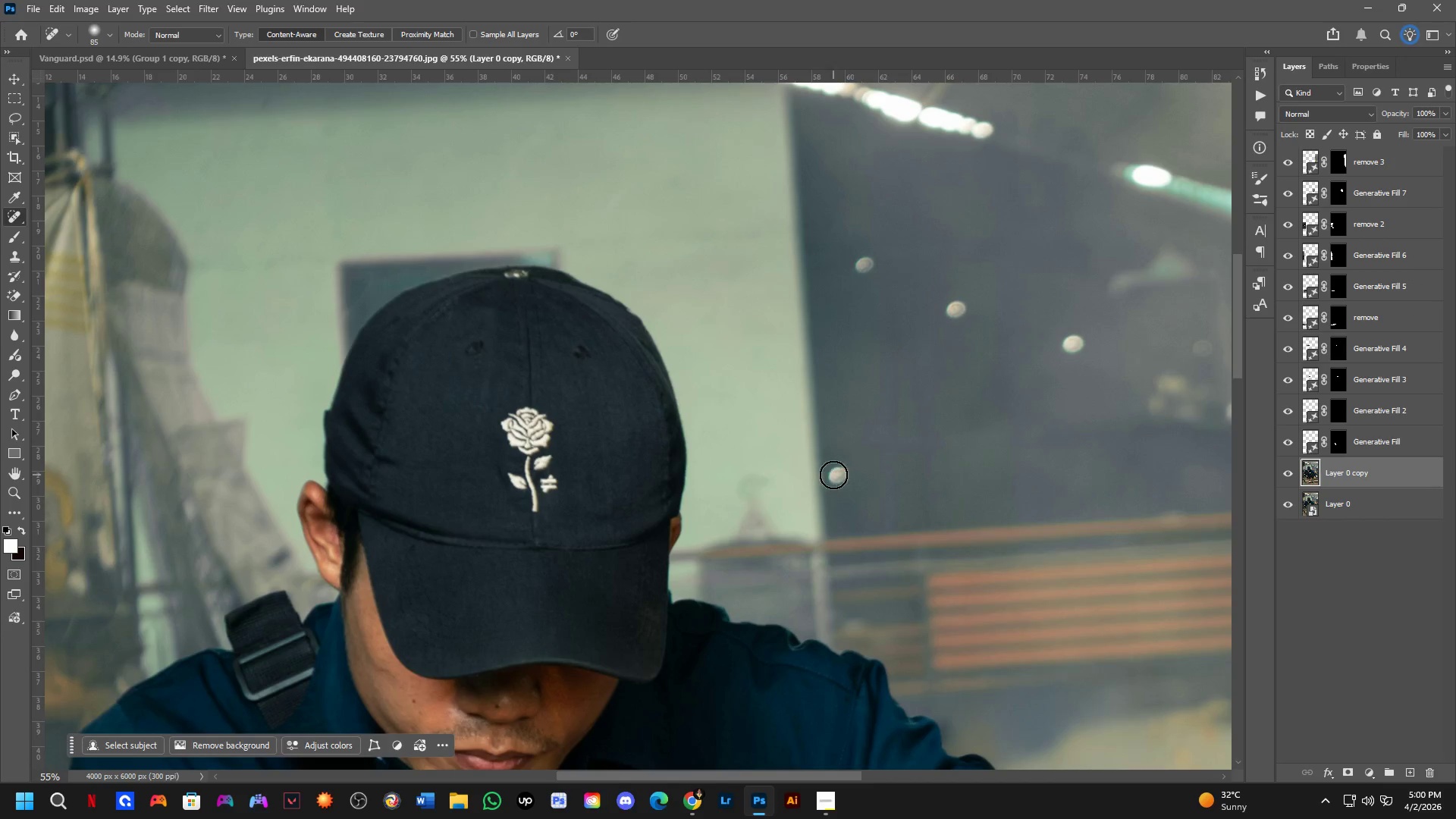 
left_click_drag(start_coordinate=[838, 469], to_coordinate=[832, 477])
 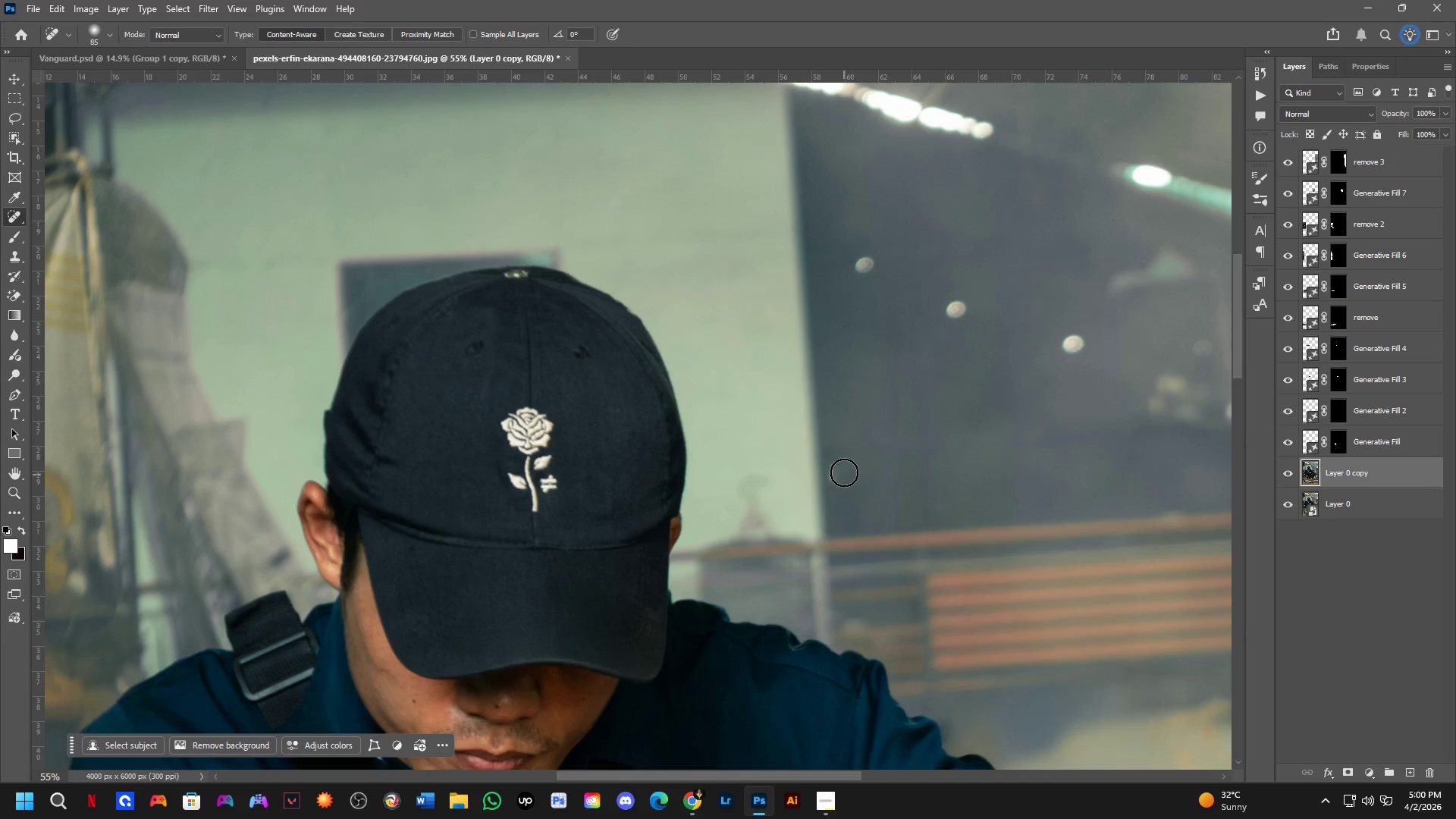 
left_click_drag(start_coordinate=[836, 471], to_coordinate=[839, 481])
 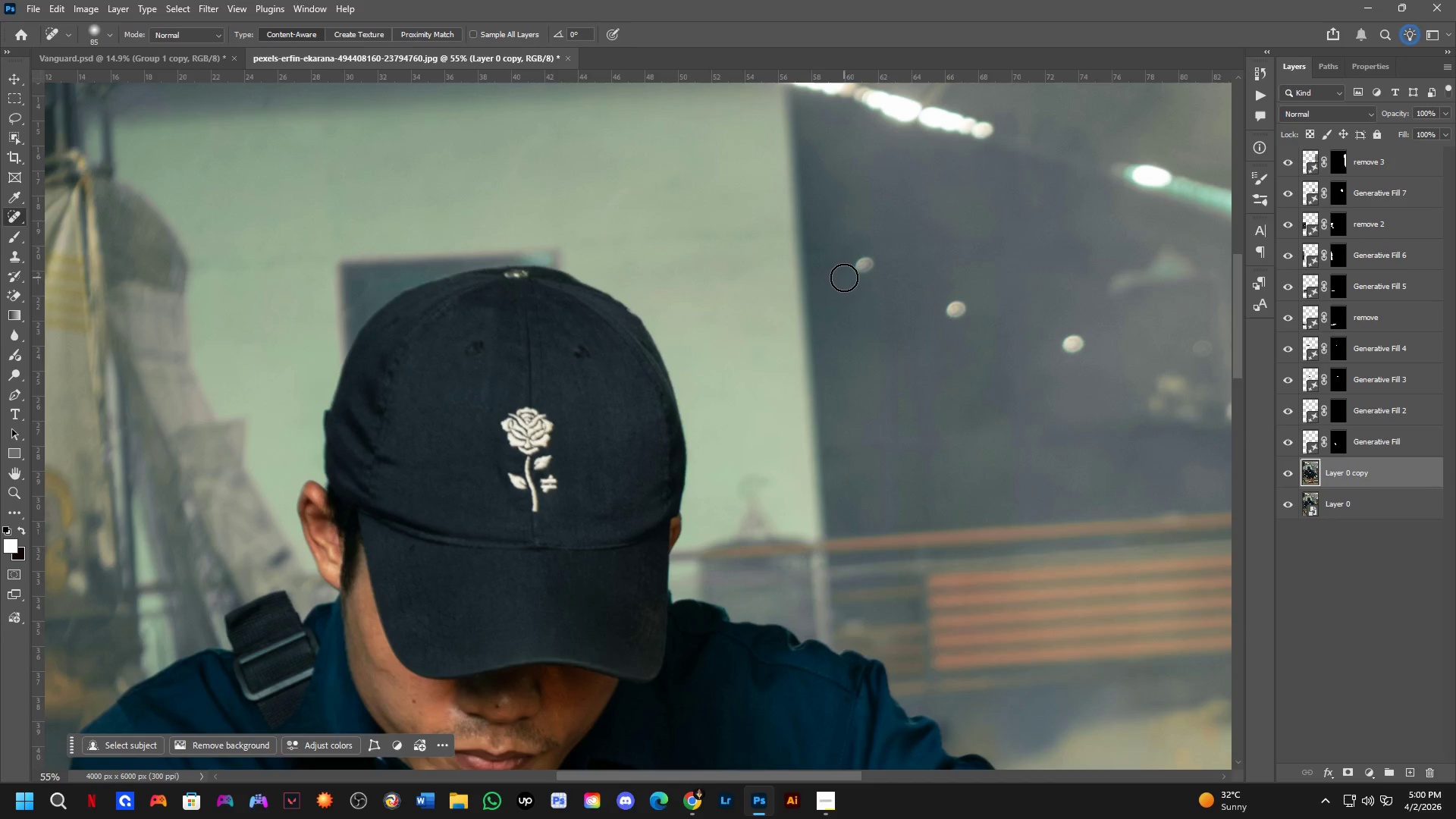 
left_click_drag(start_coordinate=[856, 265], to_coordinate=[876, 257])
 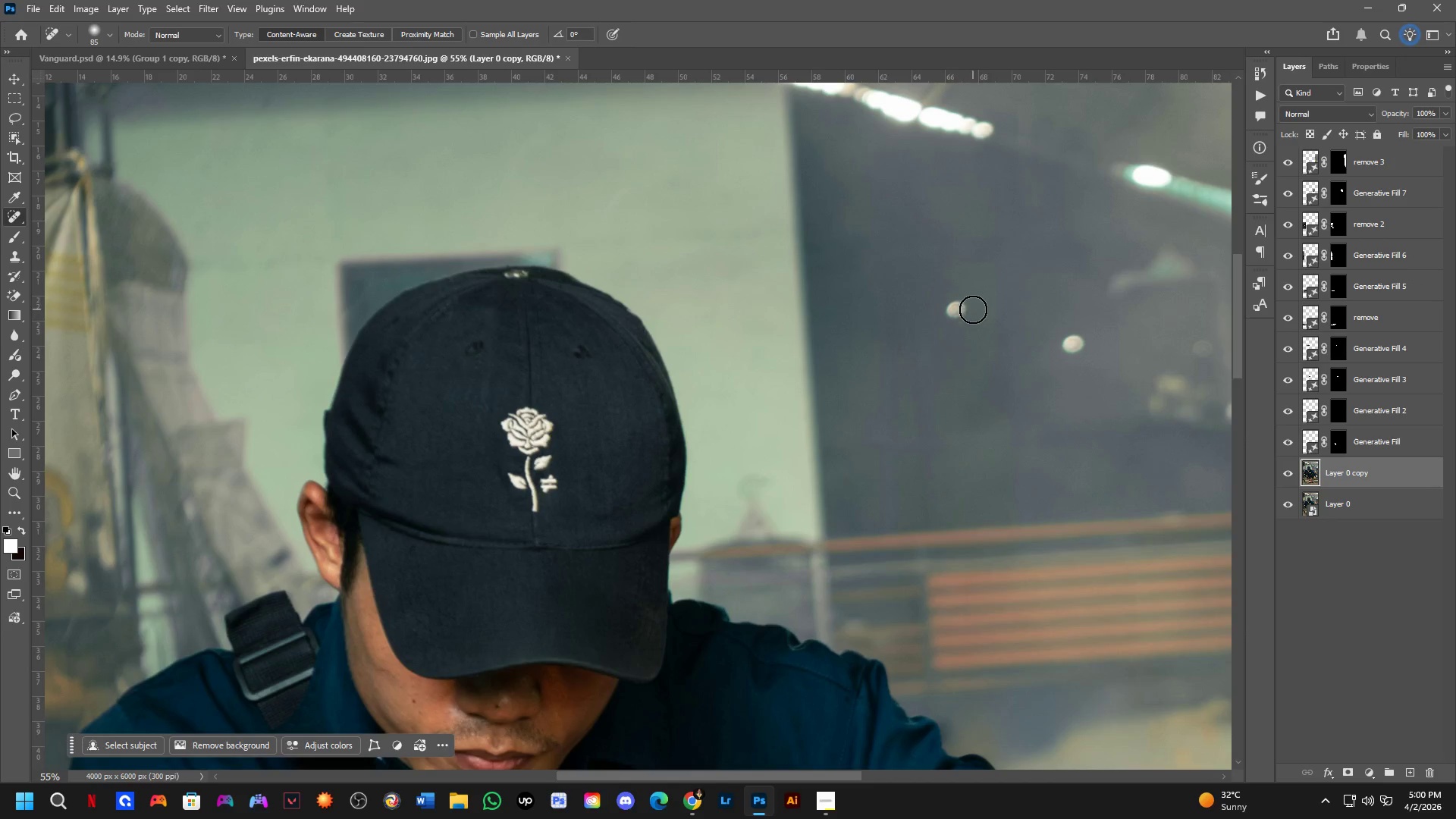 
left_click_drag(start_coordinate=[970, 309], to_coordinate=[954, 303])
 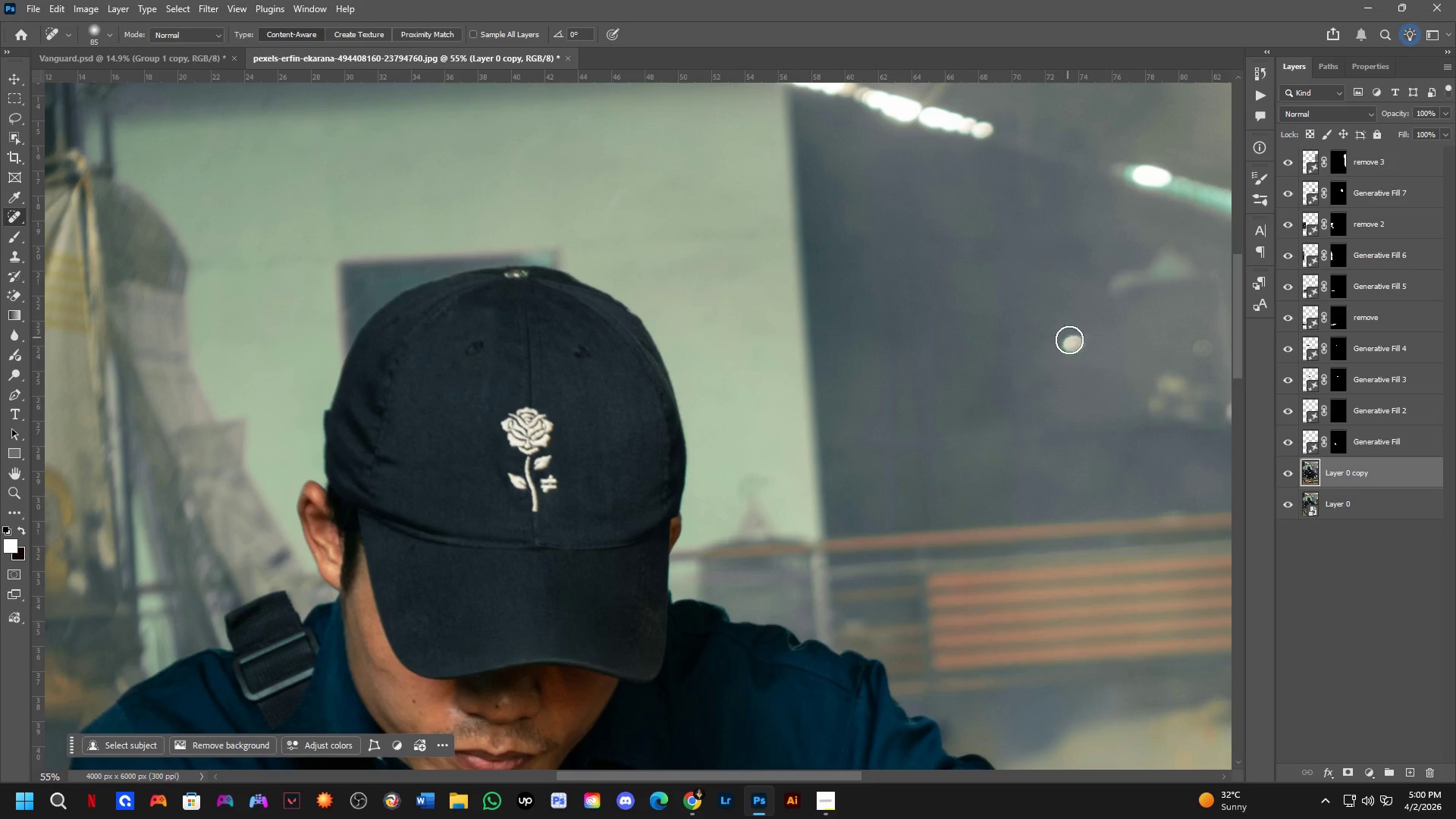 
left_click_drag(start_coordinate=[1068, 338], to_coordinate=[1077, 346])
 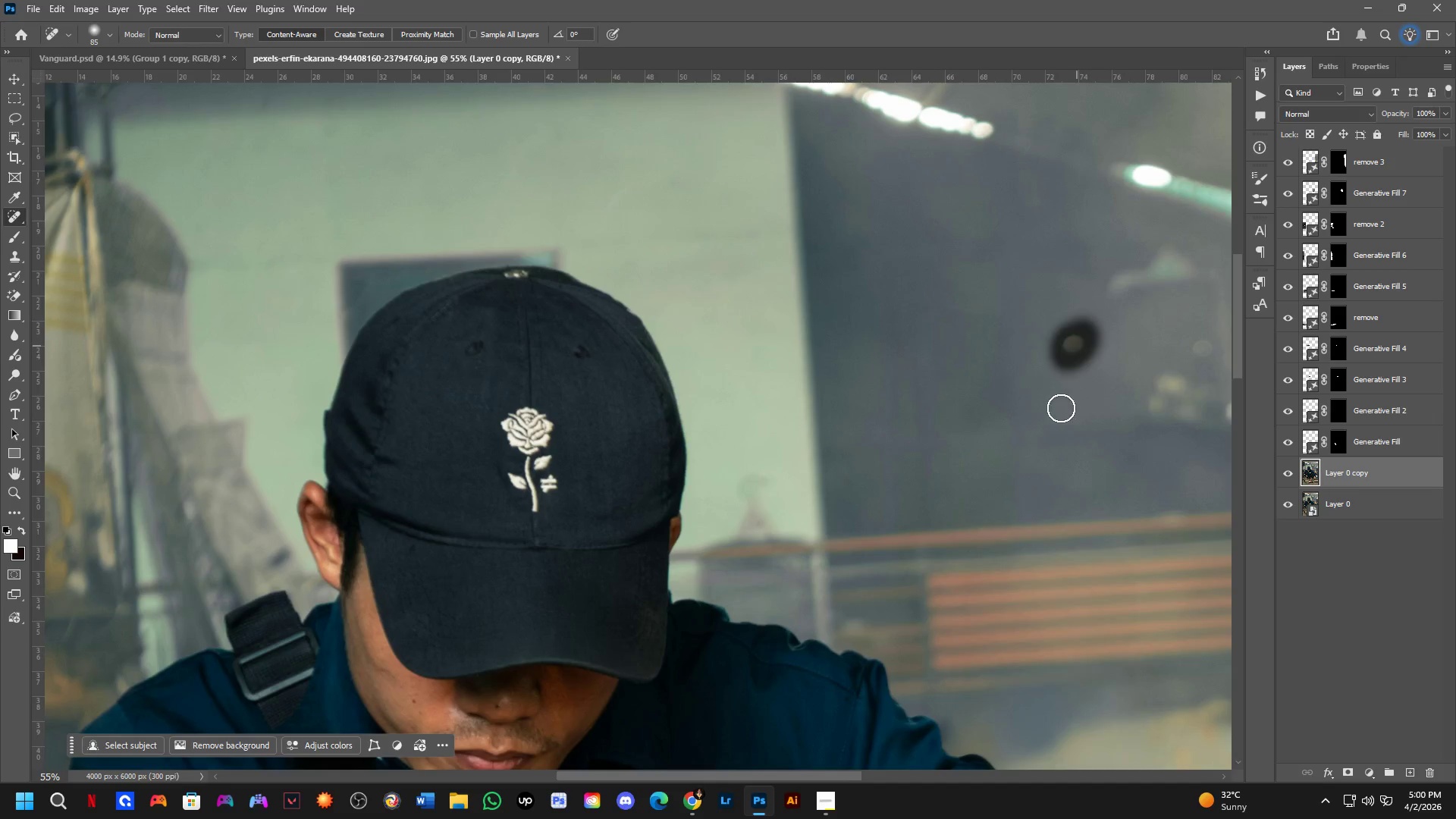 
hold_key(key=Space, duration=0.64)
 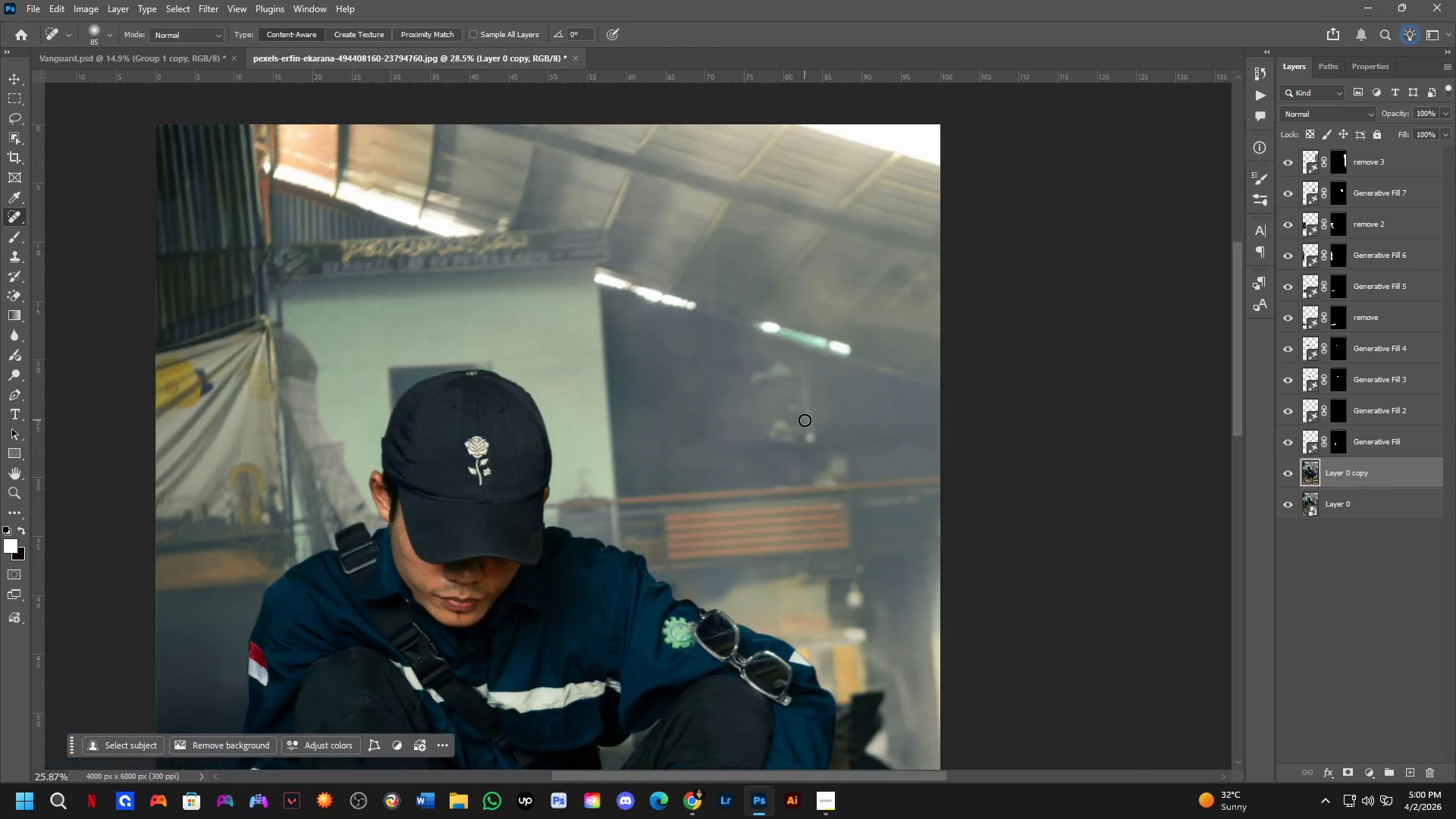 
left_click_drag(start_coordinate=[1062, 413], to_coordinate=[694, 449])
 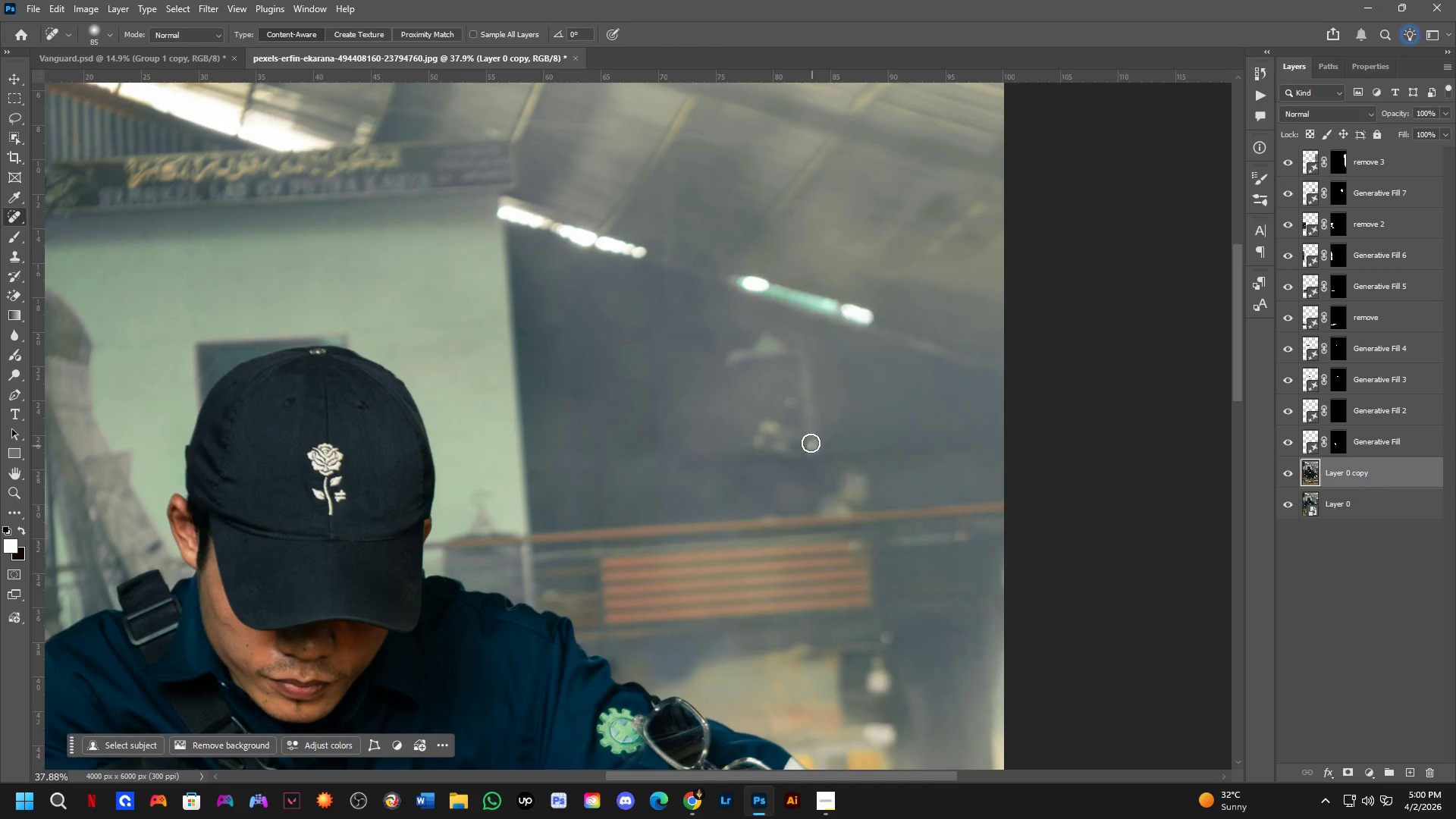 
scroll: coordinate [1059, 410], scroll_direction: down, amount: 4.0
 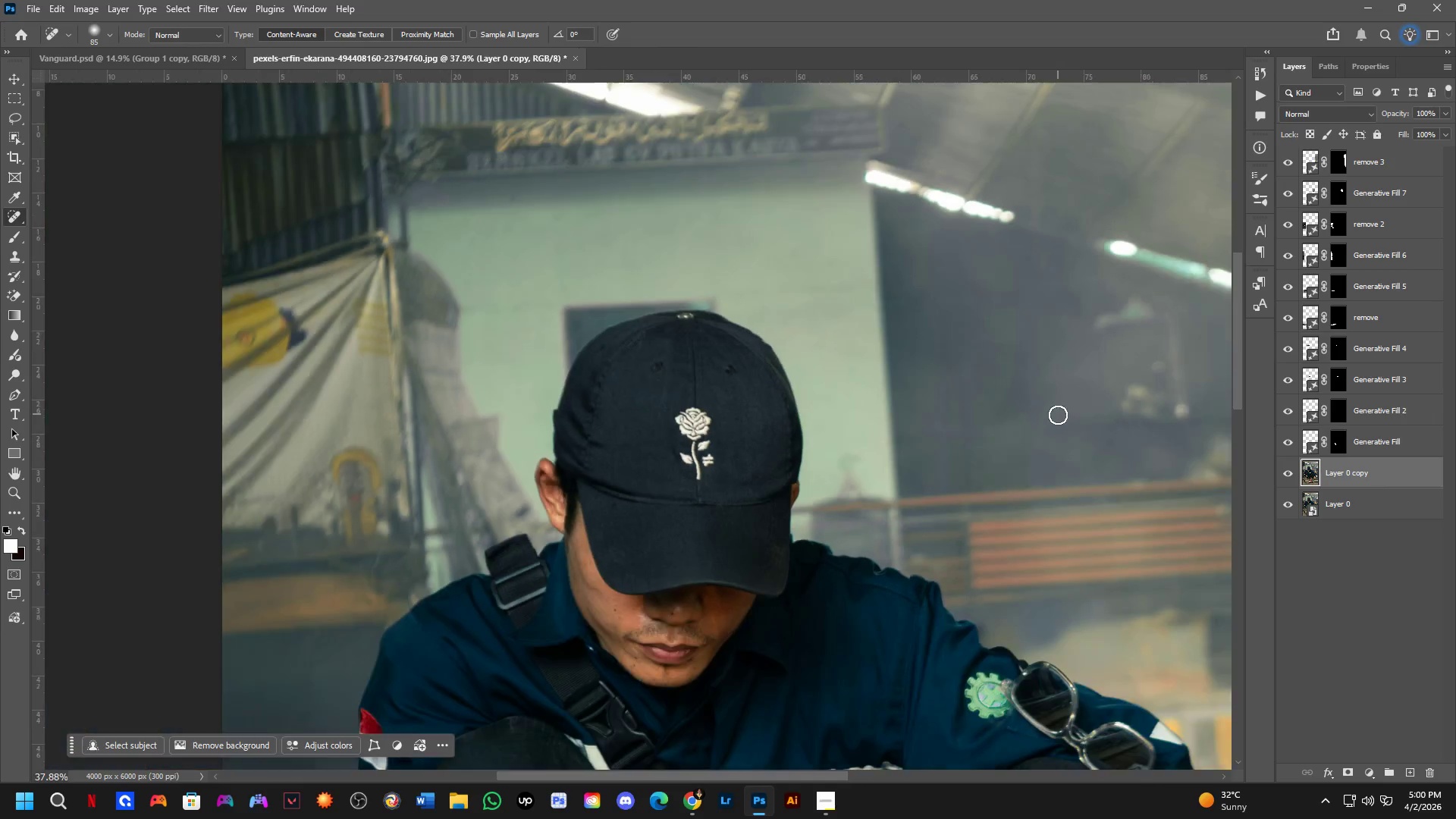 
hold_key(key=Space, duration=0.42)
 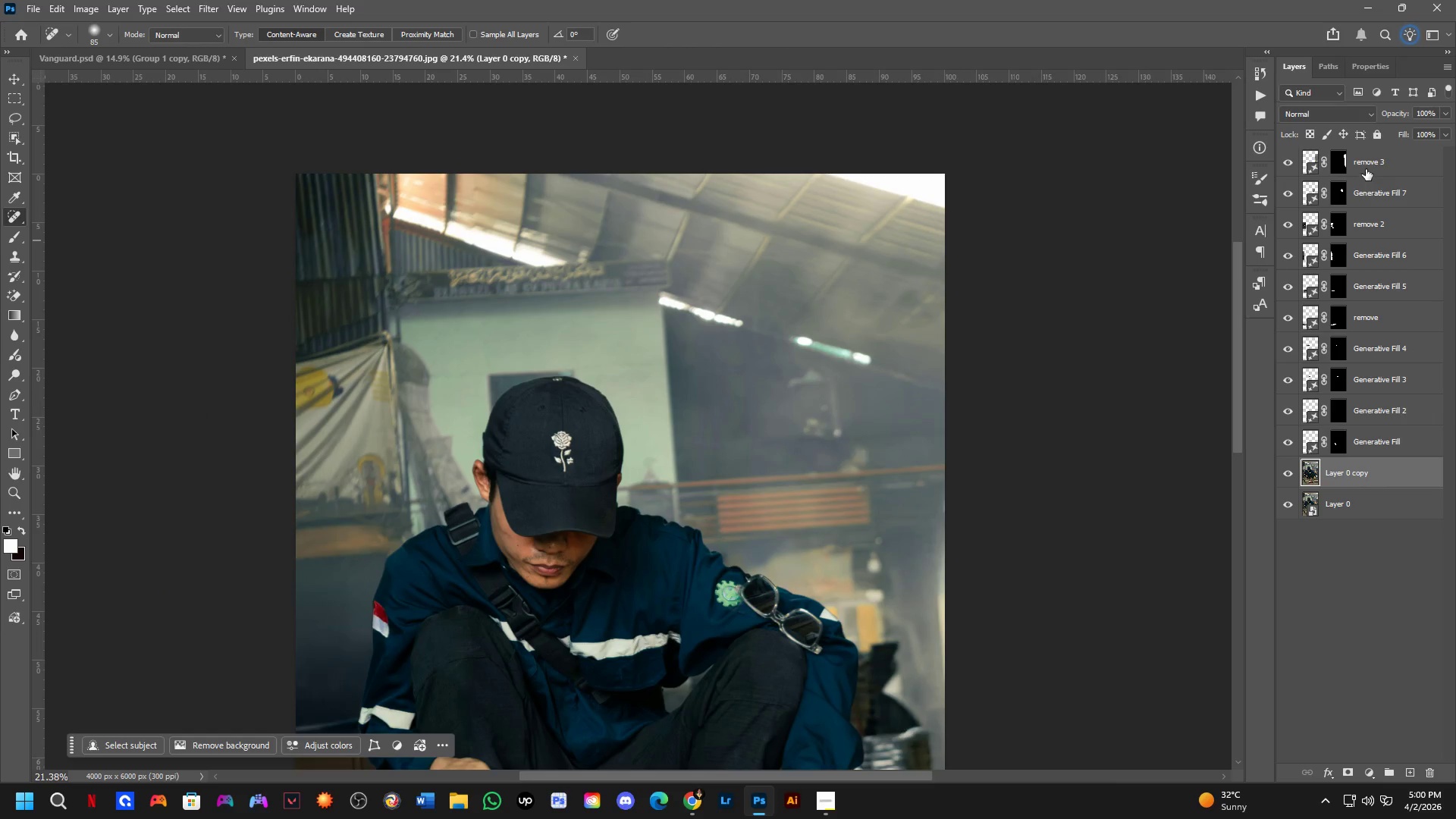 
left_click_drag(start_coordinate=[798, 457], to_coordinate=[820, 455])
 